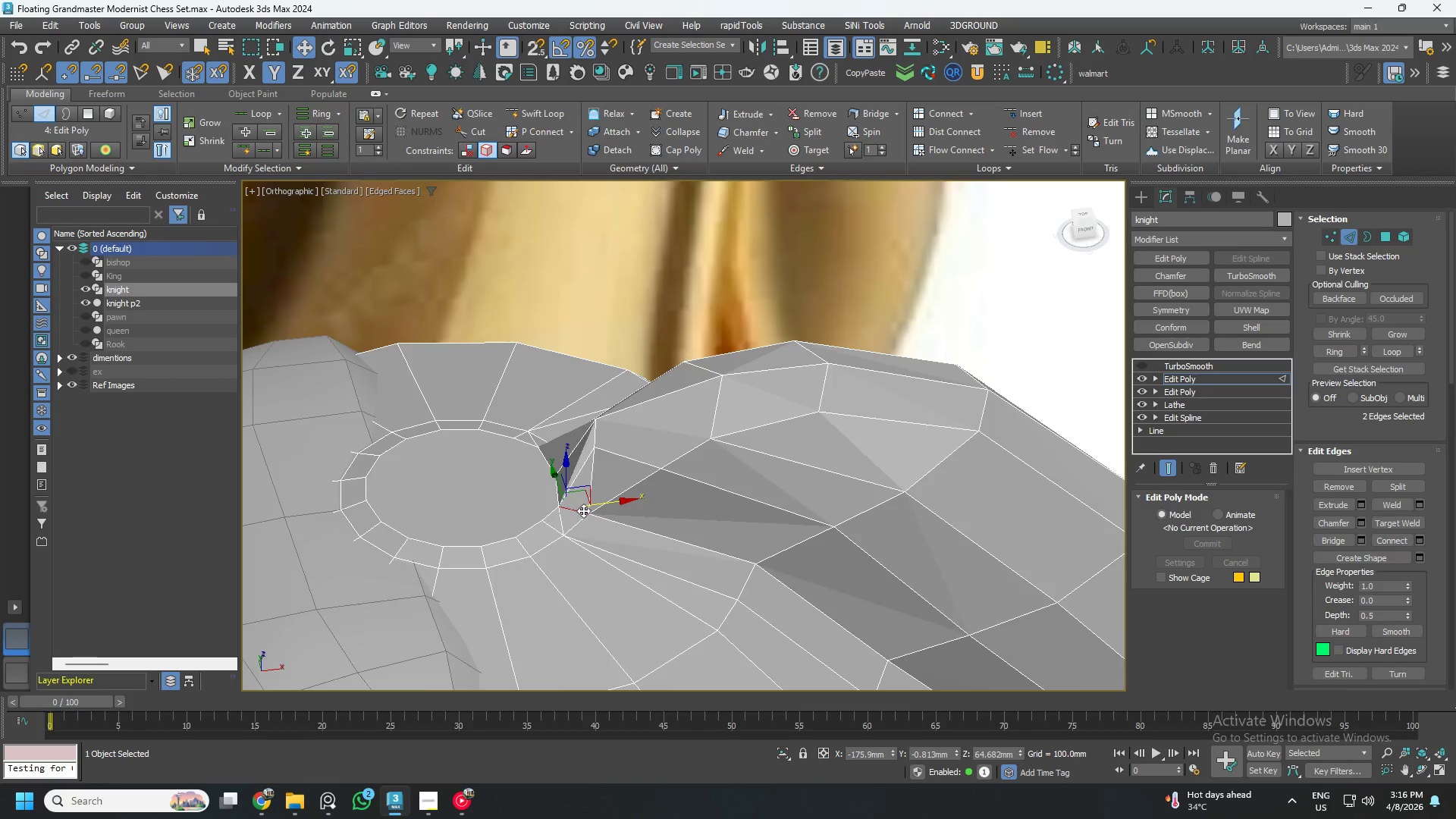 
scroll: coordinate [567, 507], scroll_direction: up, amount: 5.0
 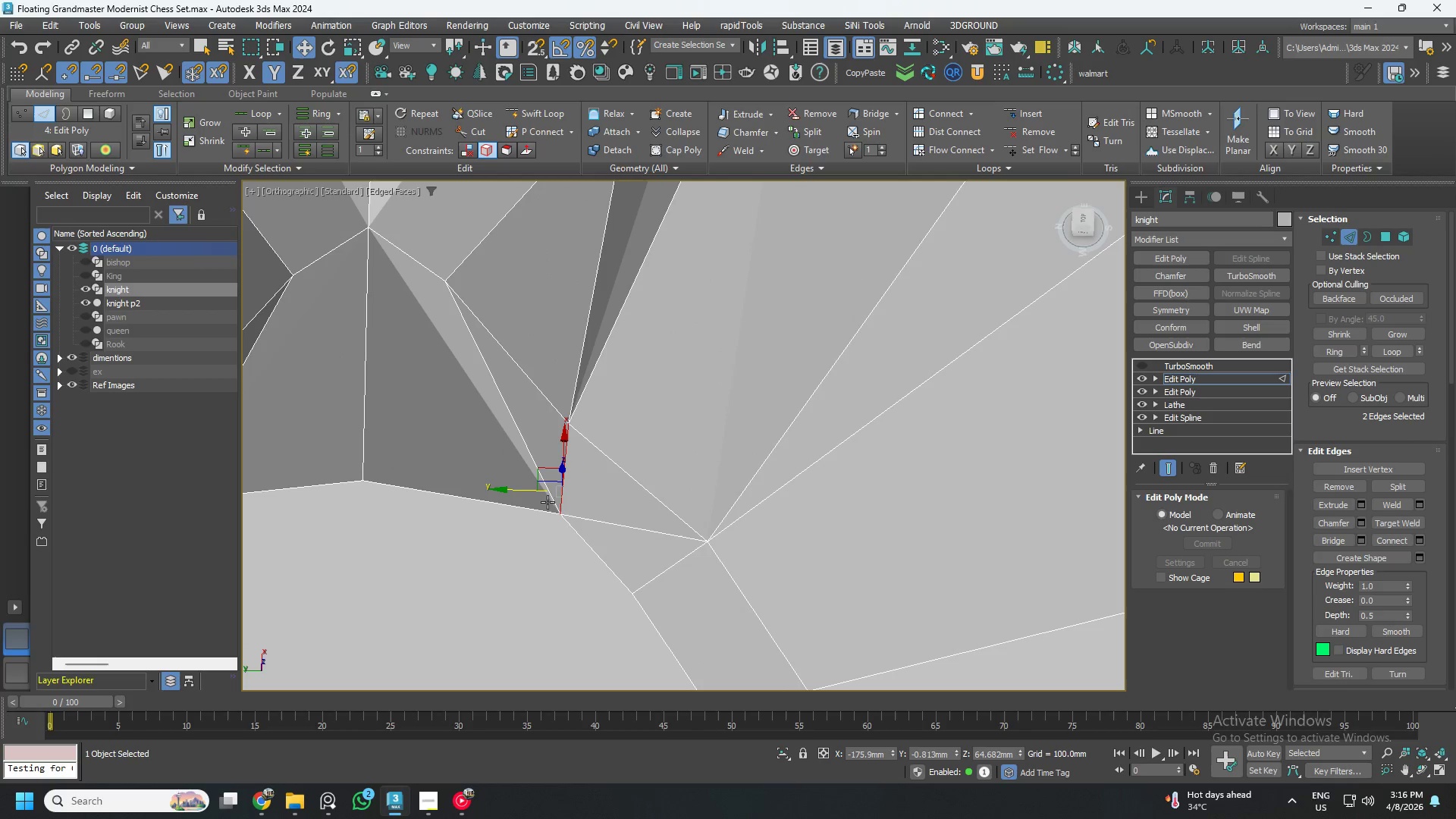 
key(1)
 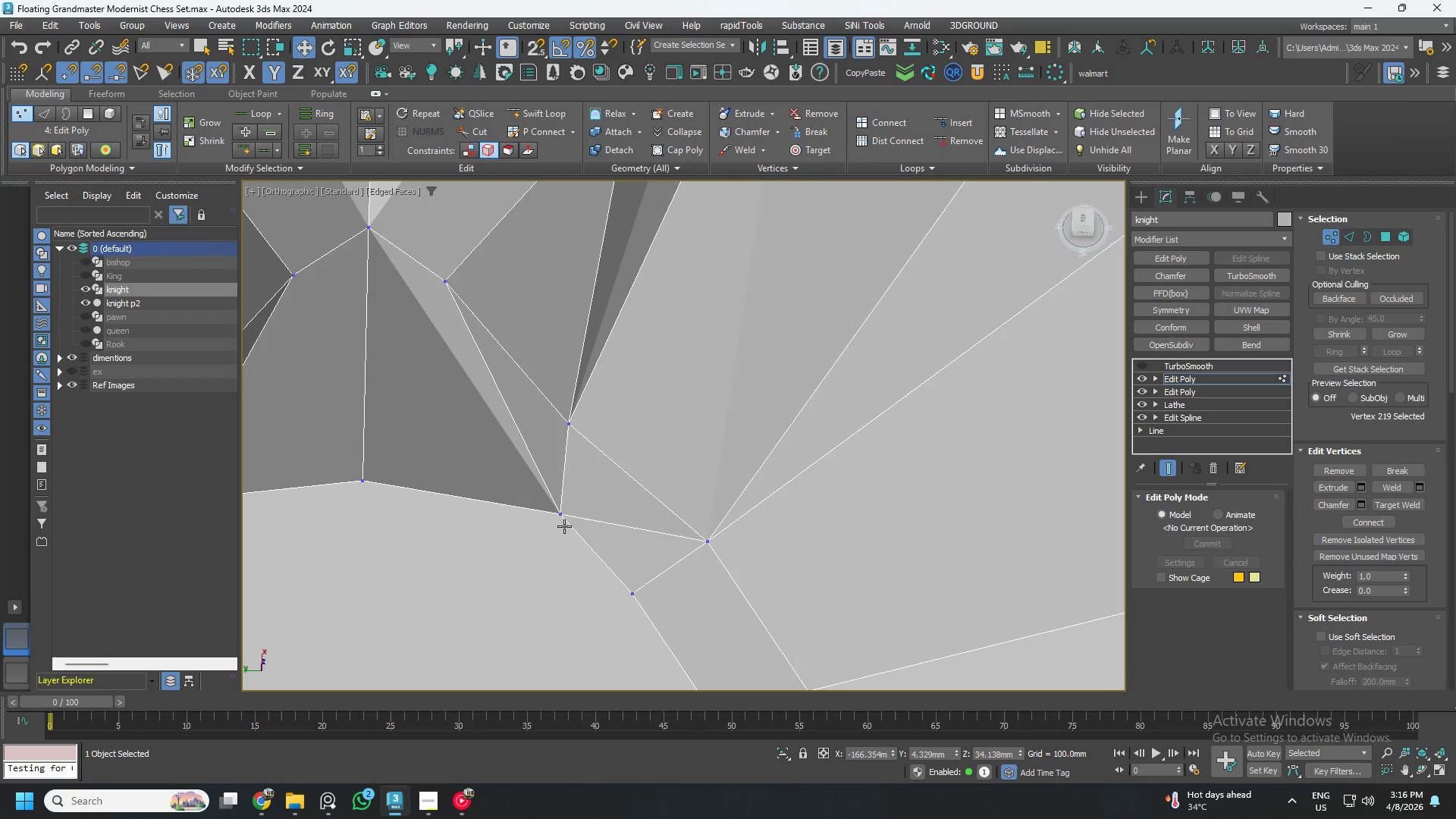 
left_click([564, 524])
 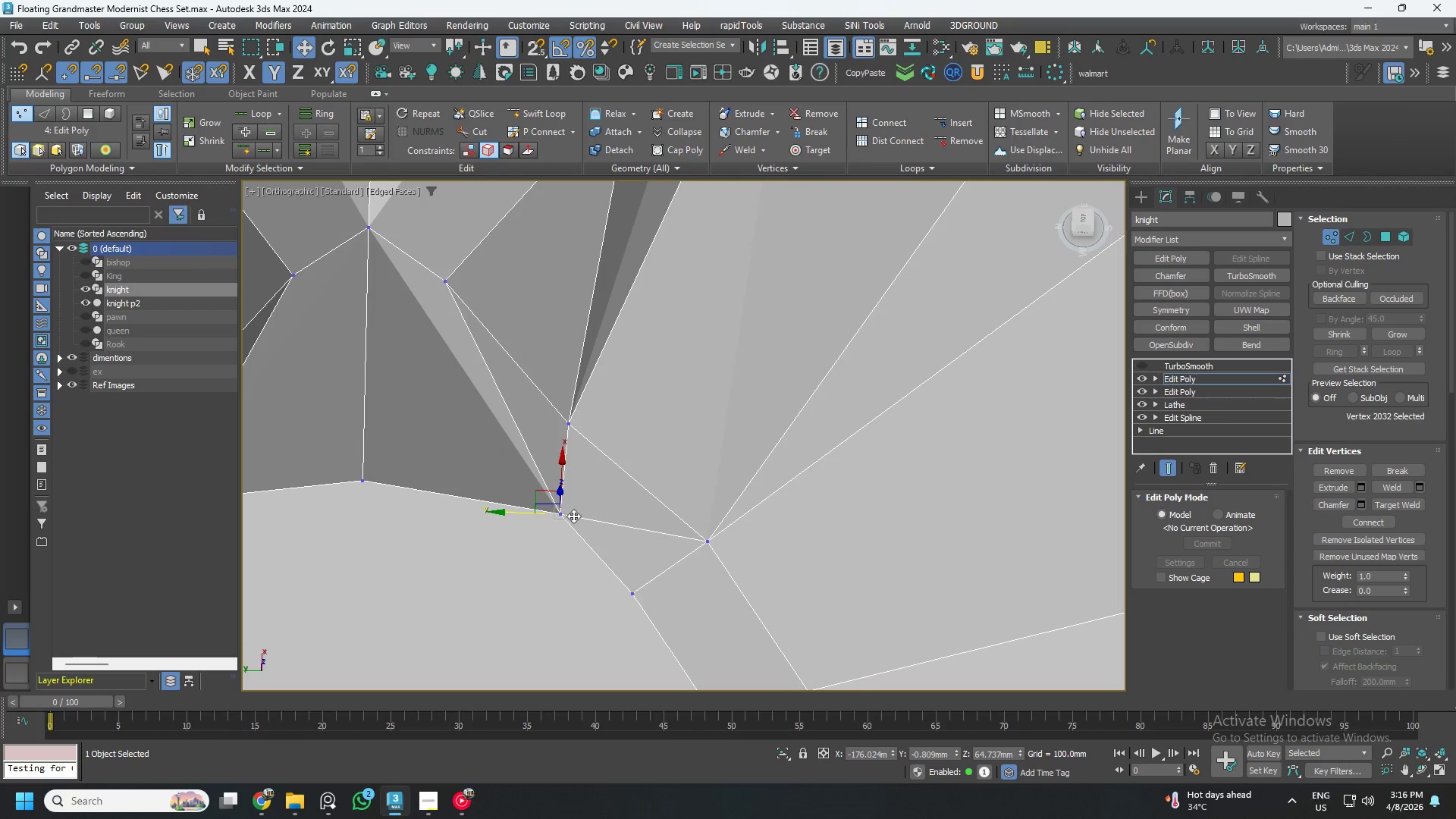 
hold_key(key=AltLeft, duration=0.66)
 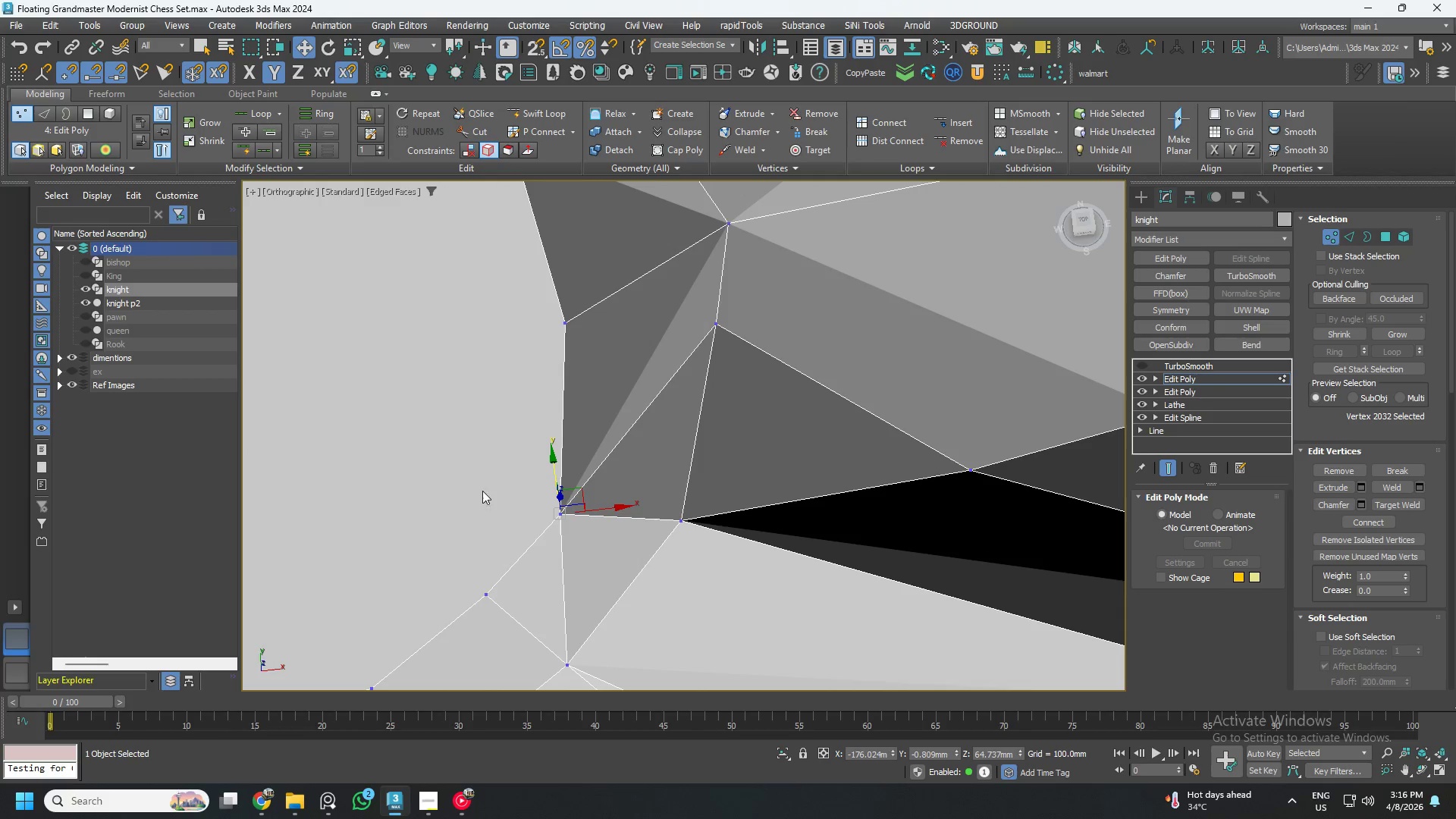 
key(Control+ControlLeft)
 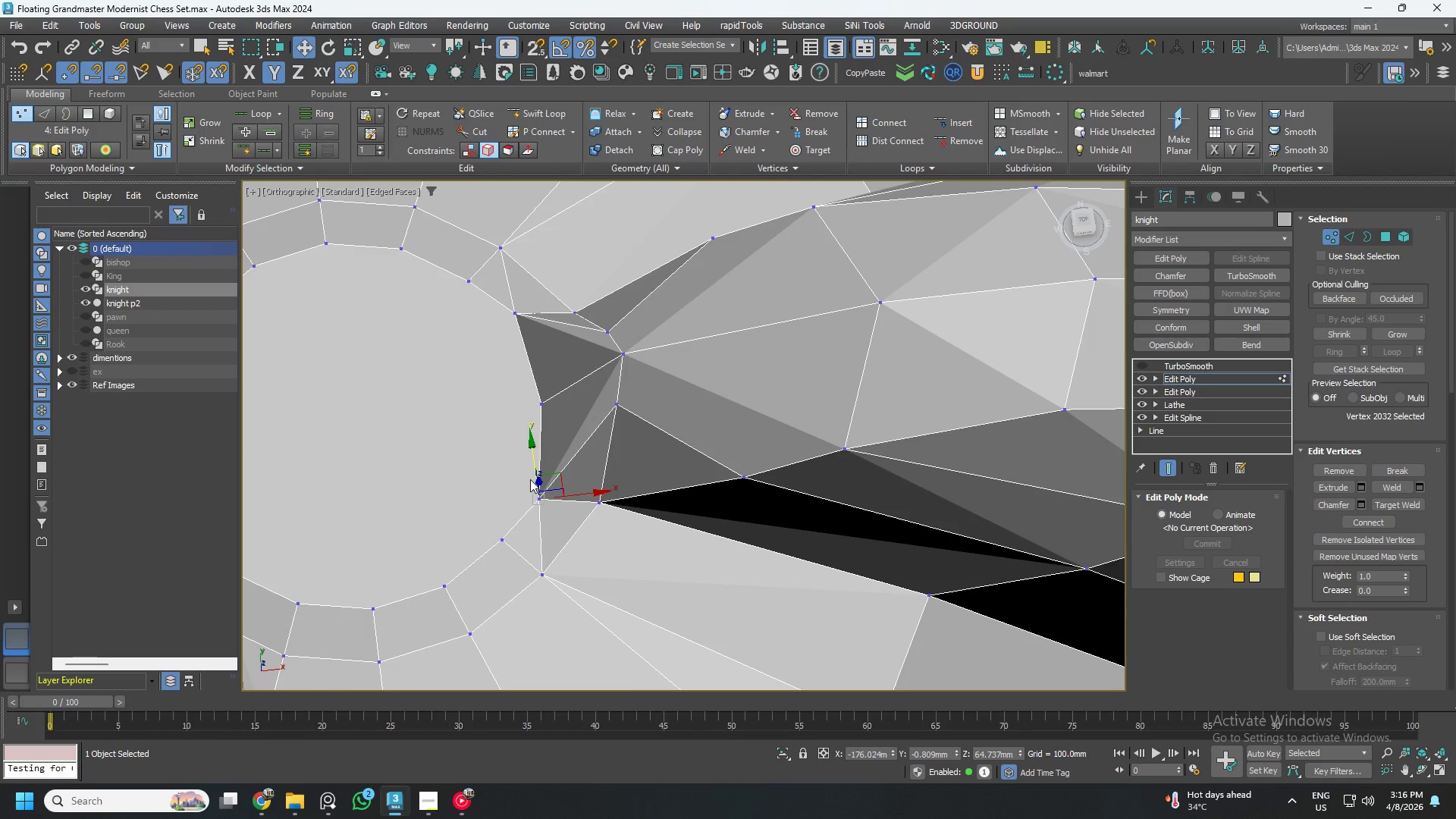 
scroll: coordinate [519, 483], scroll_direction: down, amount: 2.0
 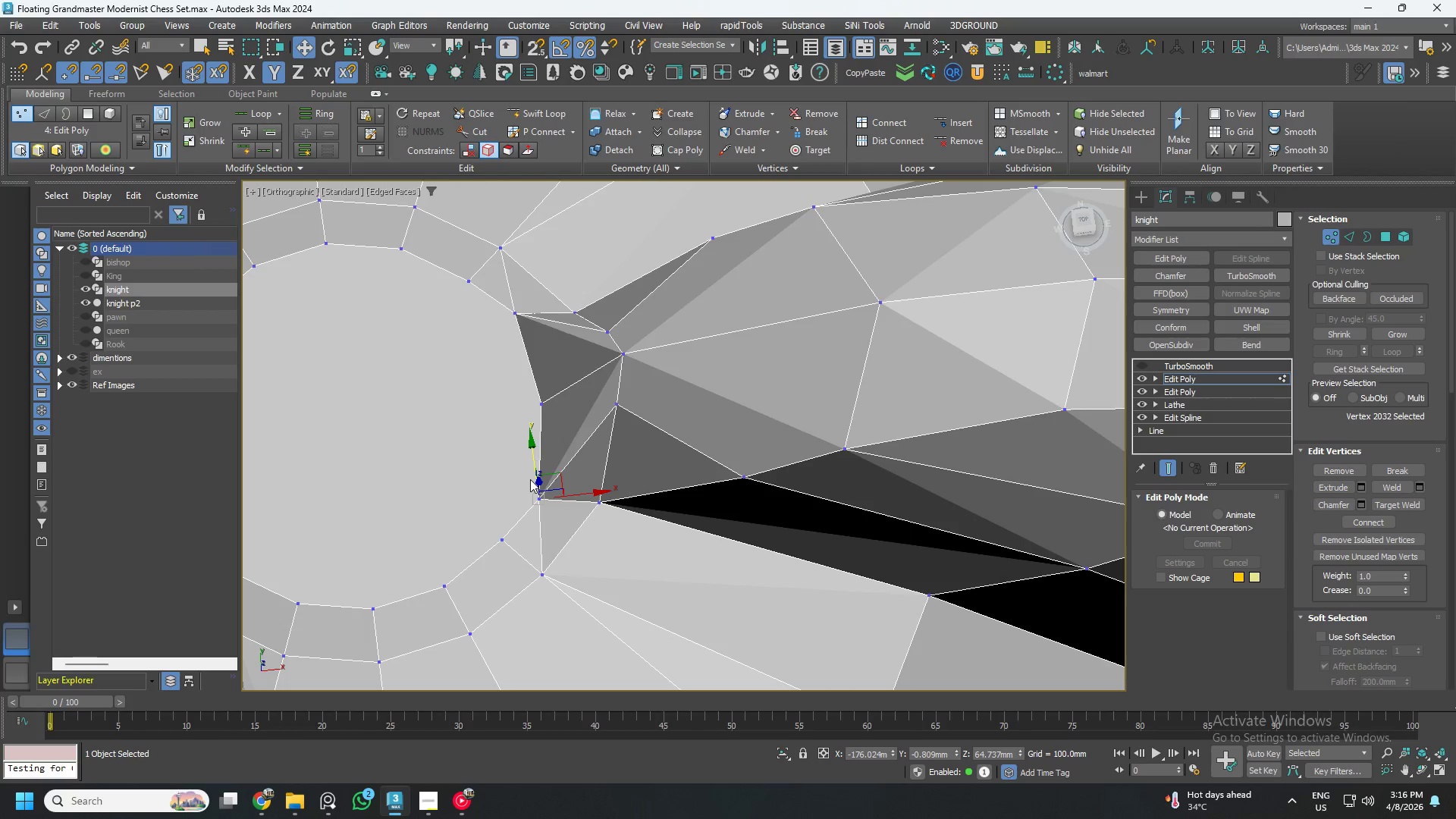 
key(Control+A)
 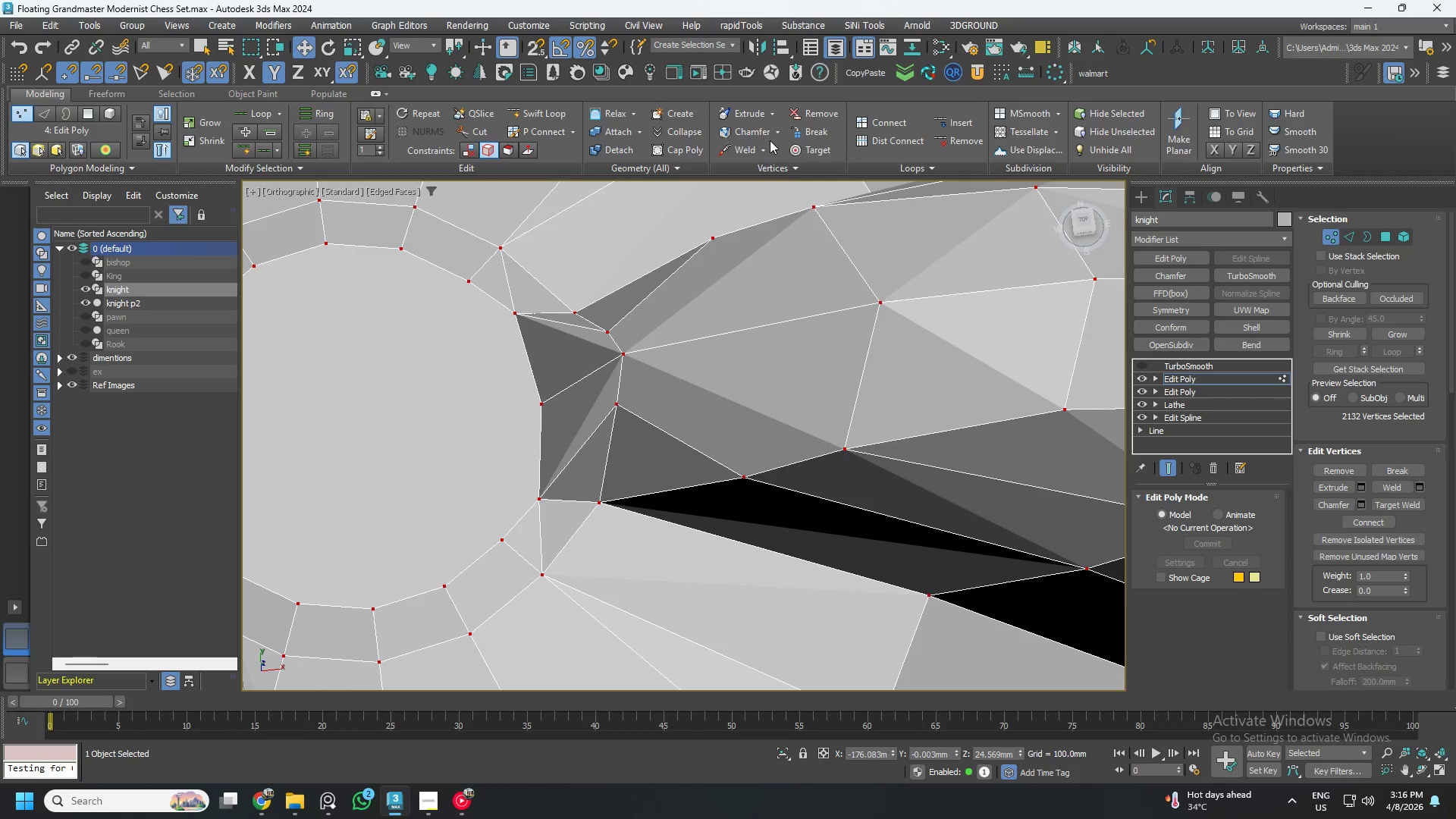 
left_click([758, 152])
 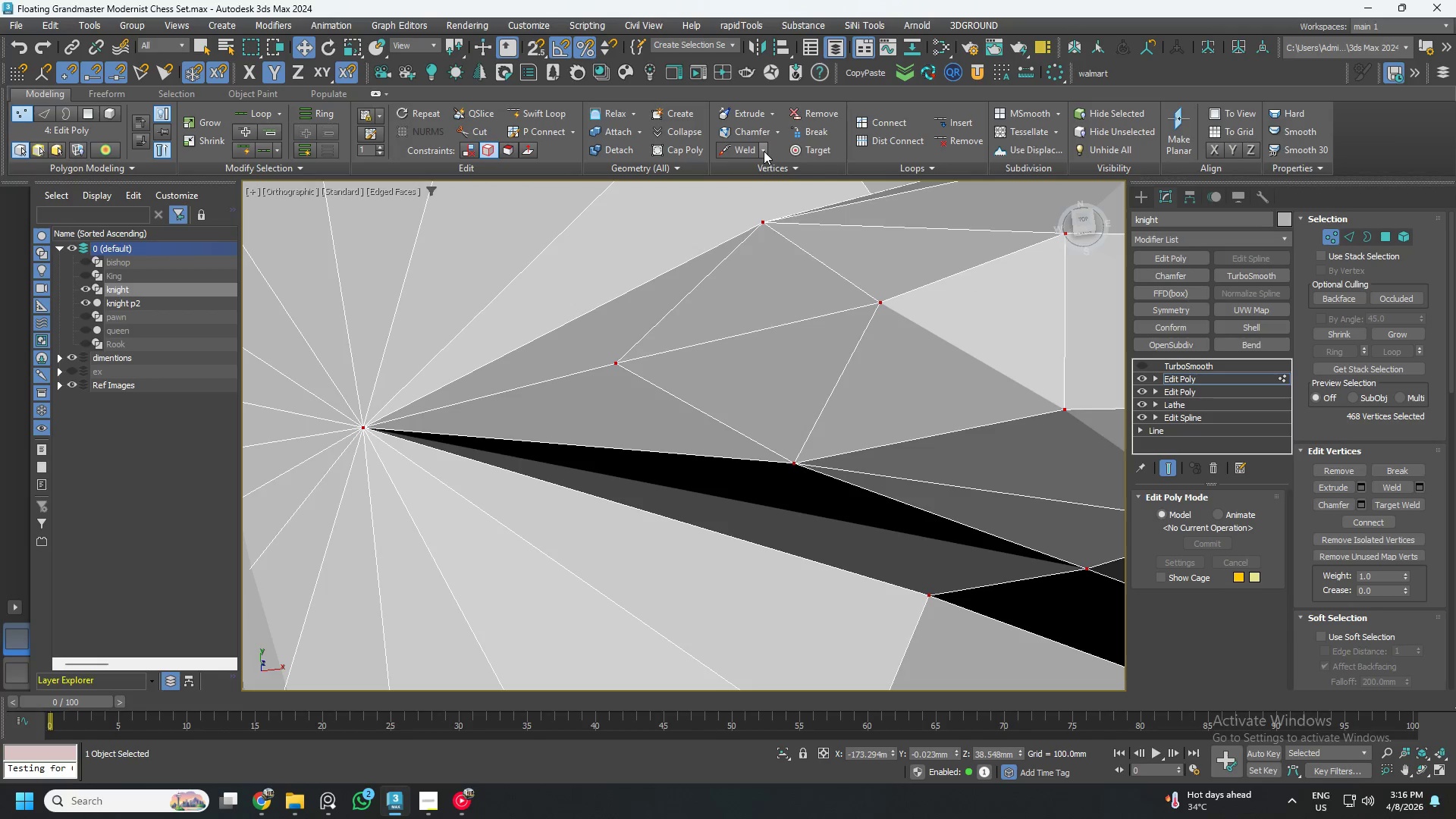 
key(Control+ControlLeft)
 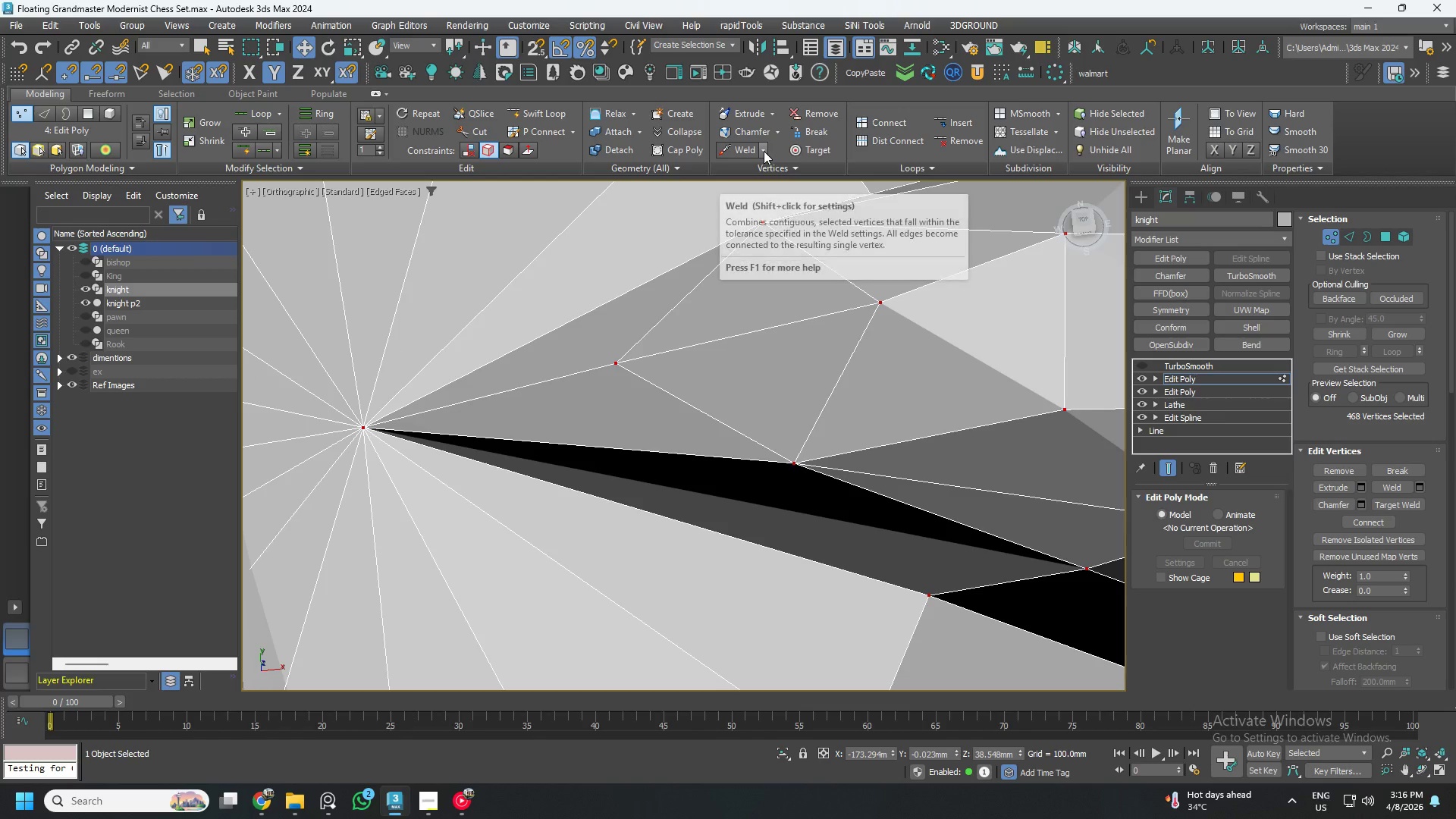 
key(Control+Z)
 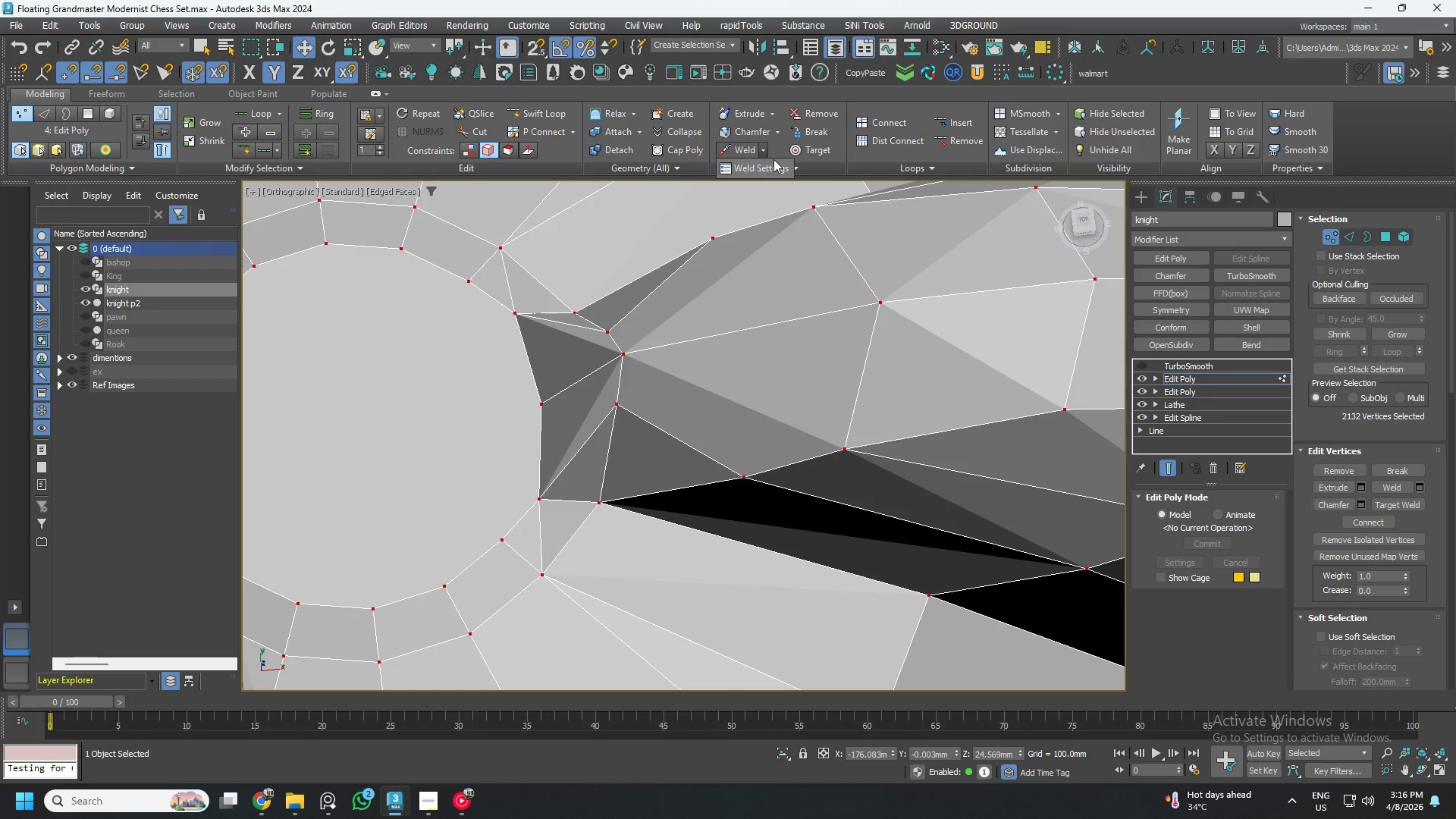 
left_click([772, 168])
 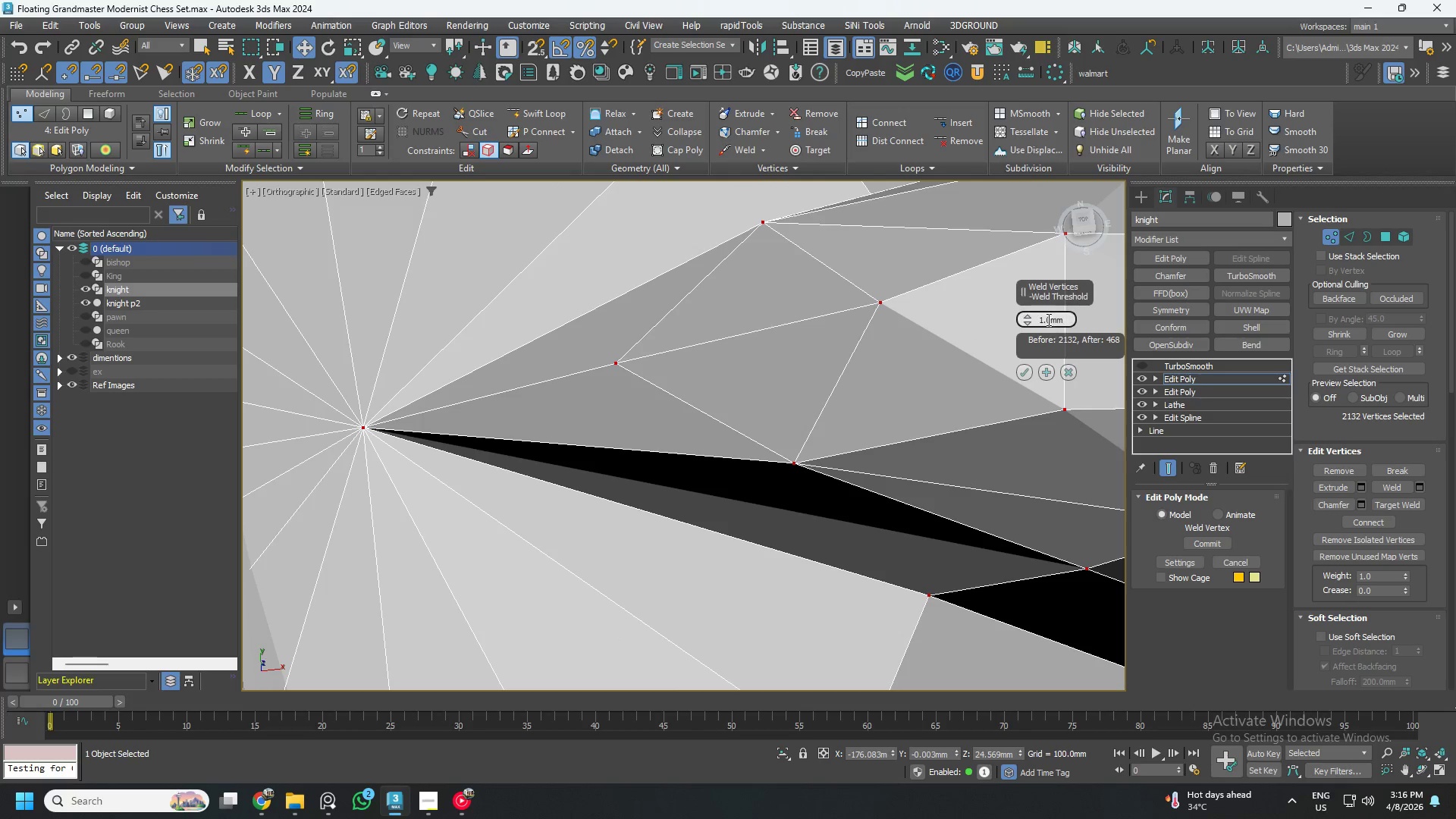 
double_click([1047, 319])
 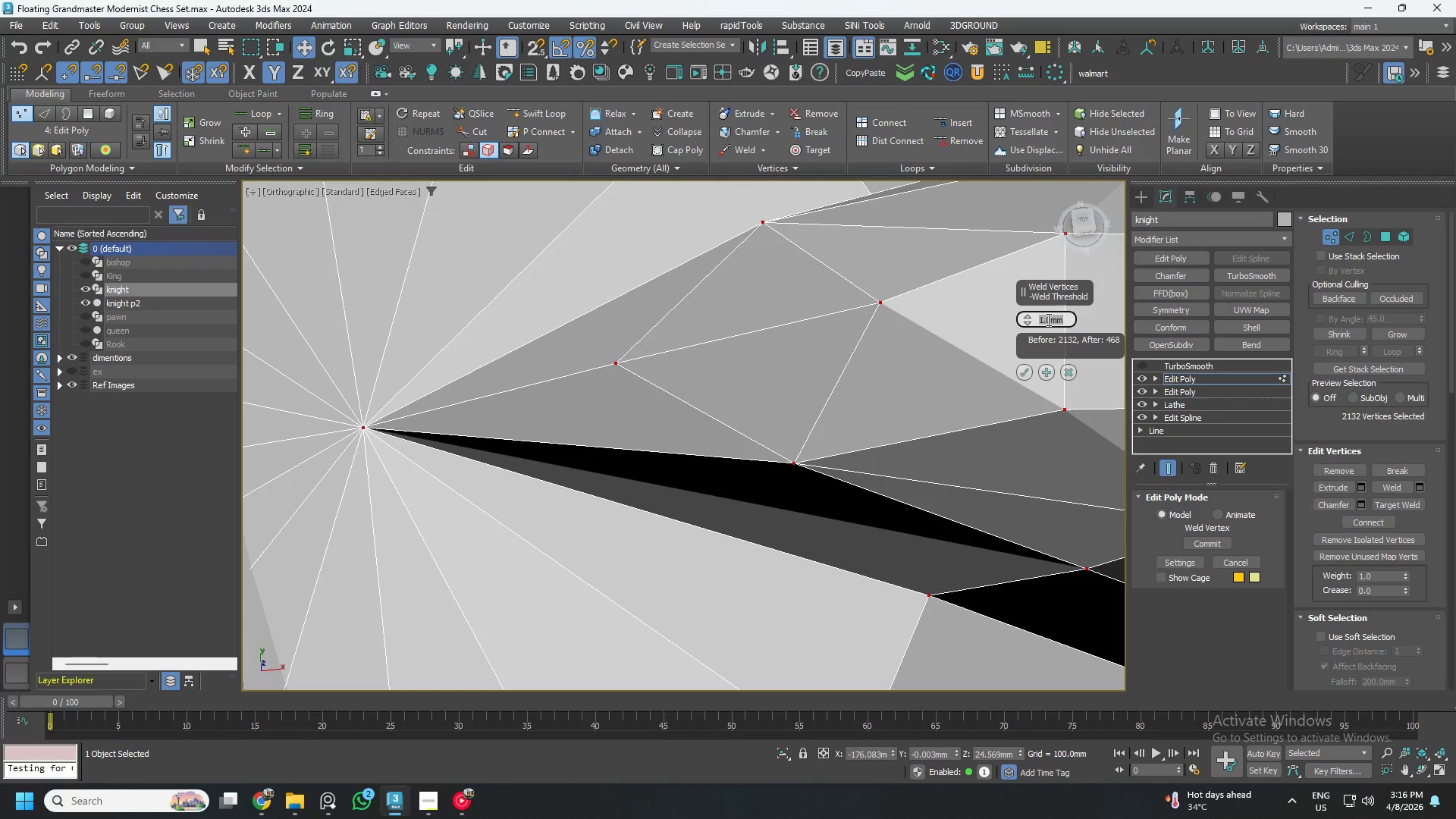 
key(NumpadDecimal)
 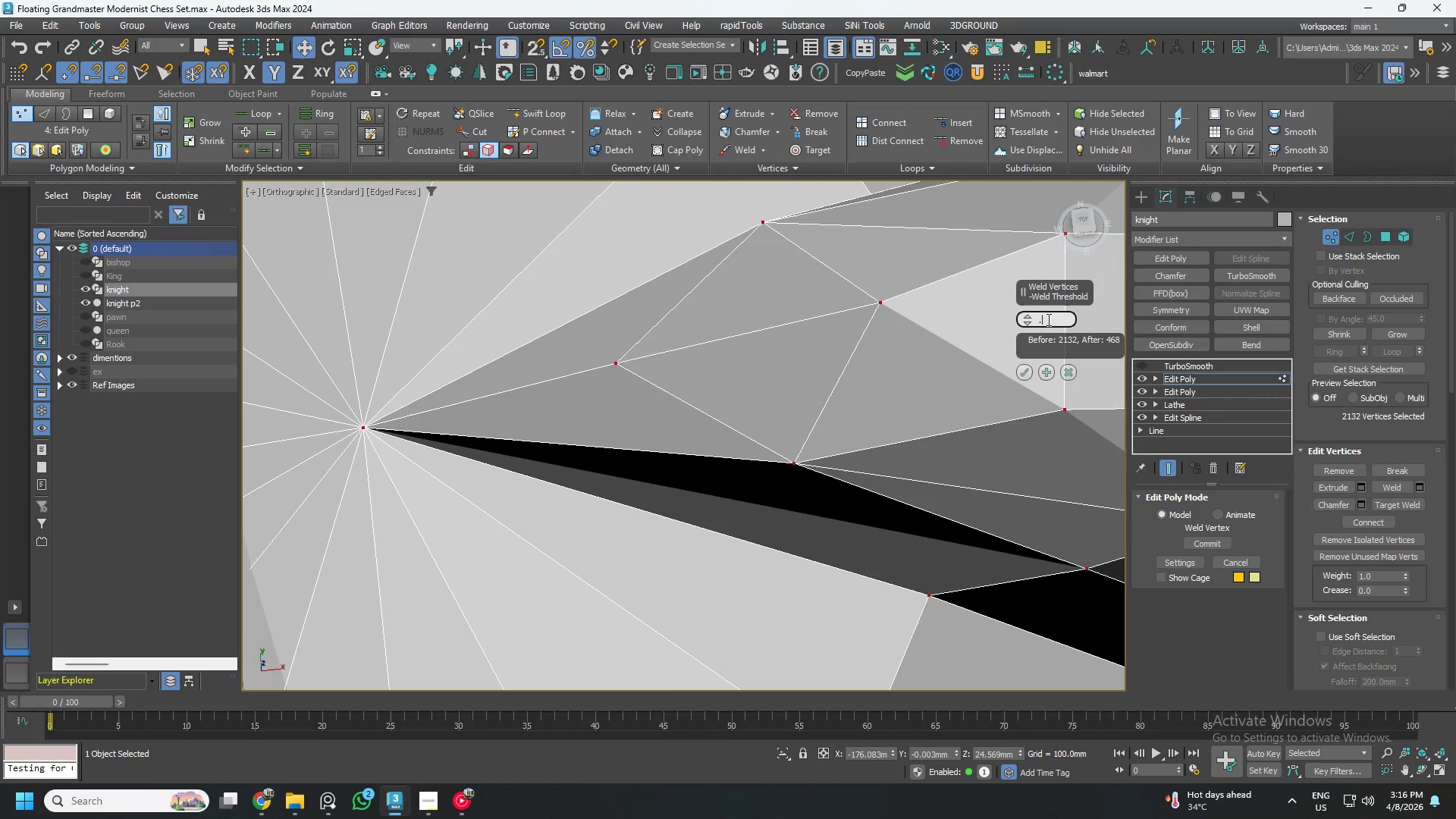 
key(Numpad0)
 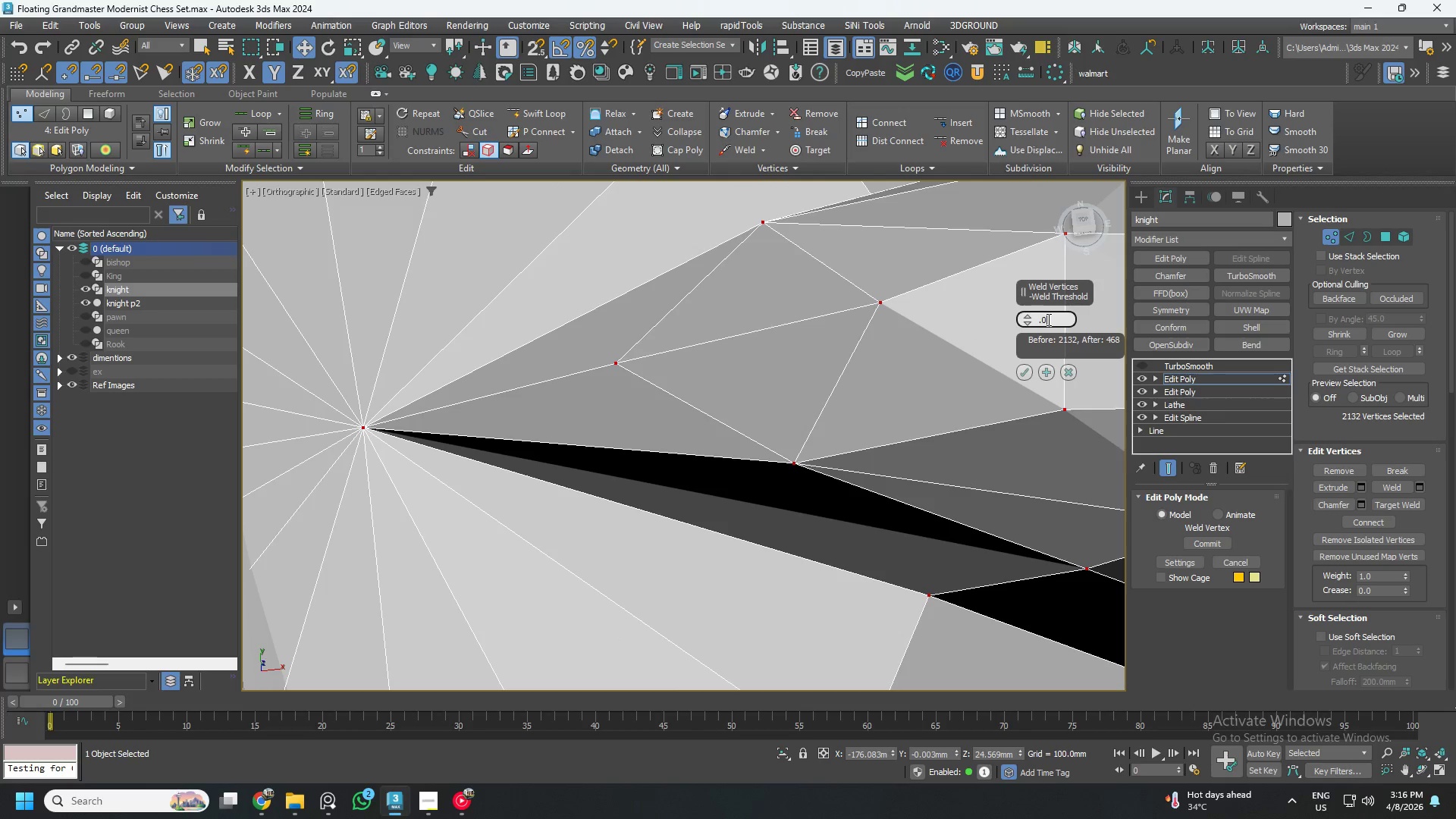 
key(Numpad1)
 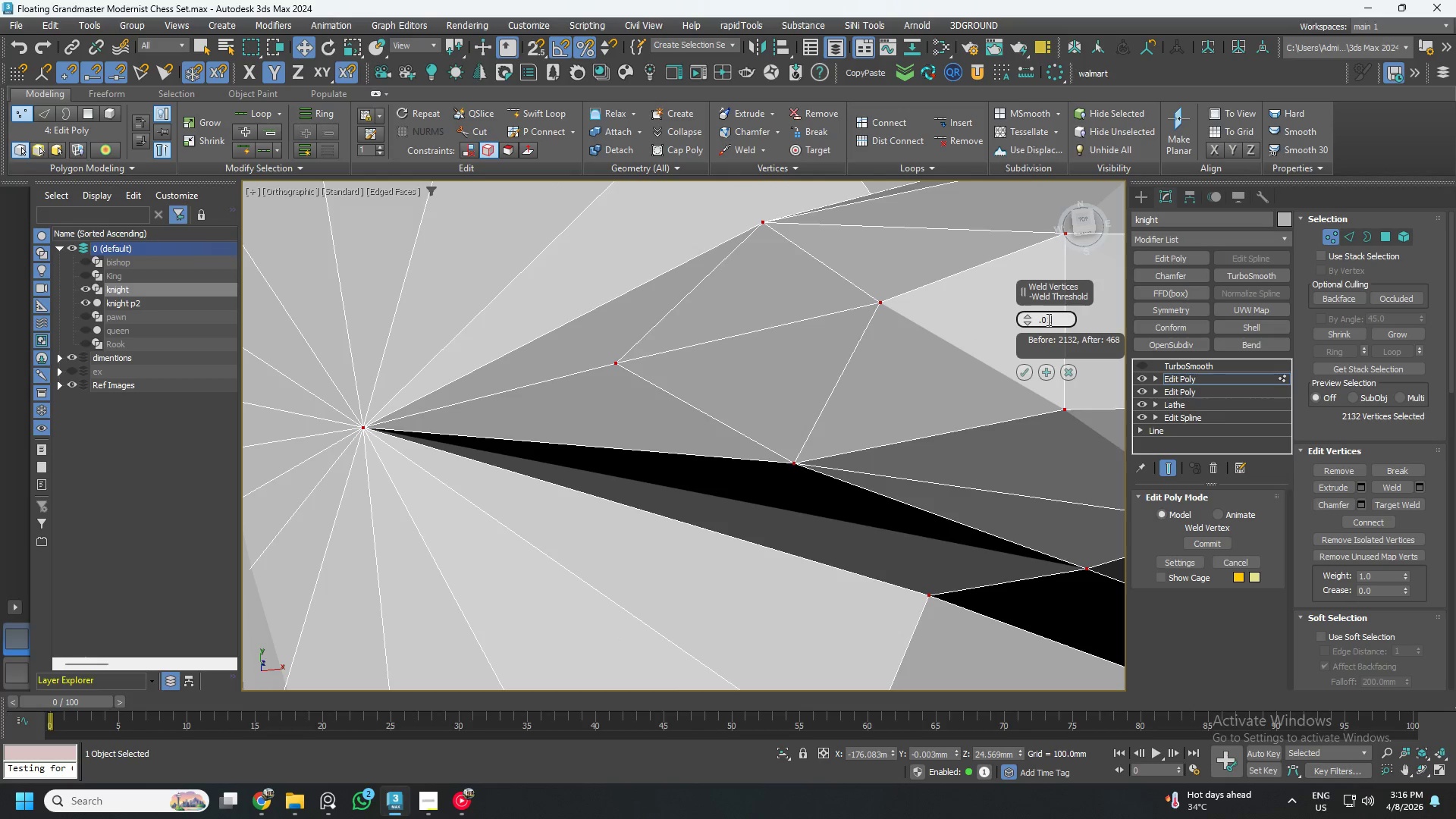 
key(NumpadEnter)
 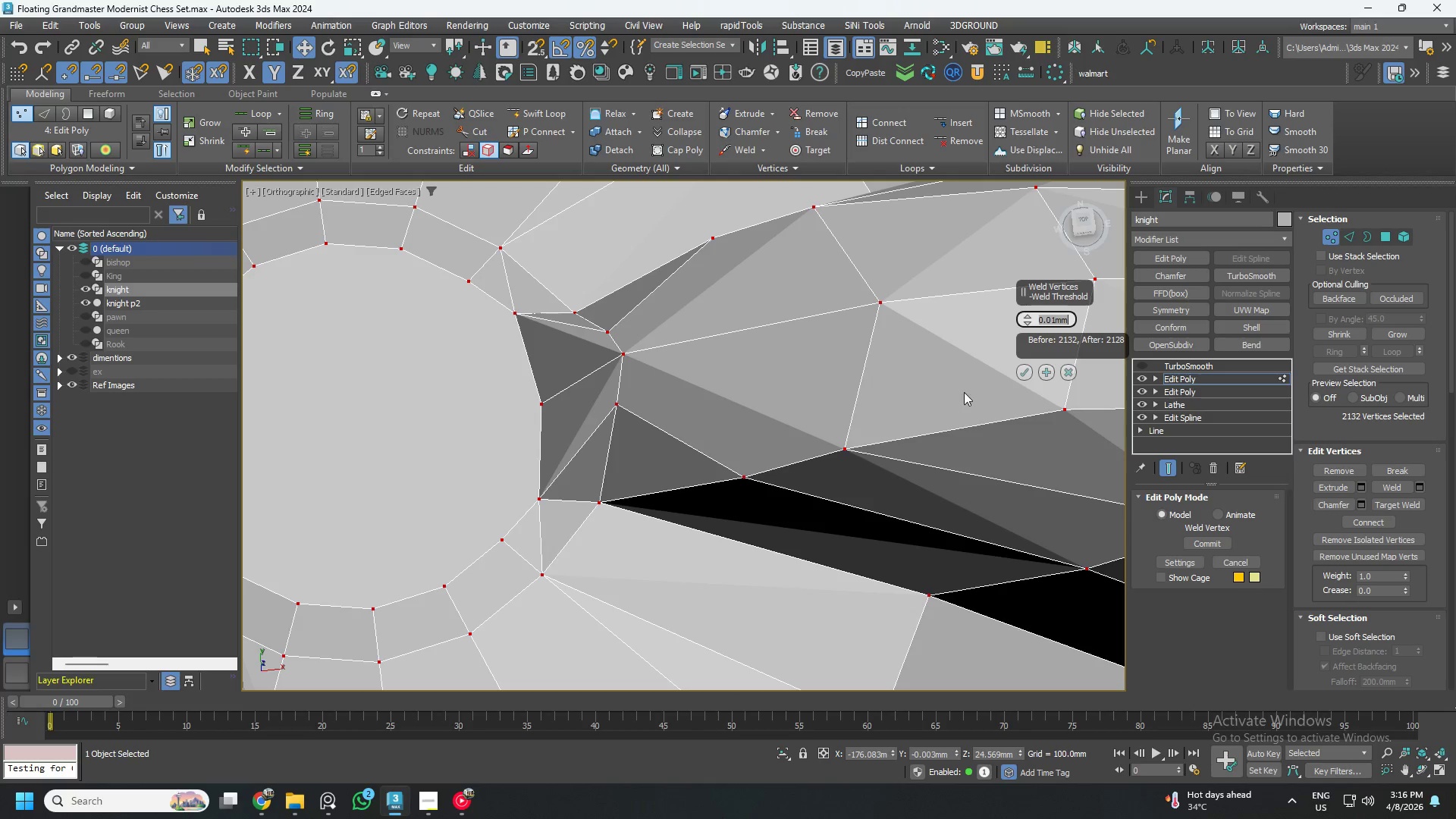 
scroll: coordinate [563, 443], scroll_direction: down, amount: 6.0
 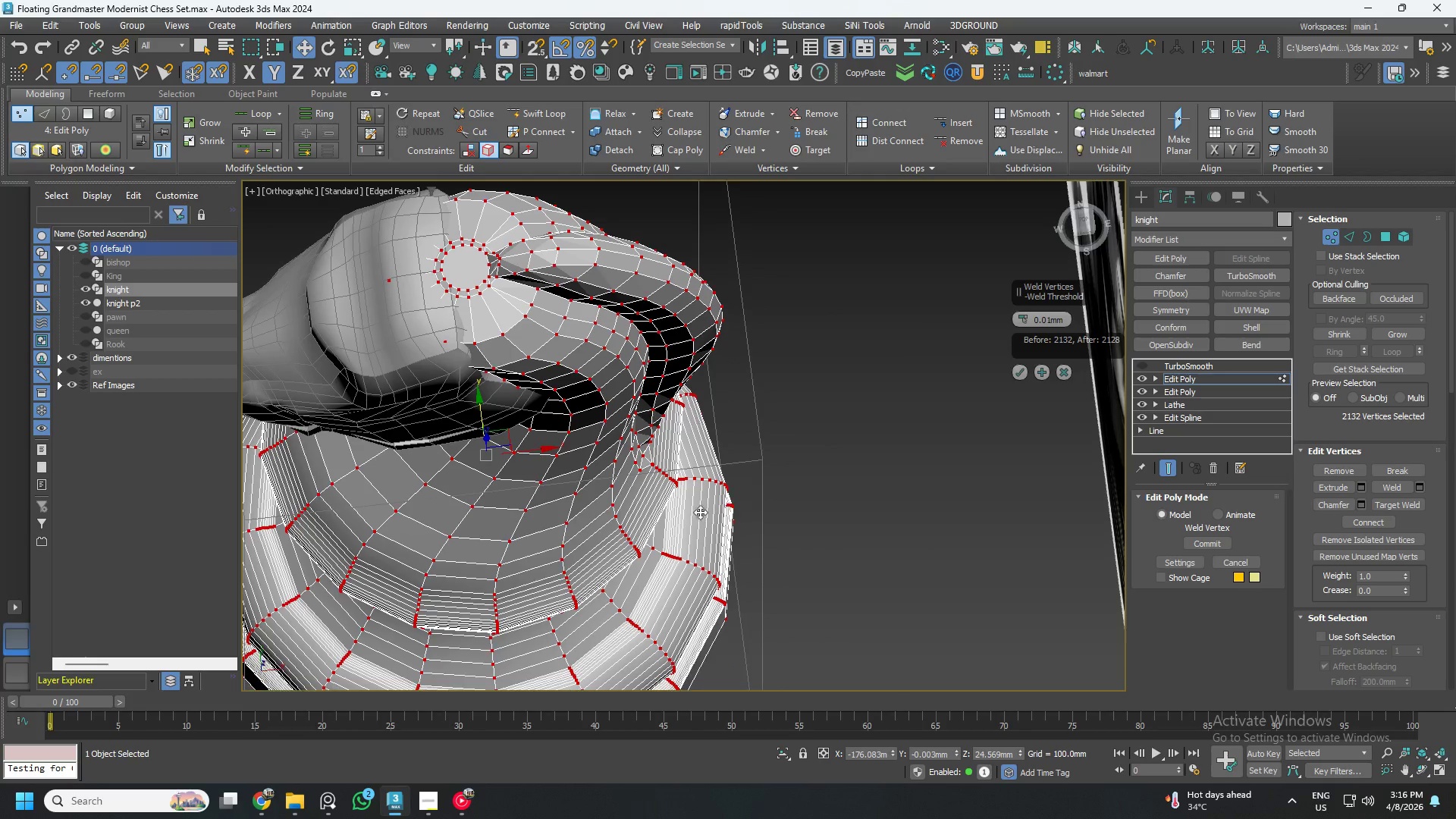 
hold_key(key=AltLeft, duration=0.55)
 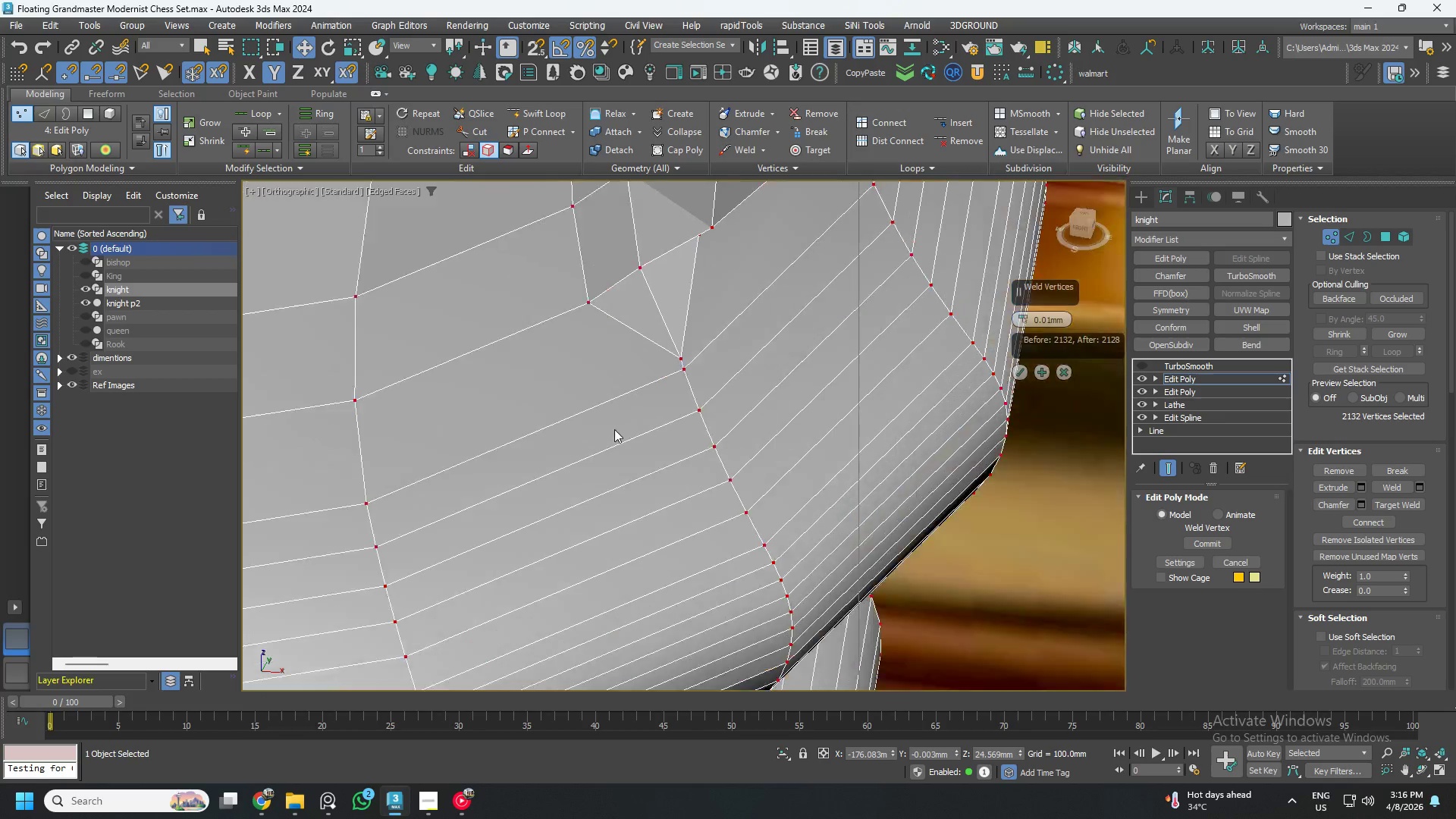 
hold_key(key=AltLeft, duration=5.39)
scroll: coordinate [619, 429], scroll_direction: up, amount: 6.0
 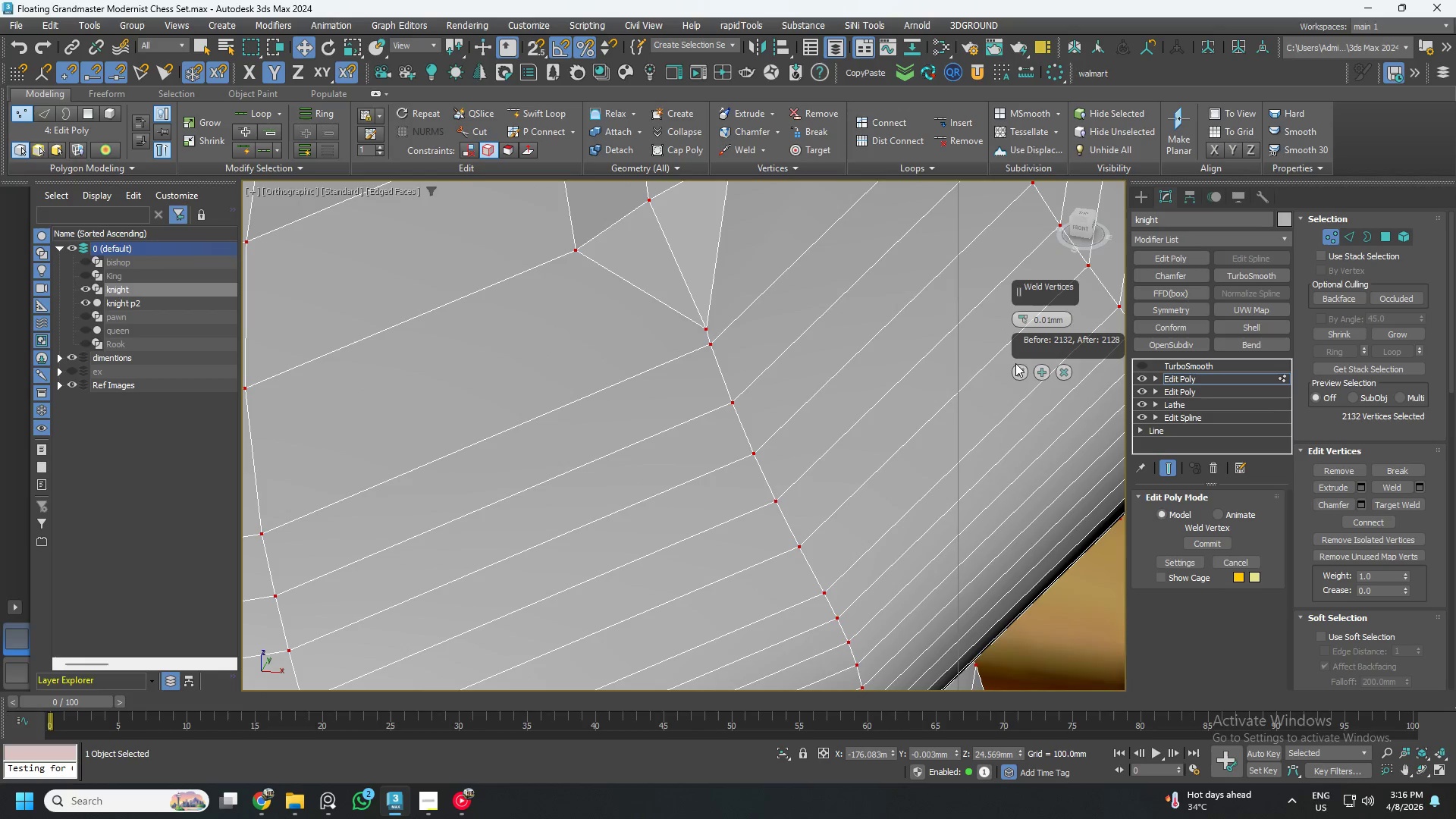 
left_click([1021, 369])
 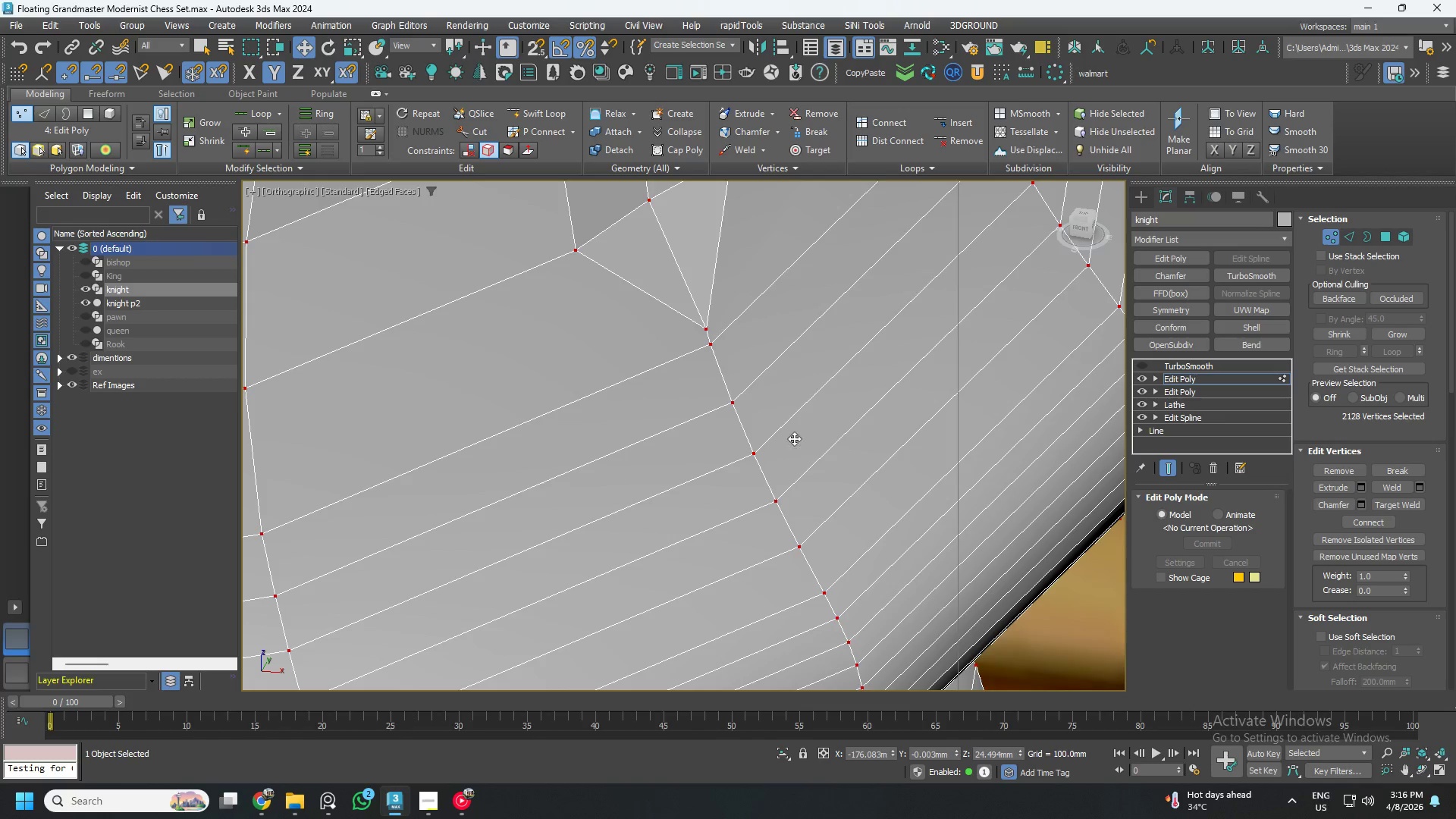 
scroll: coordinate [675, 478], scroll_direction: down, amount: 5.0
 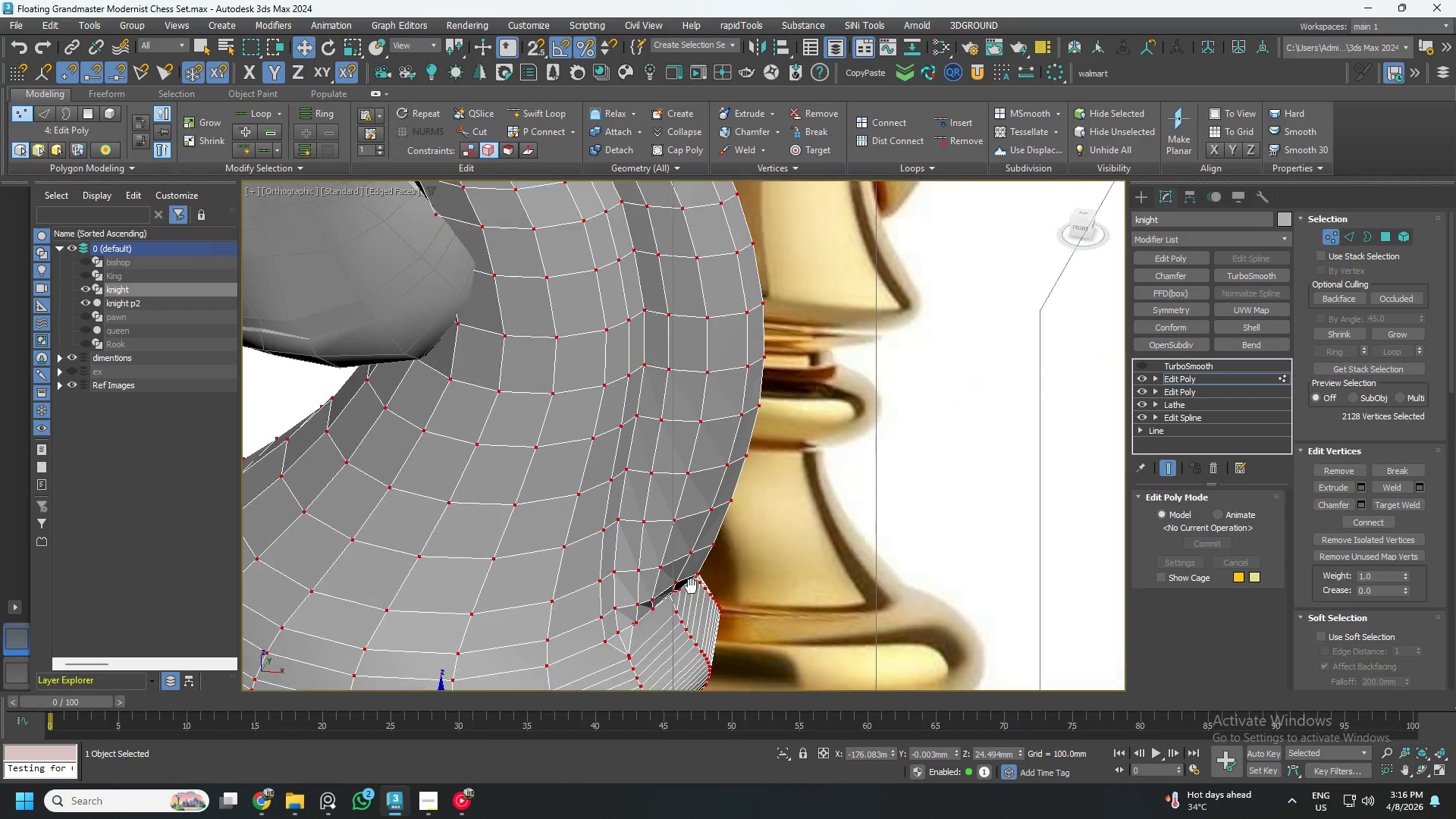 
key(Control+ControlLeft)
 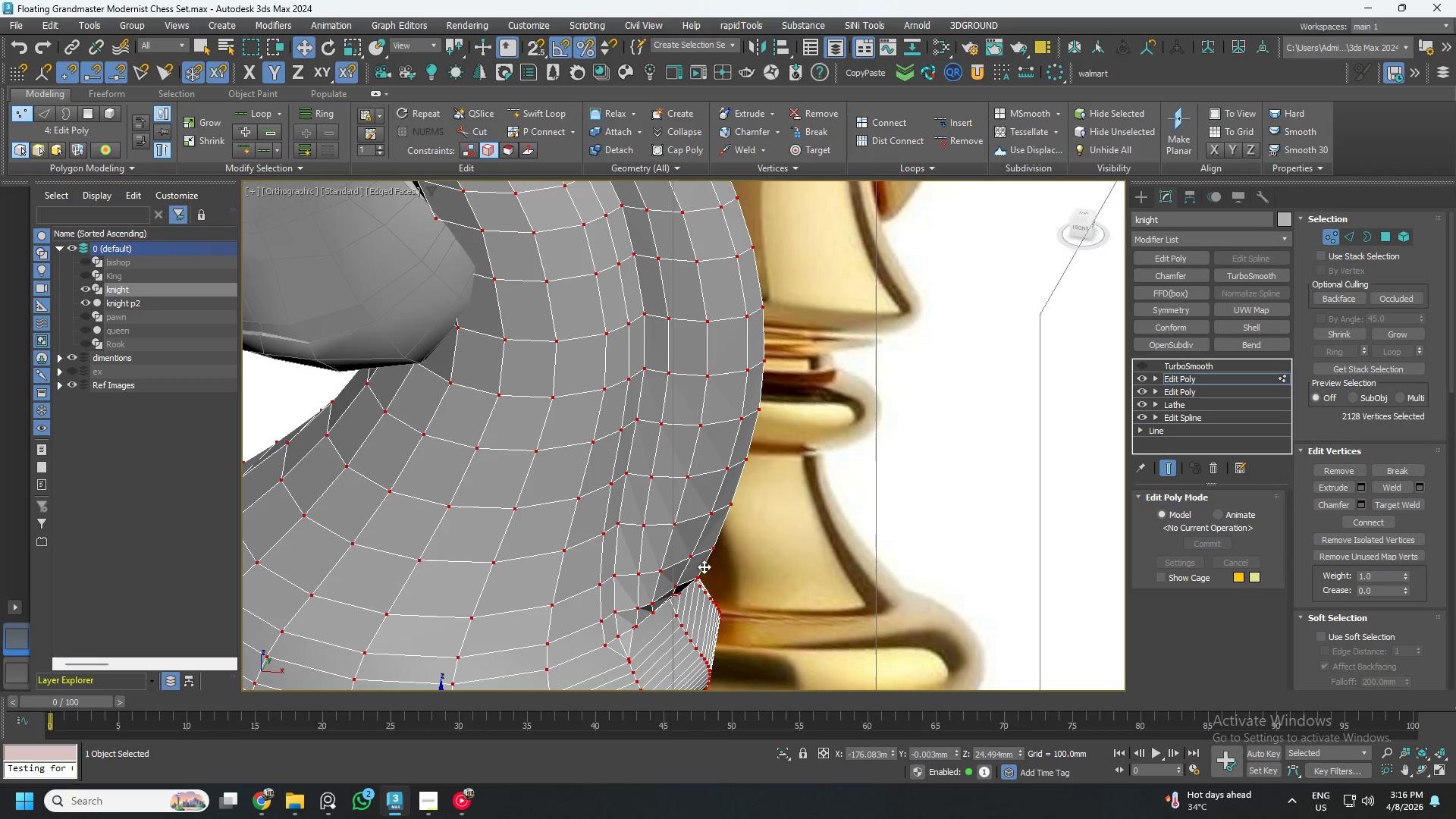 
hold_key(key=S, duration=7.88)
 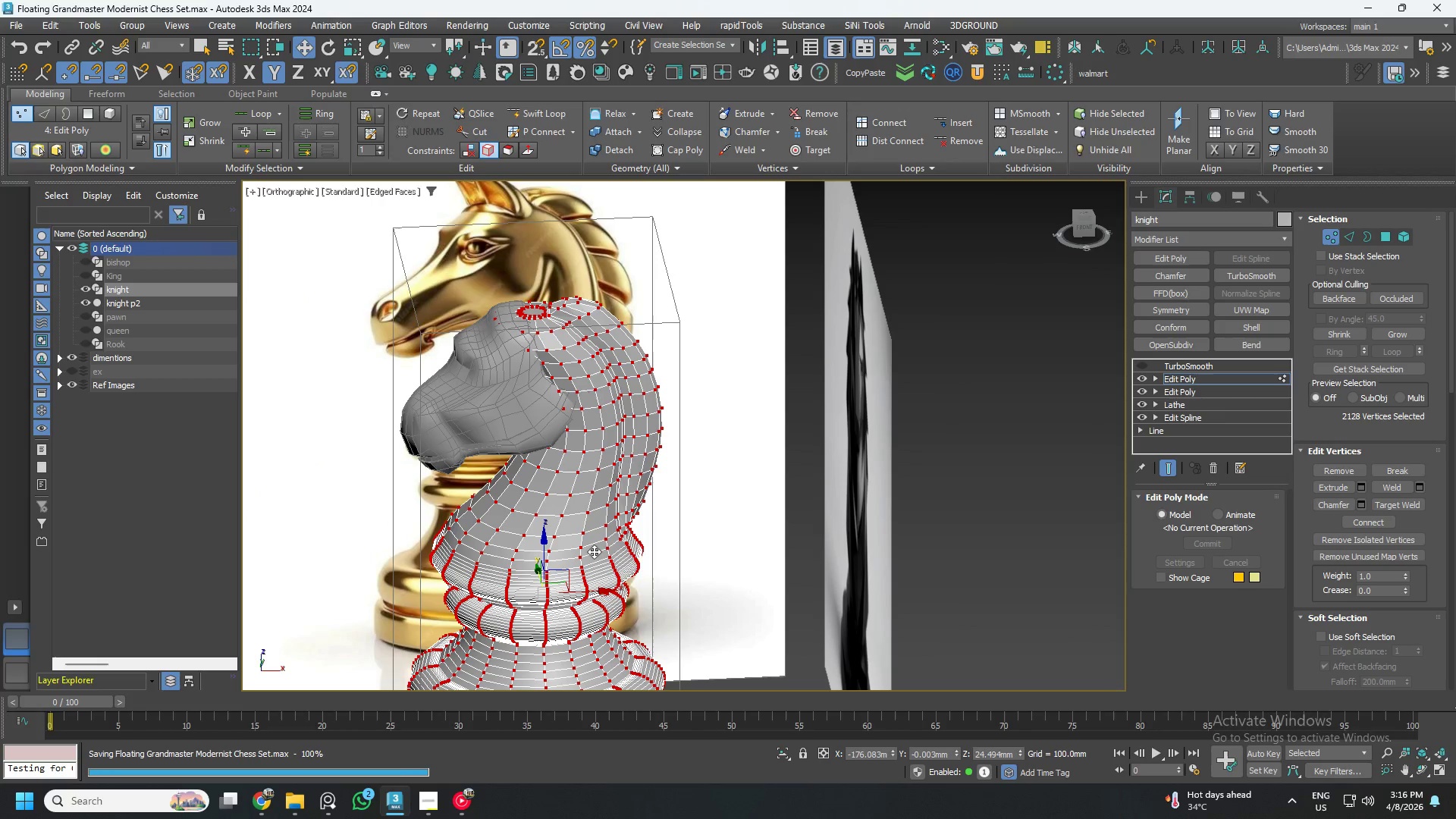 
scroll: coordinate [680, 564], scroll_direction: down, amount: 3.0
 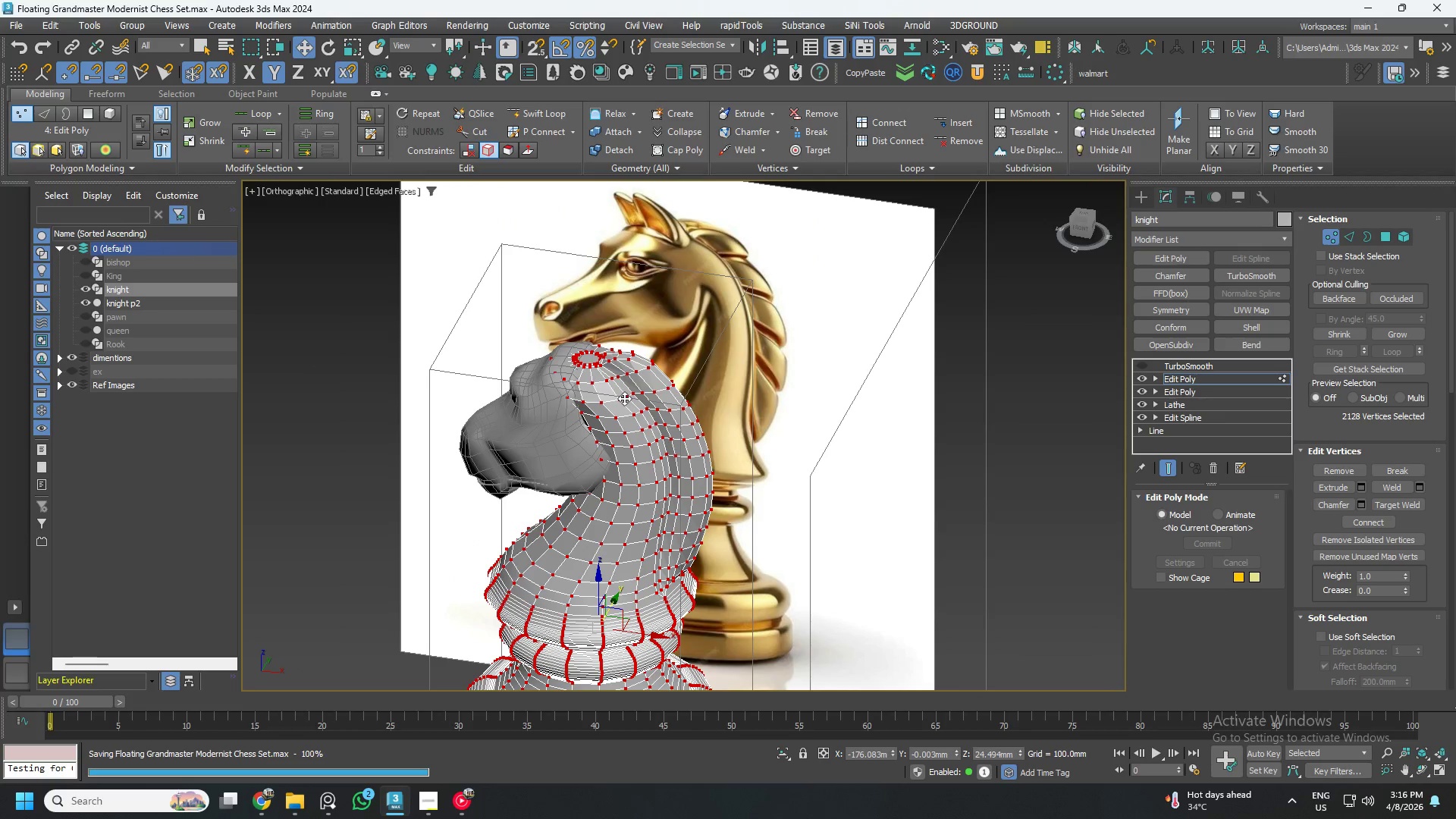 
hold_key(key=AltLeft, duration=0.59)
 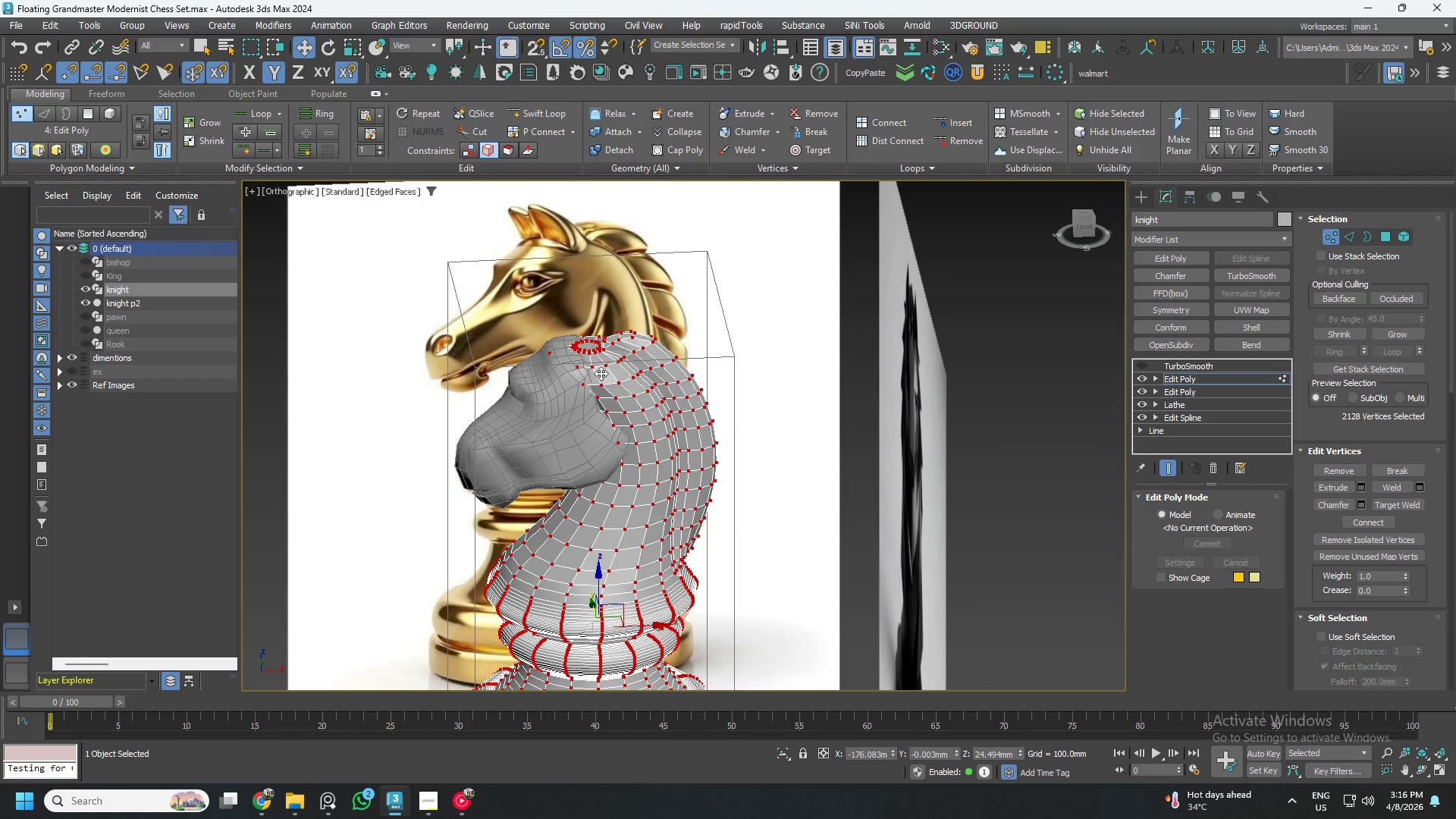 
scroll: coordinate [573, 379], scroll_direction: up, amount: 8.0
 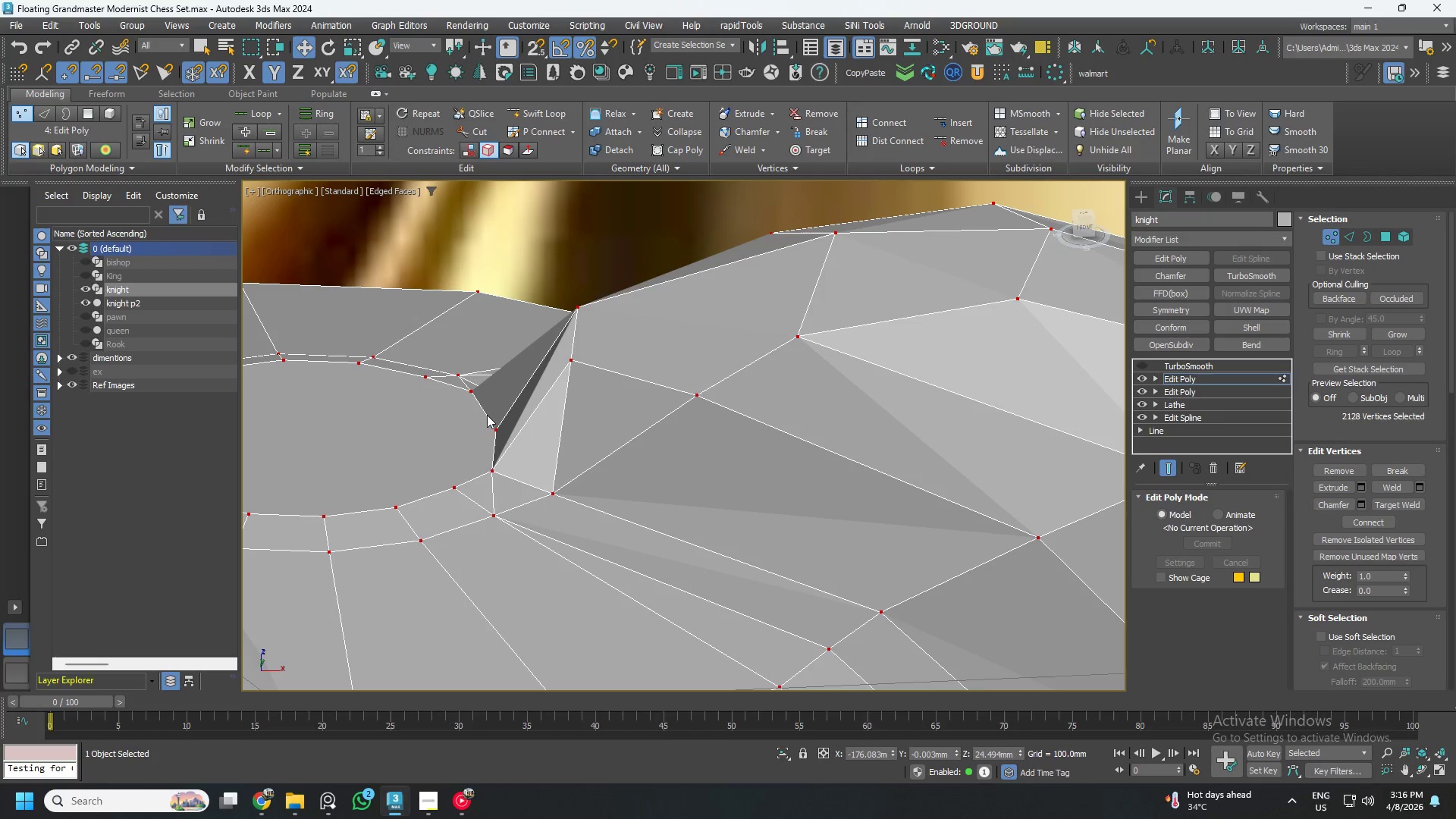 
scroll: coordinate [541, 411], scroll_direction: down, amount: 8.0
 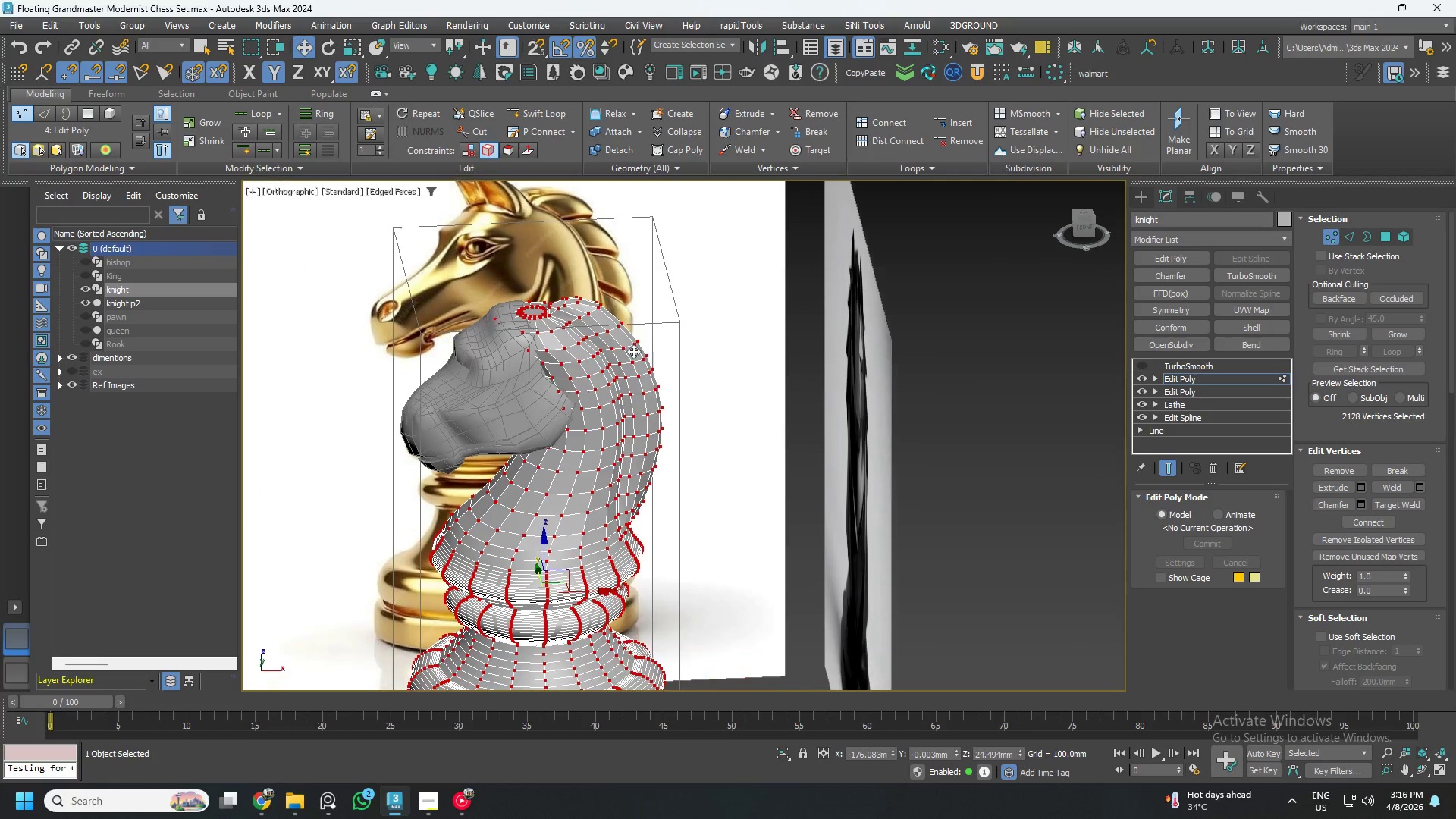 
key(Control+ControlLeft)
 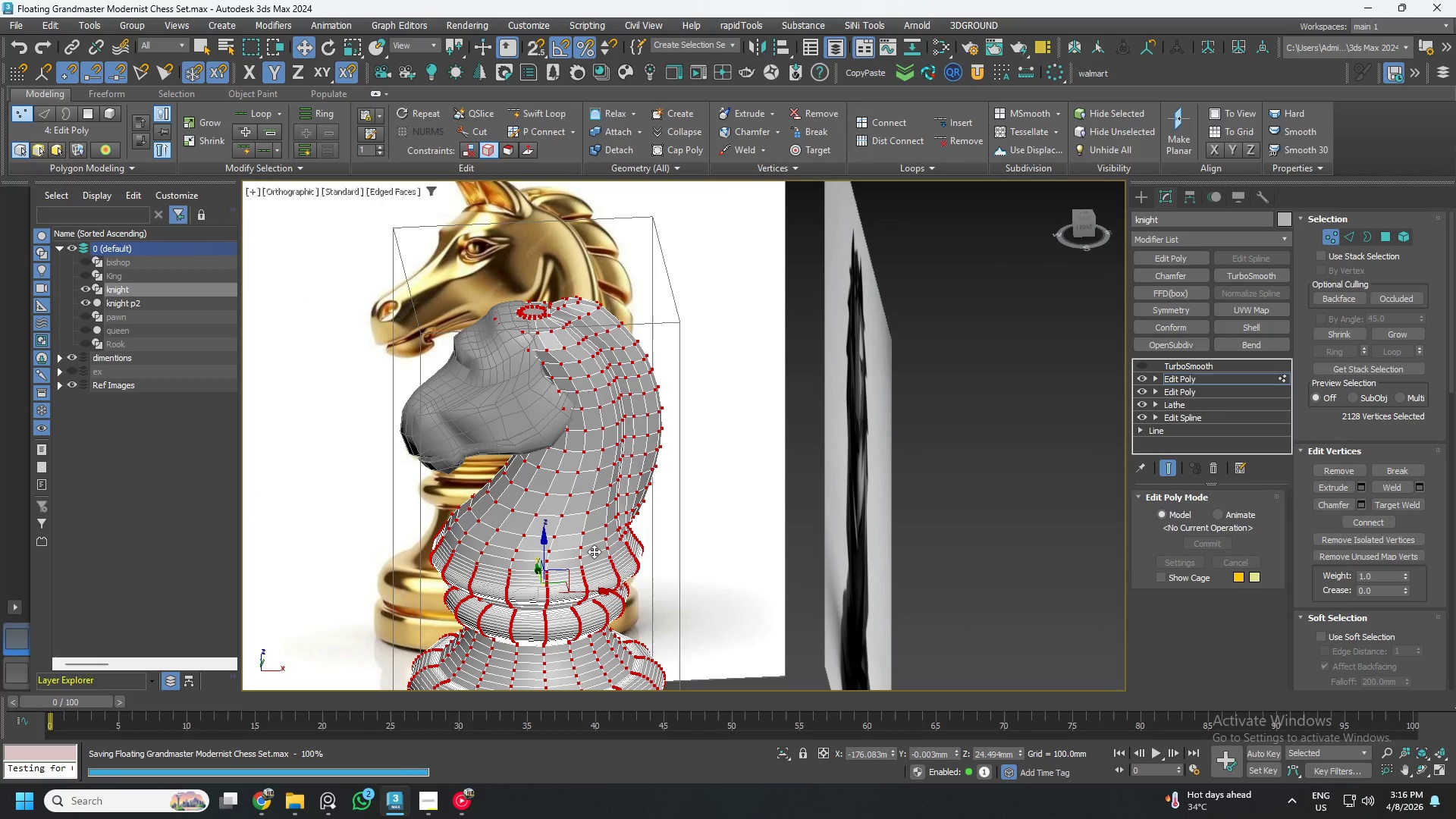 
scroll: coordinate [643, 551], scroll_direction: down, amount: 4.0
 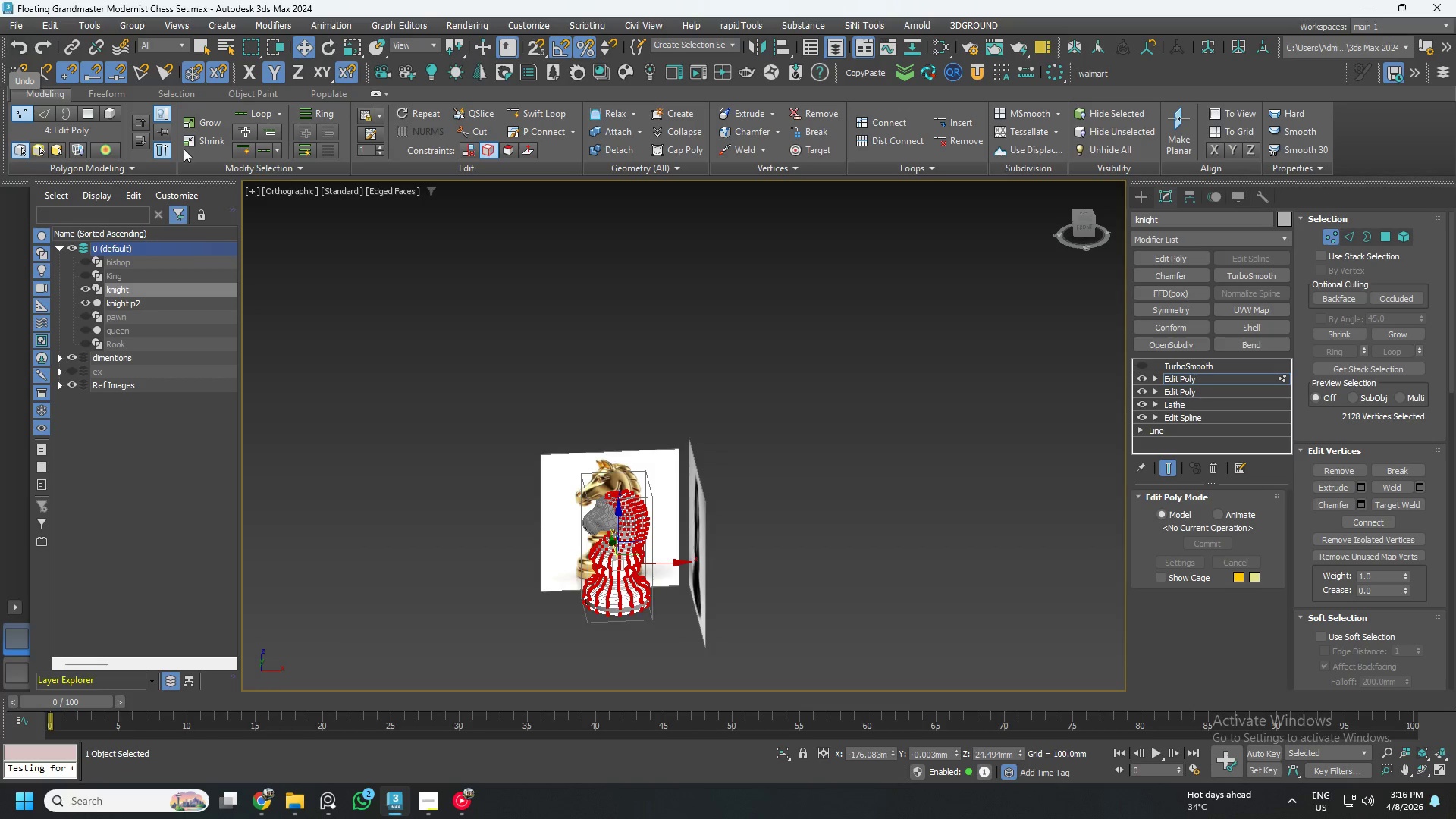 
scroll: coordinate [617, 569], scroll_direction: up, amount: 3.0
 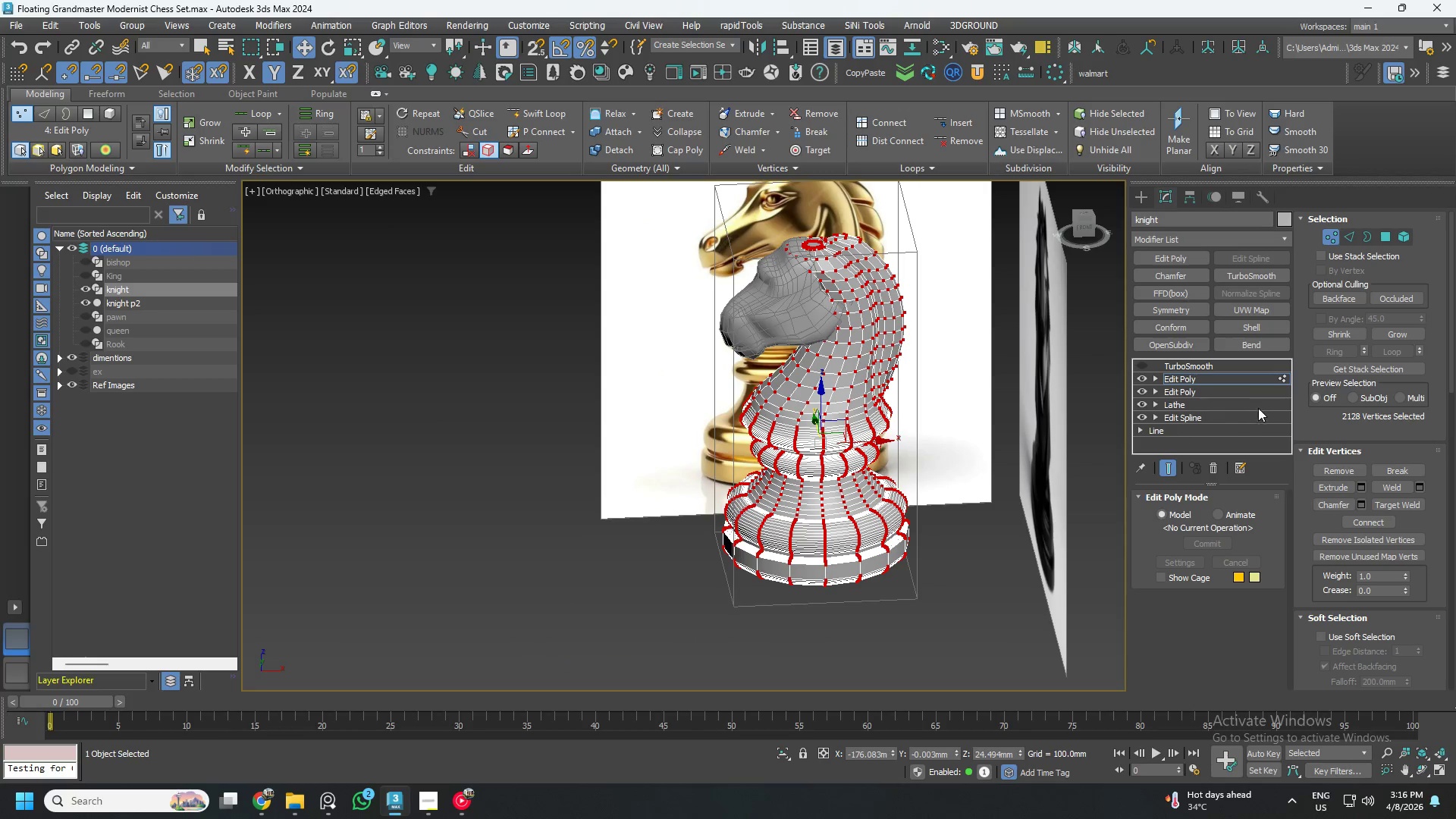 
left_click([1231, 381])
 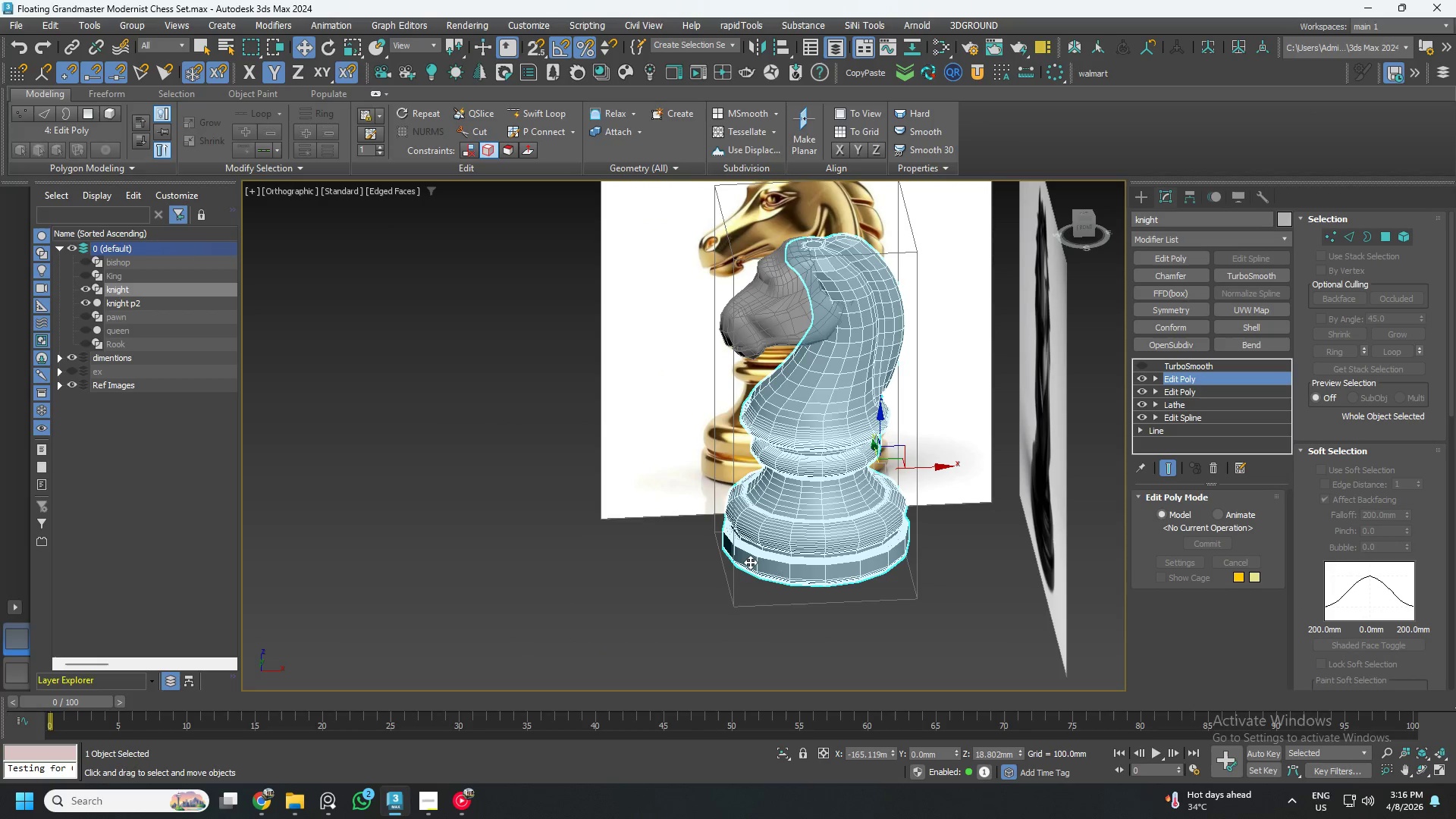 
key(Control+S)
 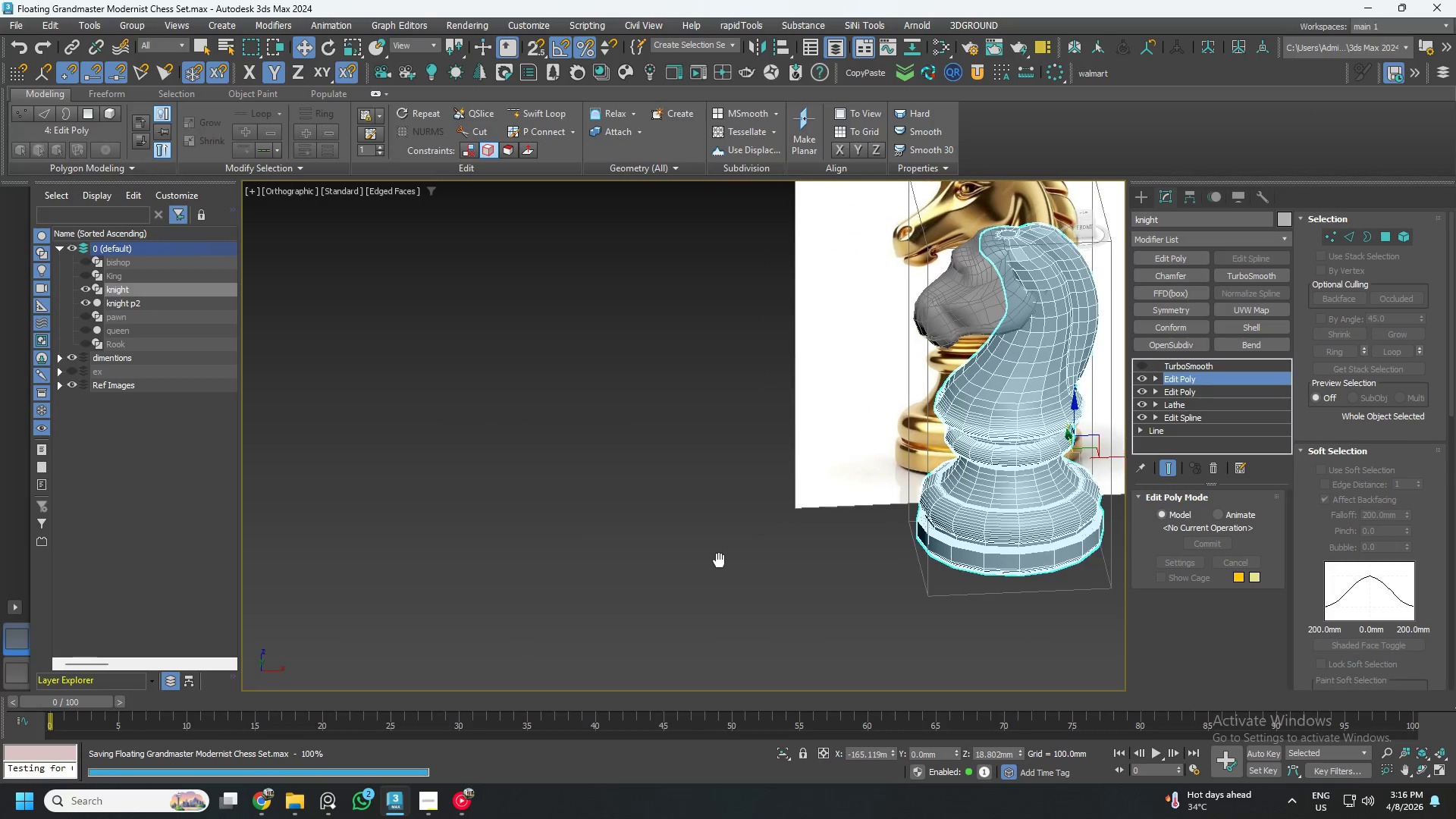 
left_click([721, 568])
 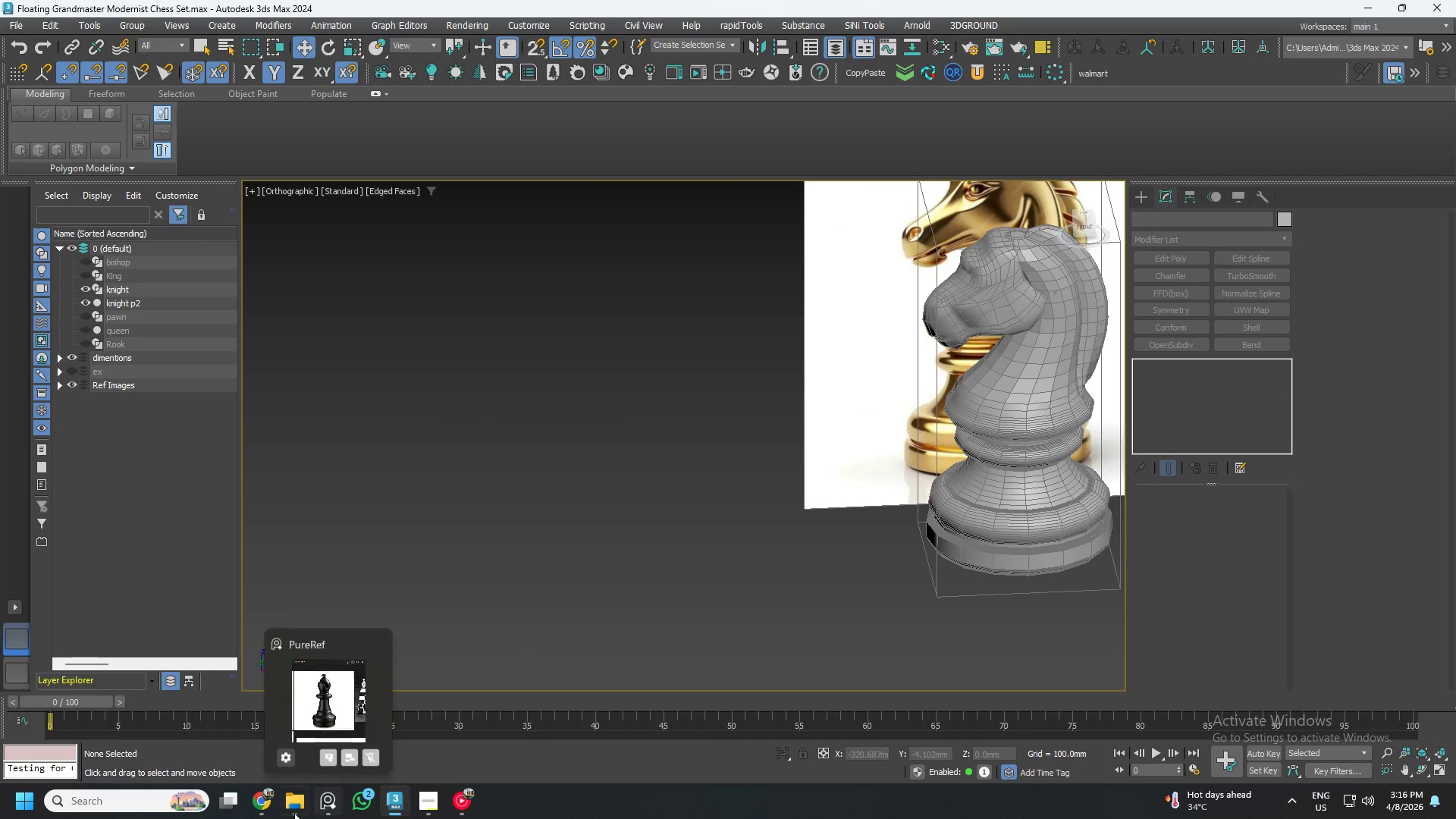 
left_click([298, 733])
 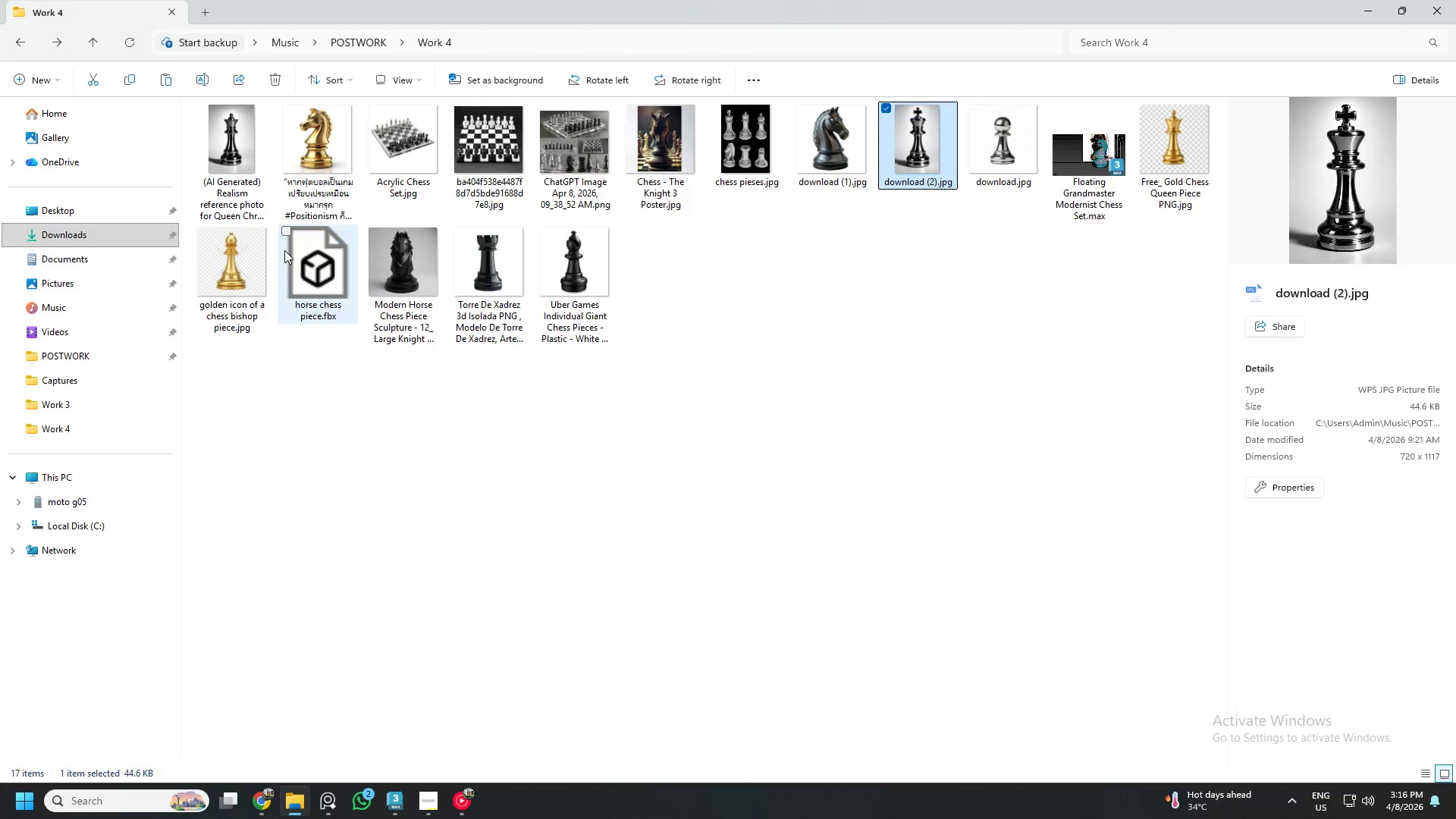 
left_click_drag(start_coordinate=[298, 256], to_coordinate=[617, 425])
 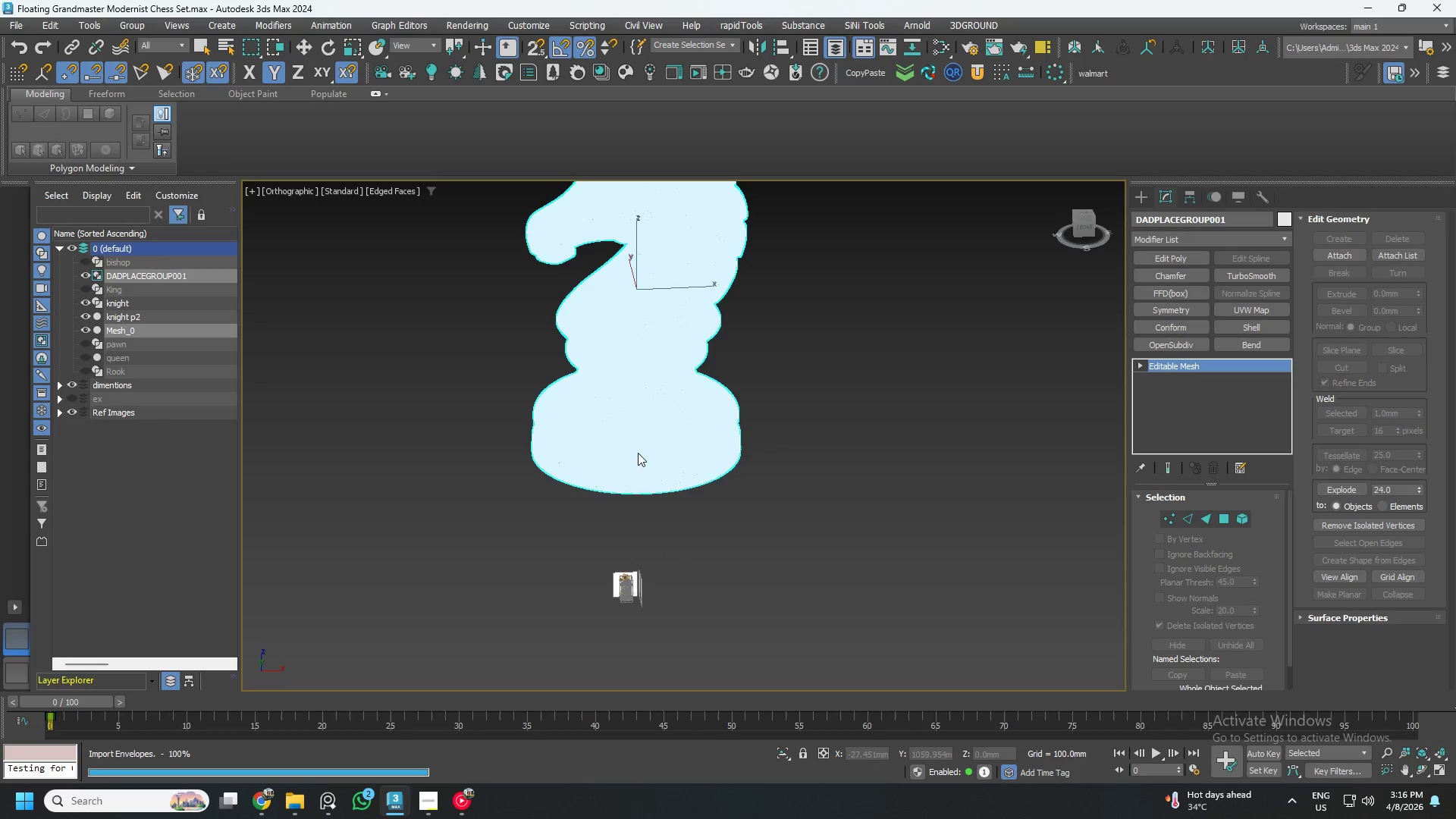 
left_click([466, 604])
 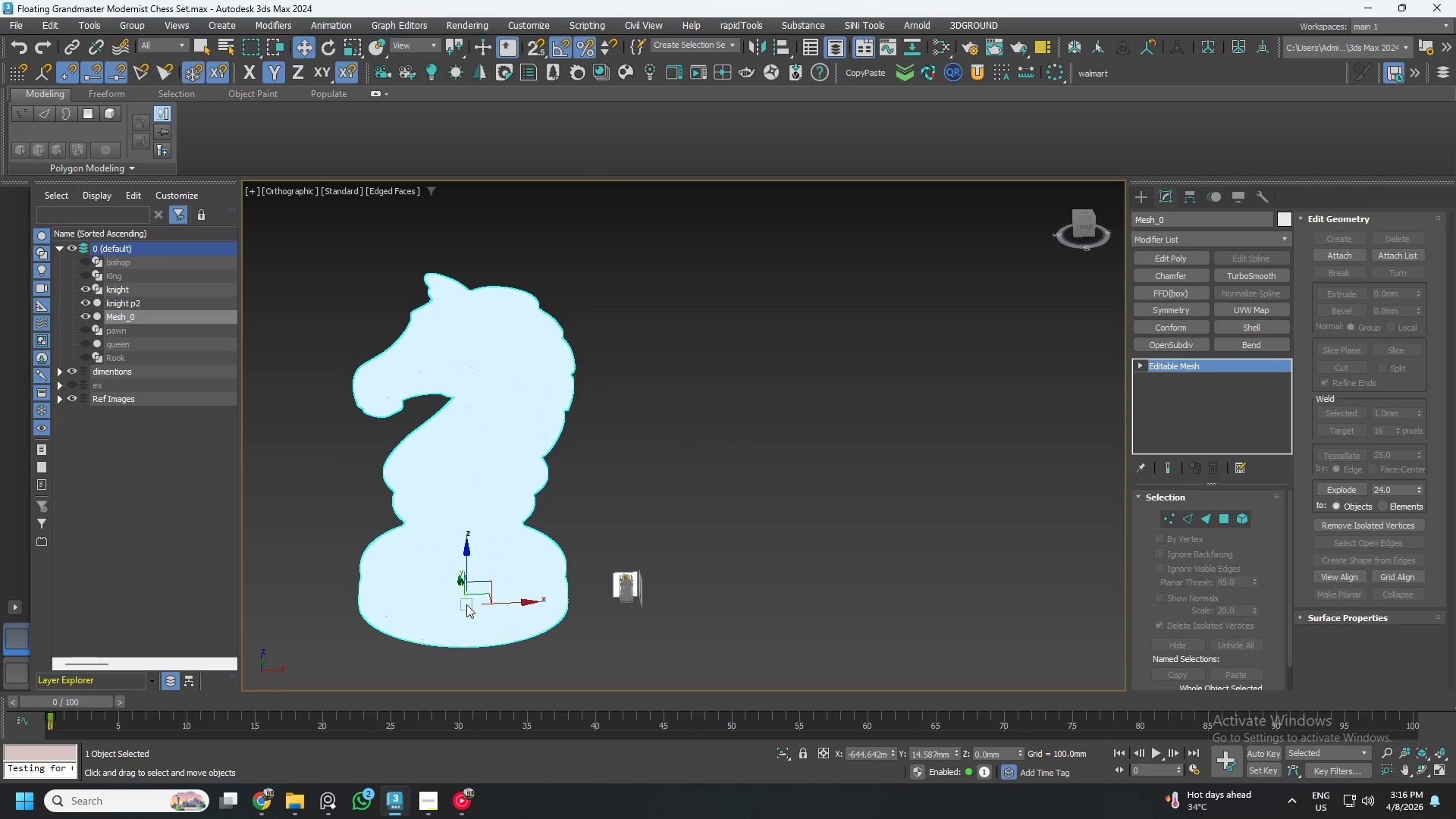 
key(R)
 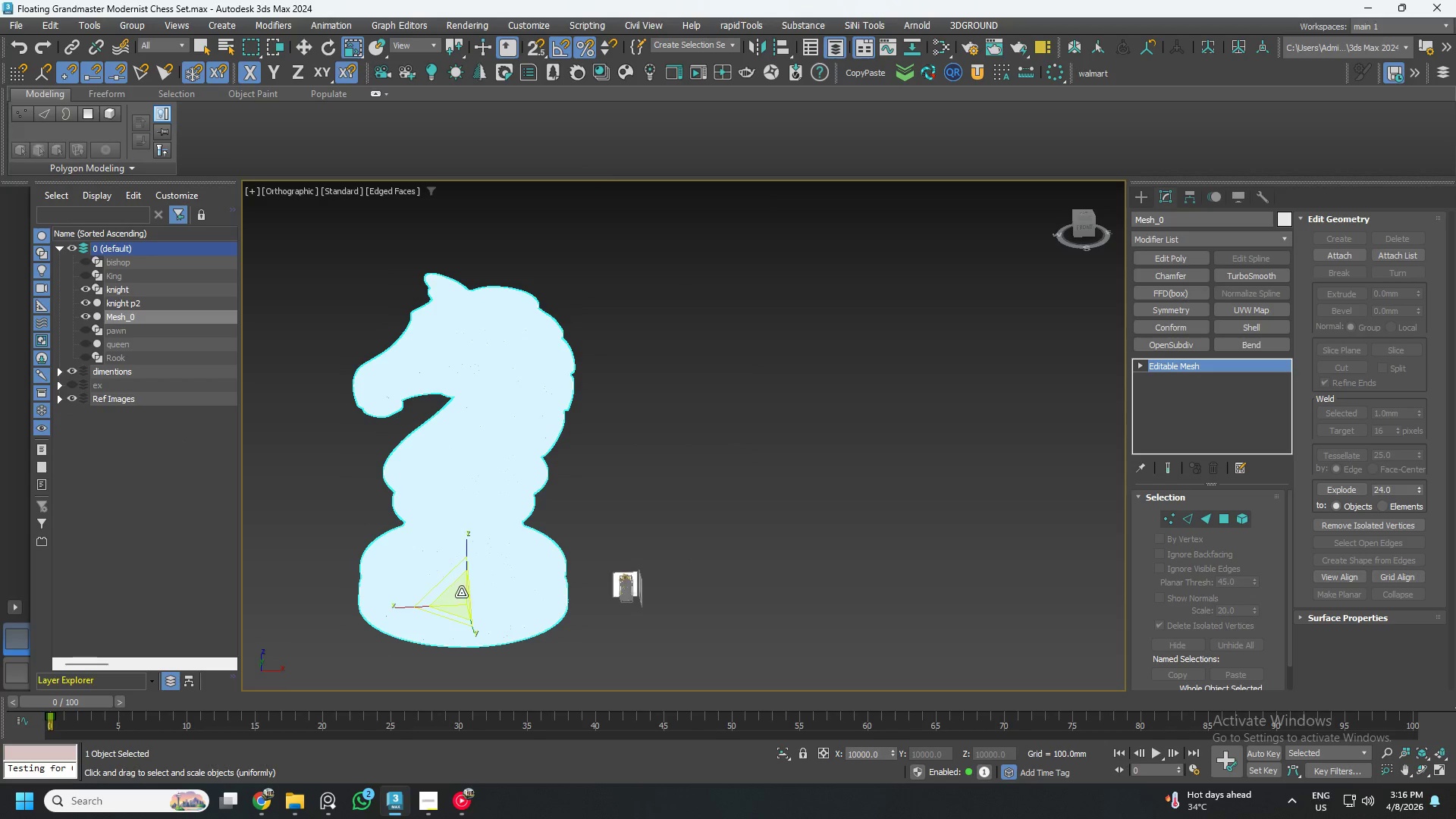 
left_click_drag(start_coordinate=[458, 595], to_coordinate=[1075, 400])
 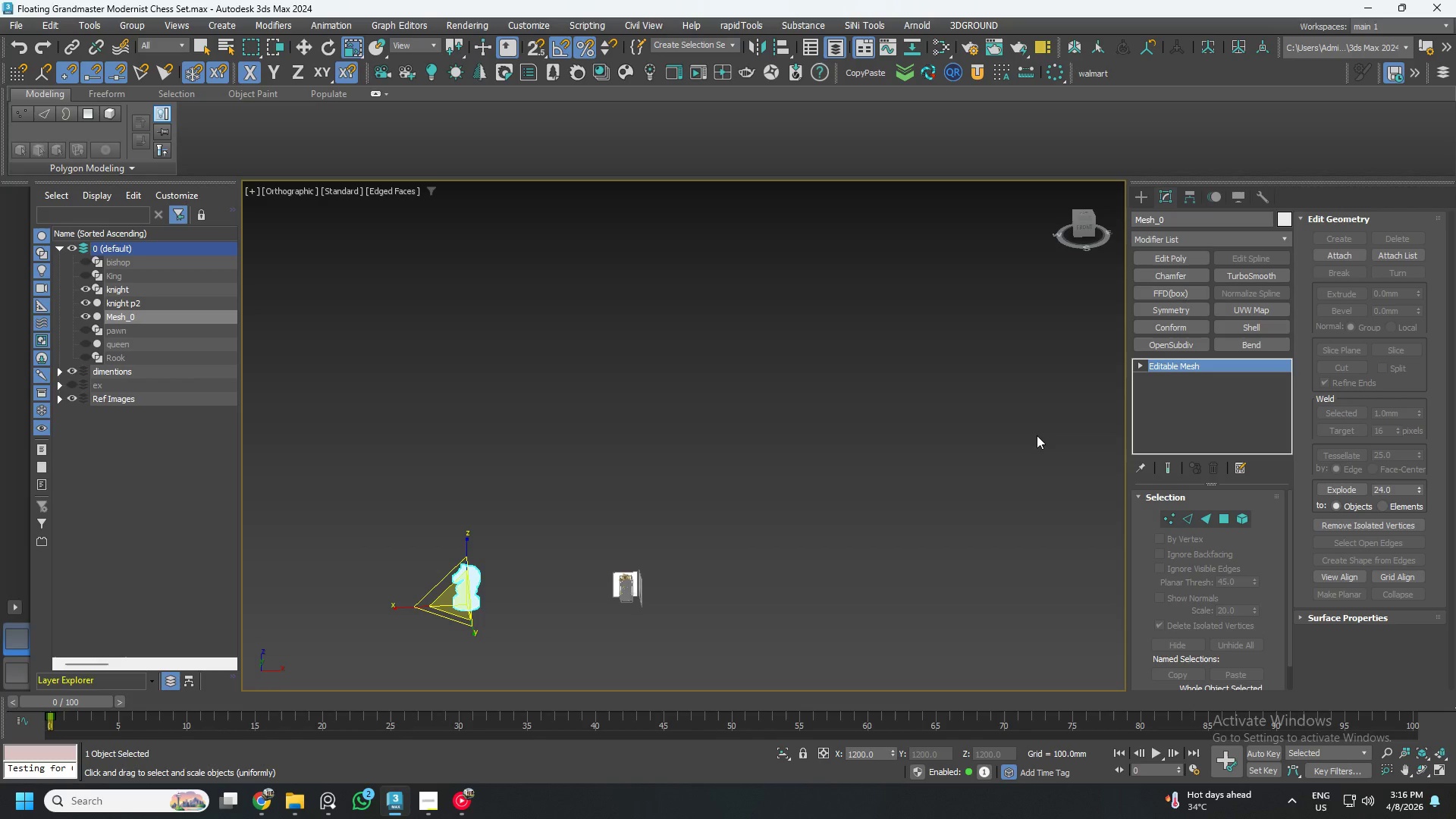 
key(W)
 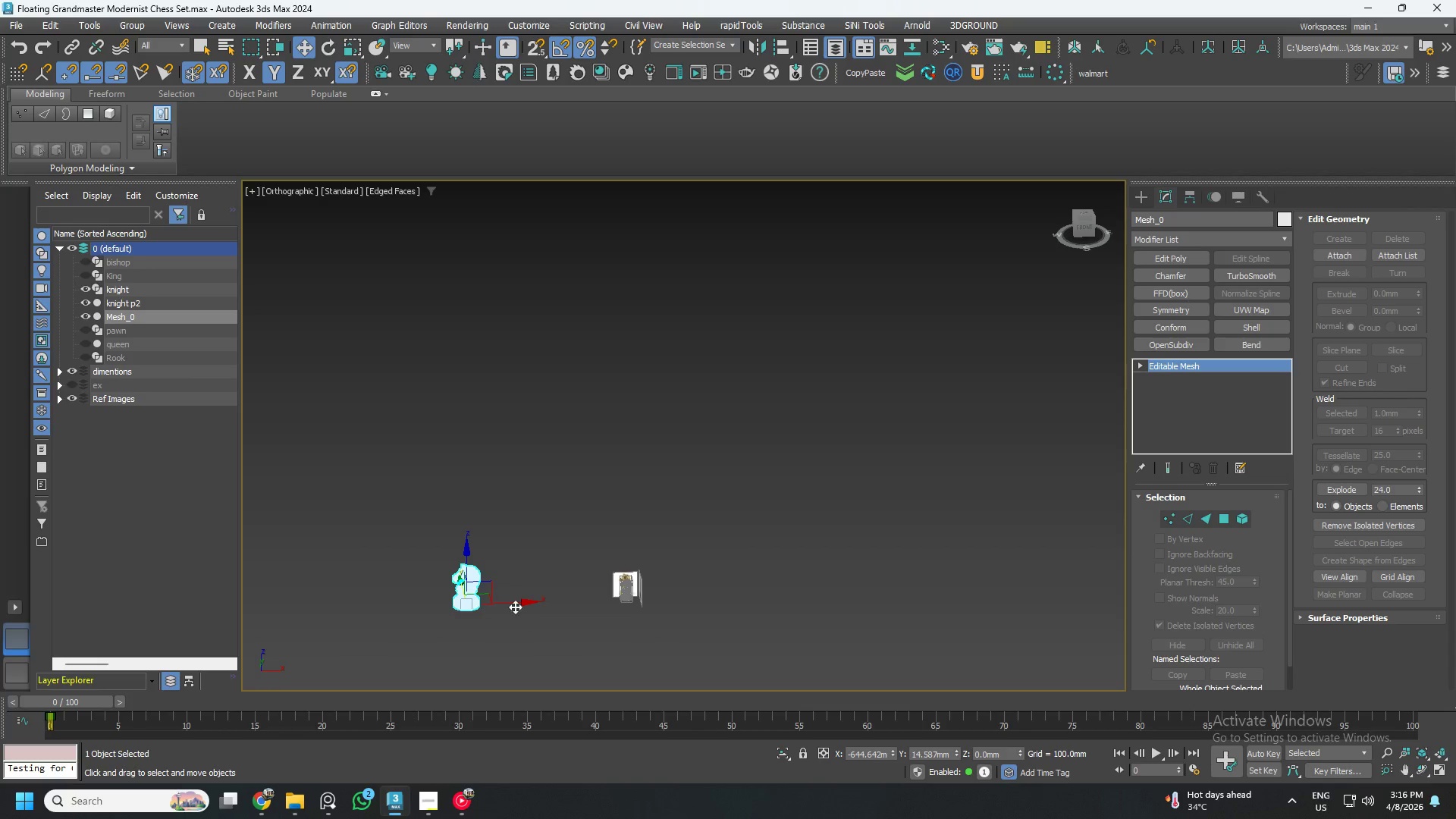 
left_click_drag(start_coordinate=[514, 604], to_coordinate=[679, 626])
 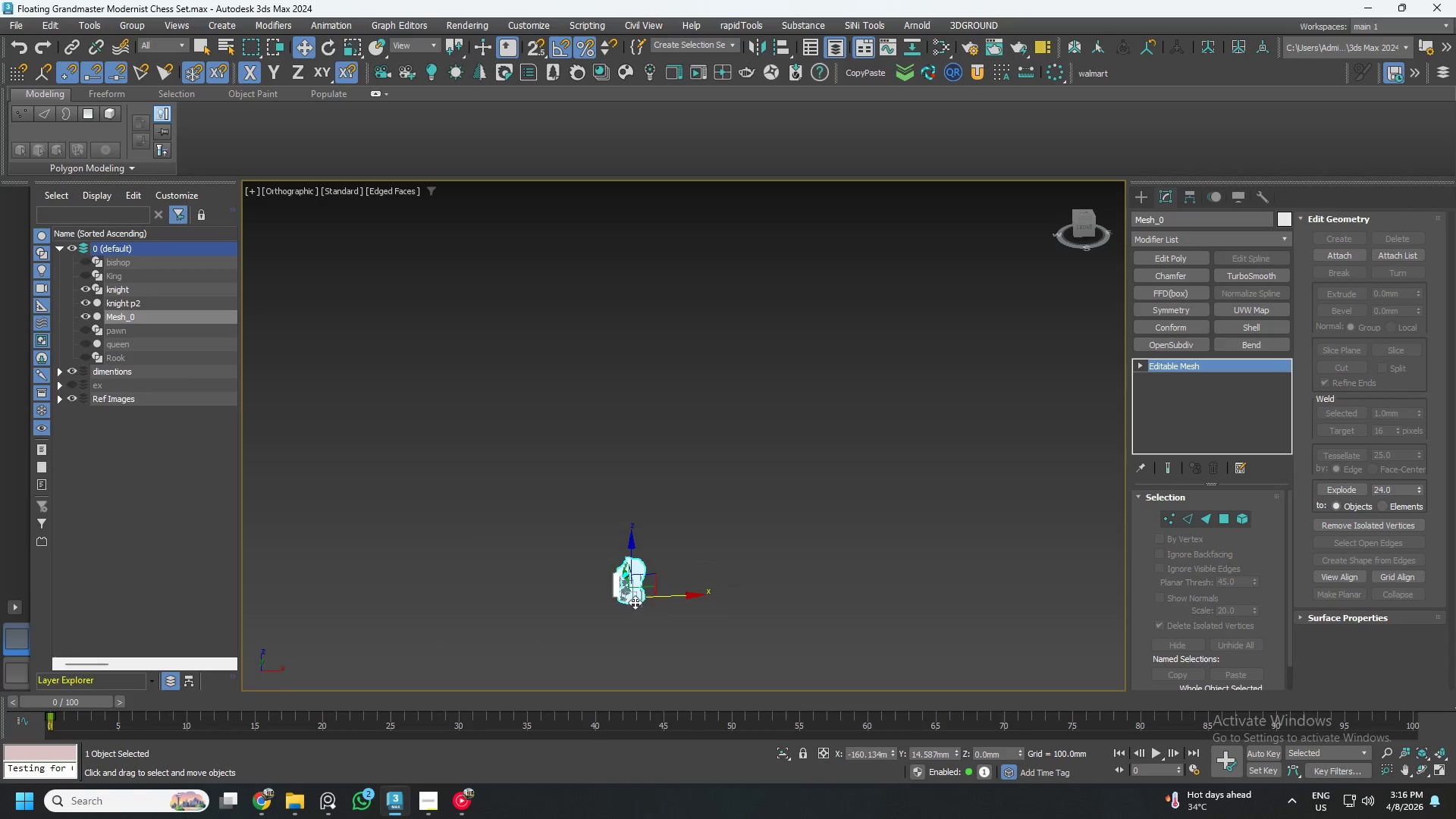 
scroll: coordinate [618, 586], scroll_direction: up, amount: 6.0
 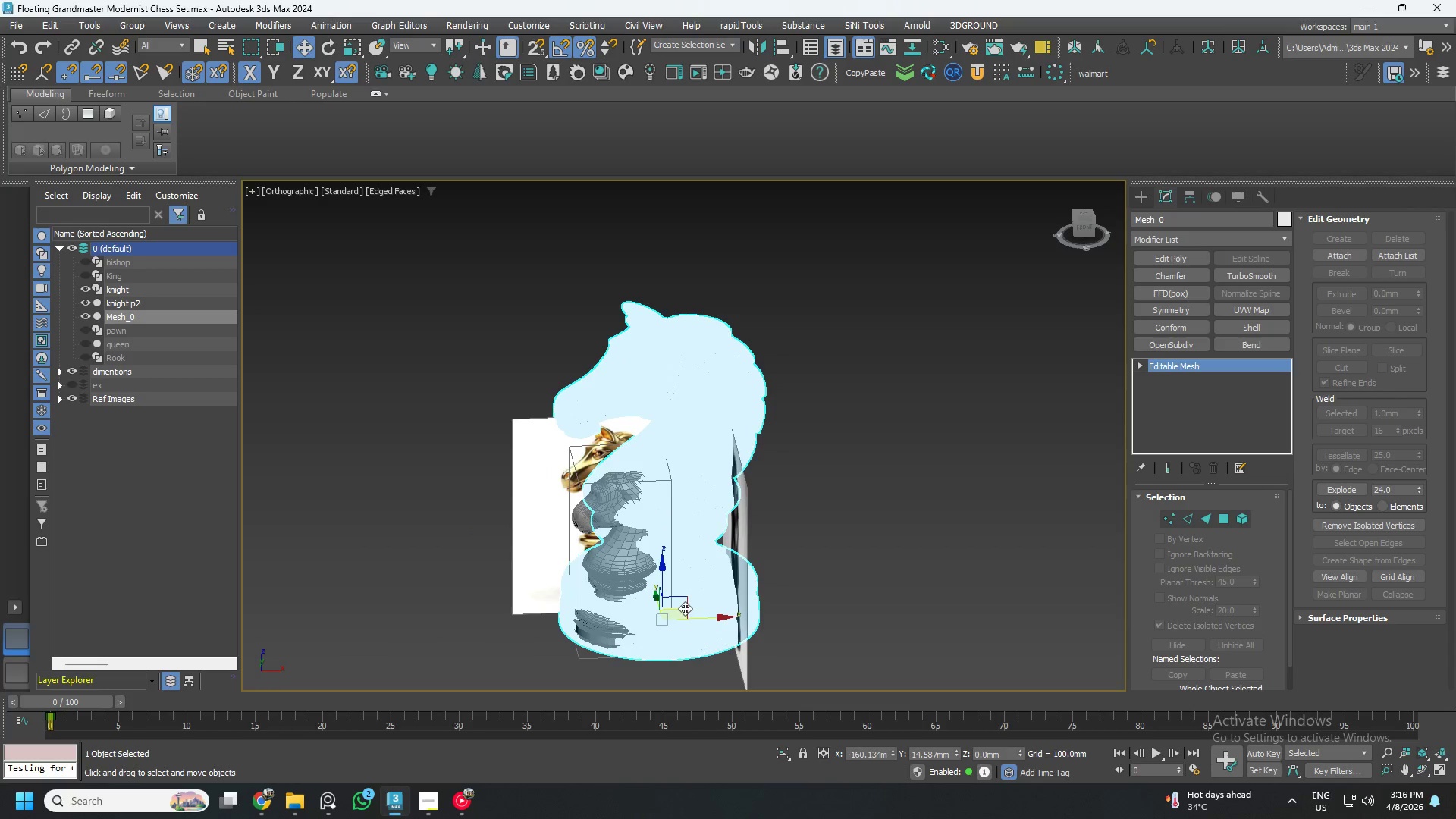 
key(R)
 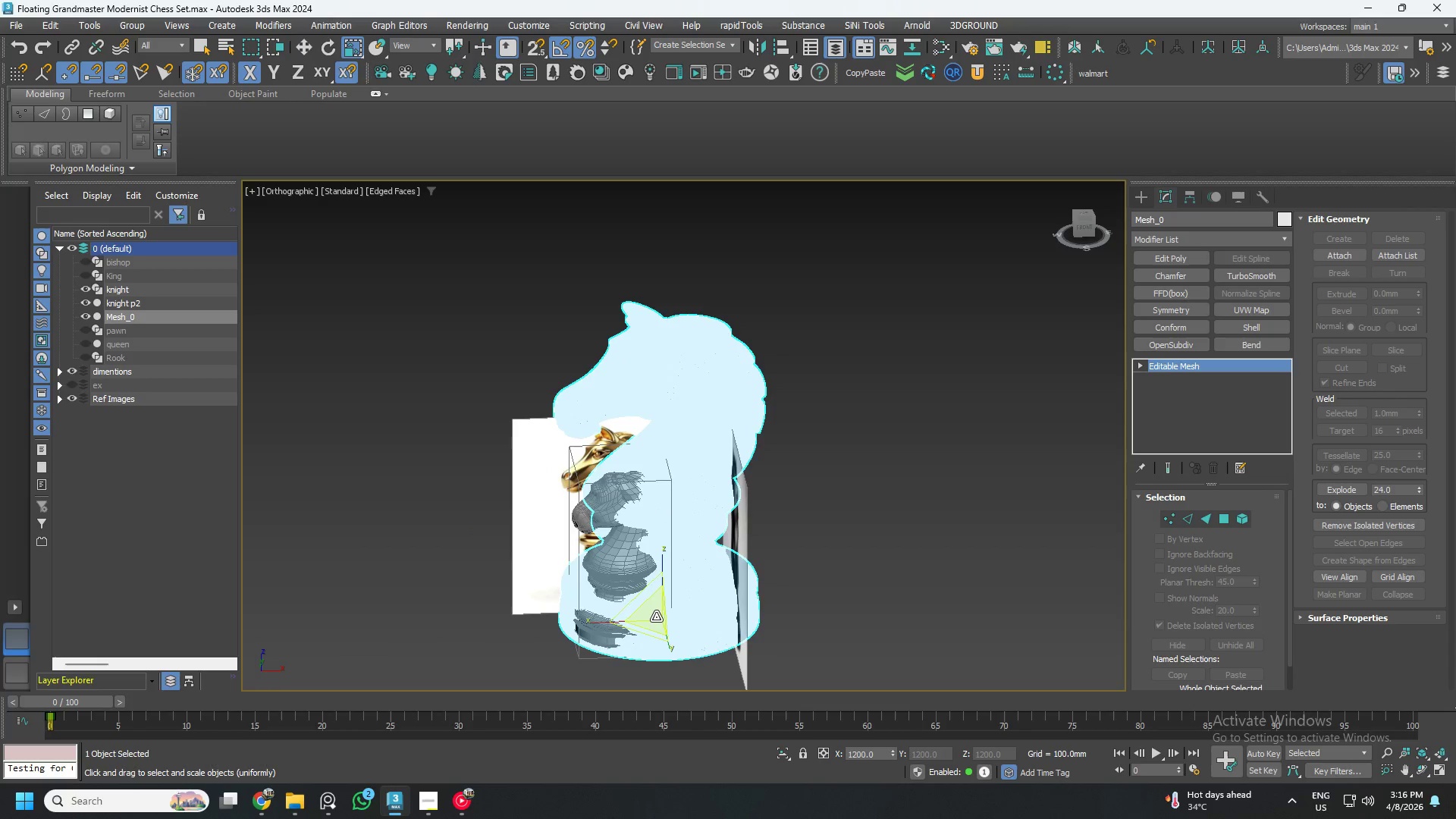 
left_click_drag(start_coordinate=[656, 616], to_coordinate=[733, 694])
 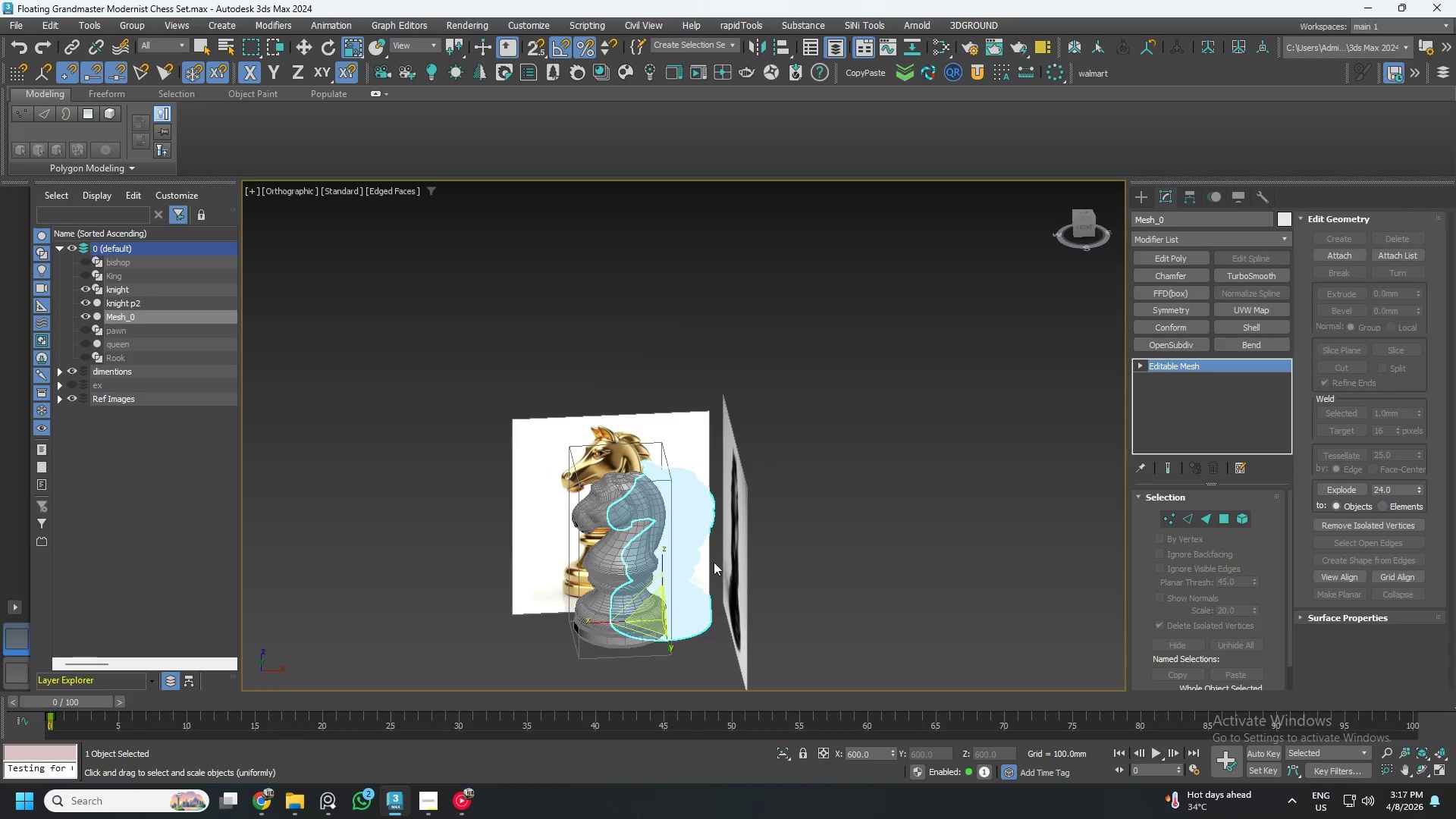 
key(W)
 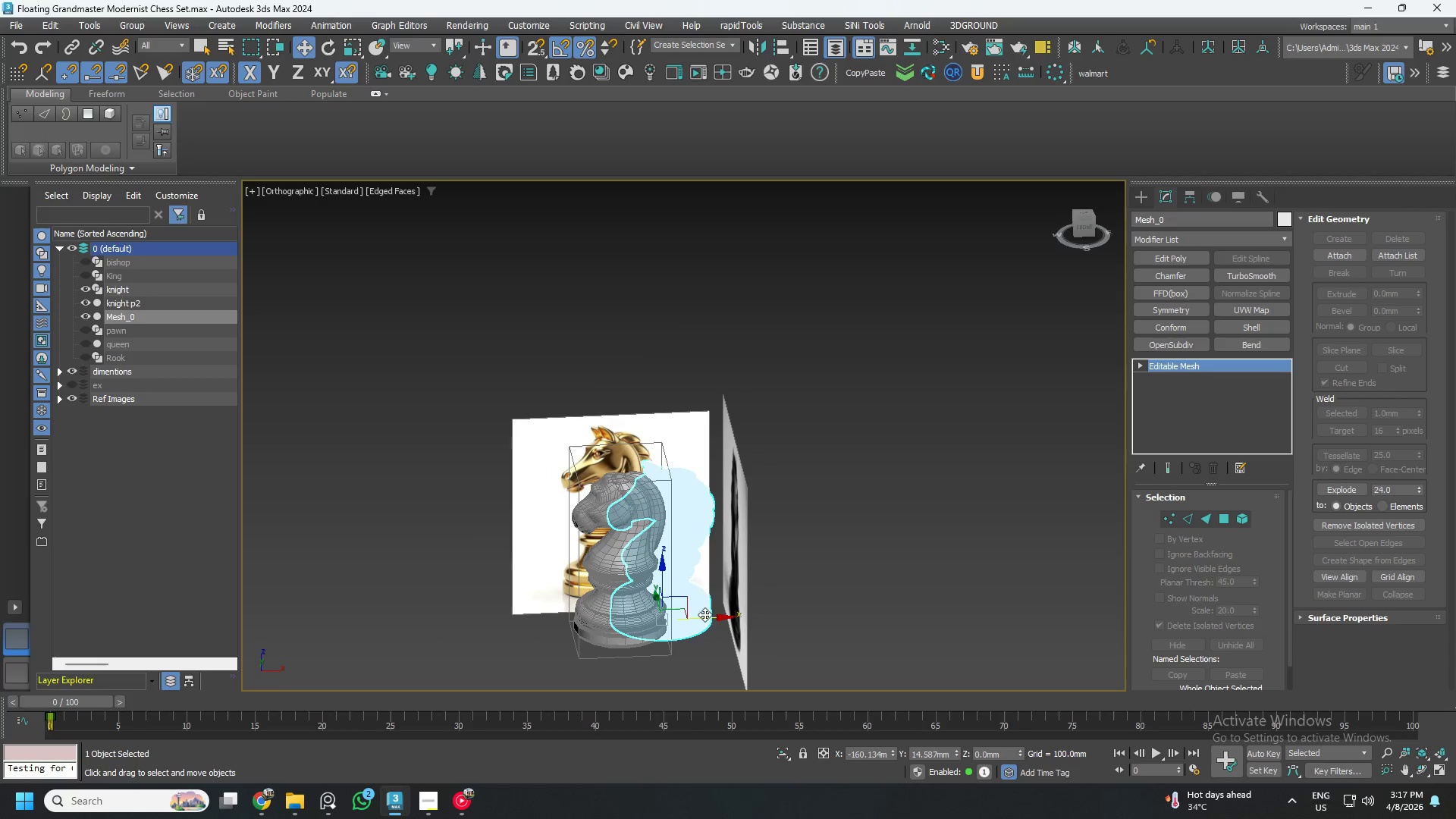 
left_click_drag(start_coordinate=[704, 614], to_coordinate=[648, 637])
 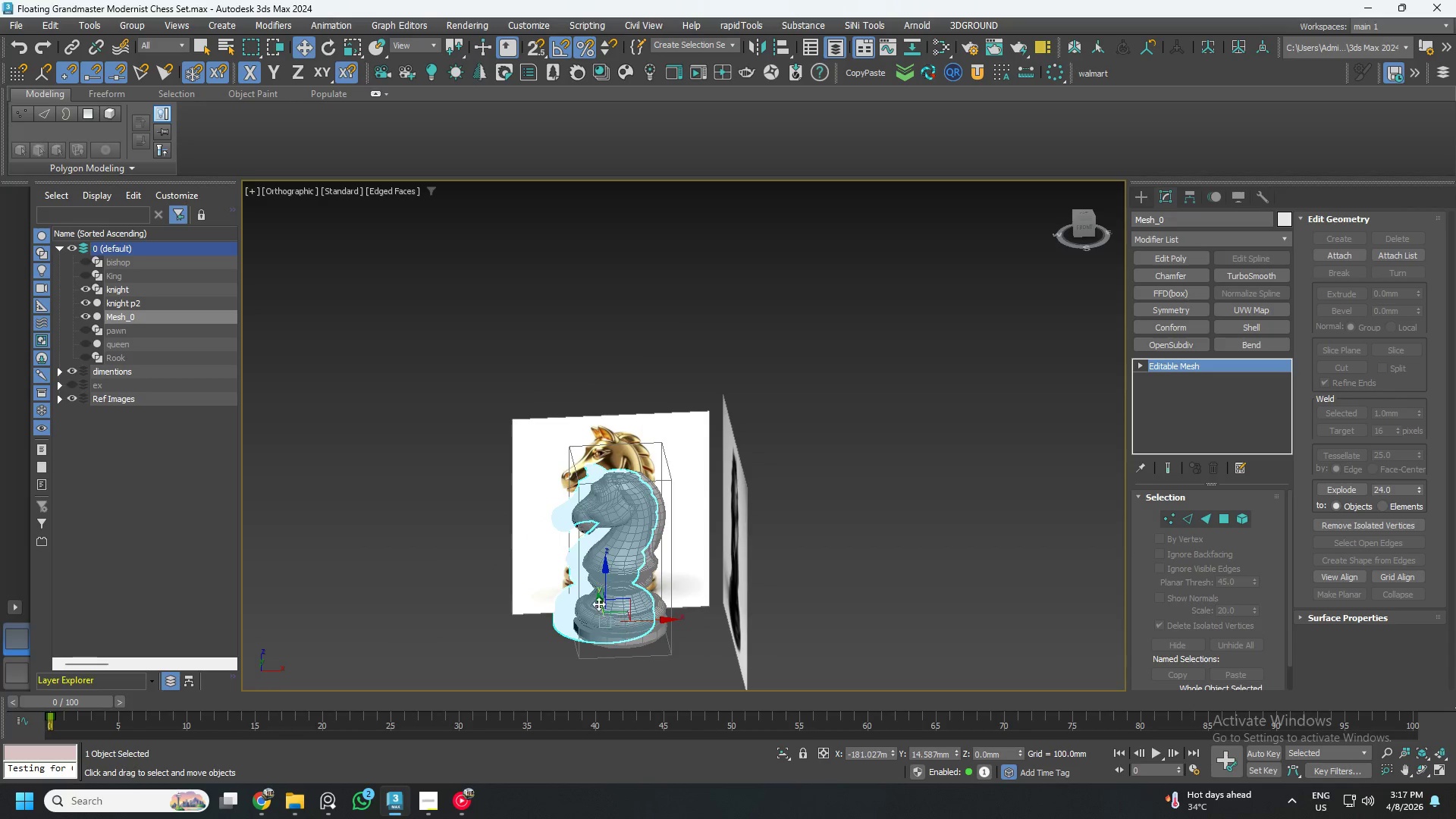 
hold_key(key=AltLeft, duration=0.59)
 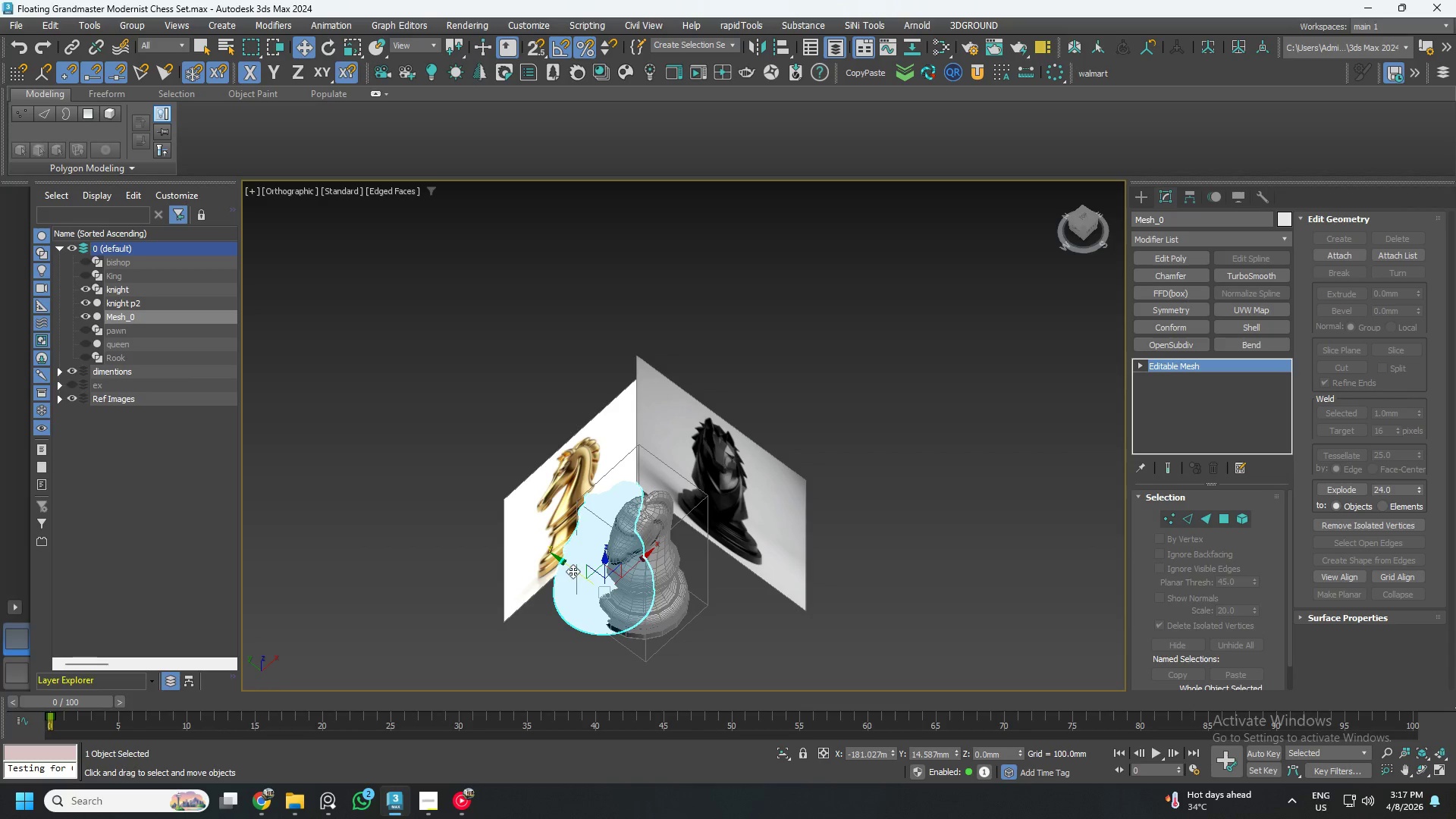 
left_click_drag(start_coordinate=[573, 570], to_coordinate=[604, 585])
 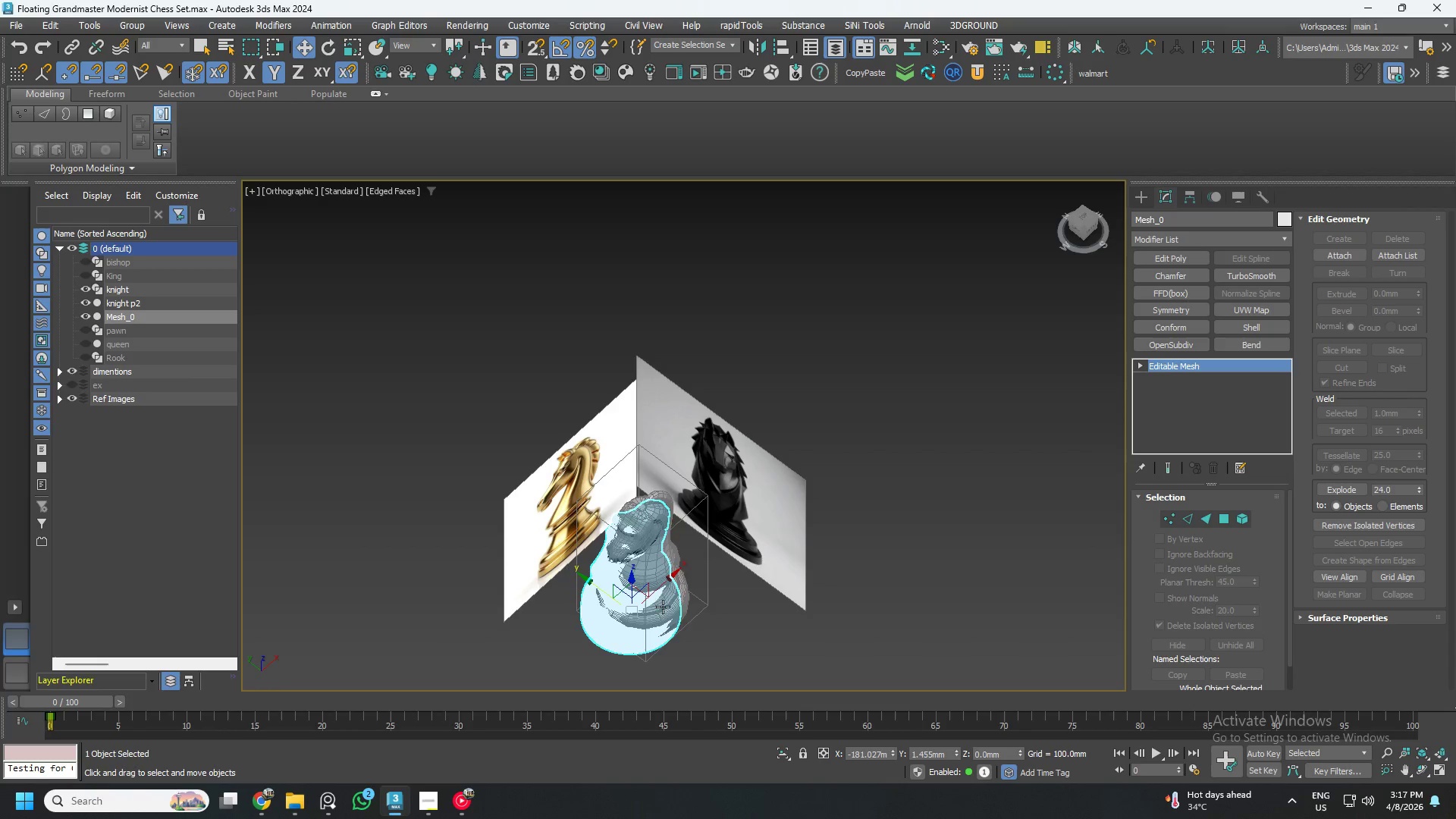 
hold_key(key=AltLeft, duration=1.24)
 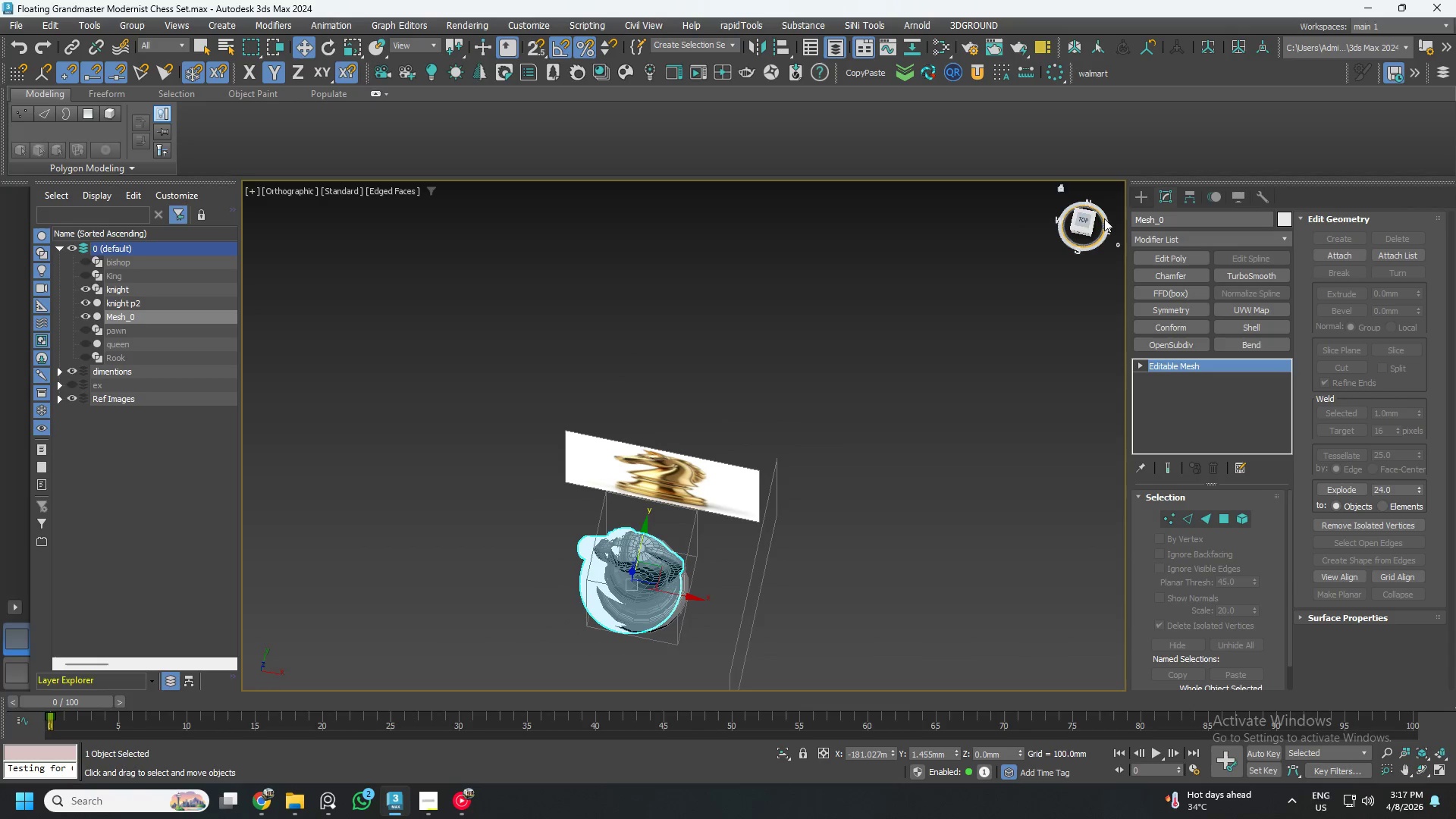 
hold_key(key=AltLeft, duration=12.64)
left_click([1087, 217])
 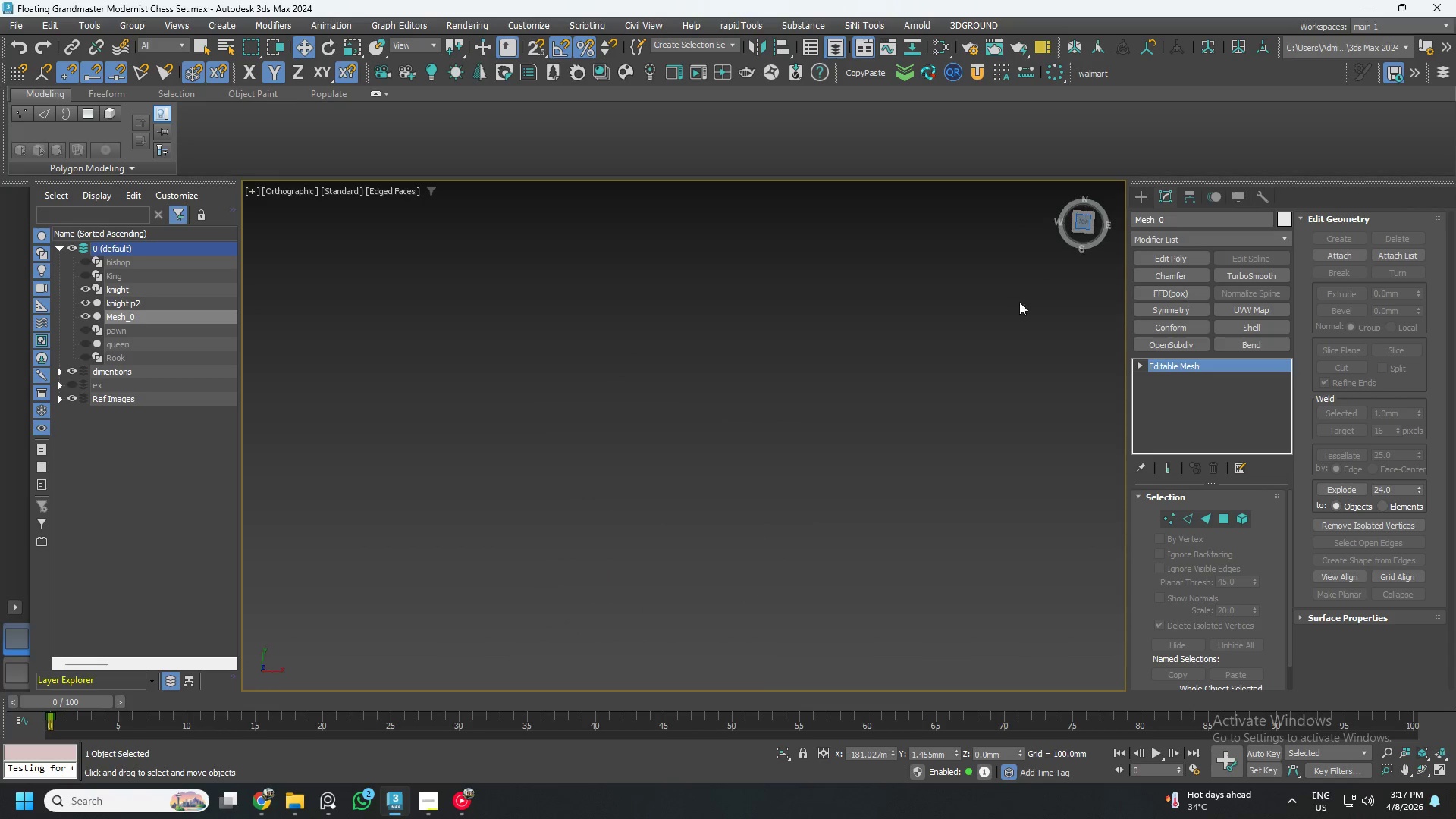 
key(Z)
 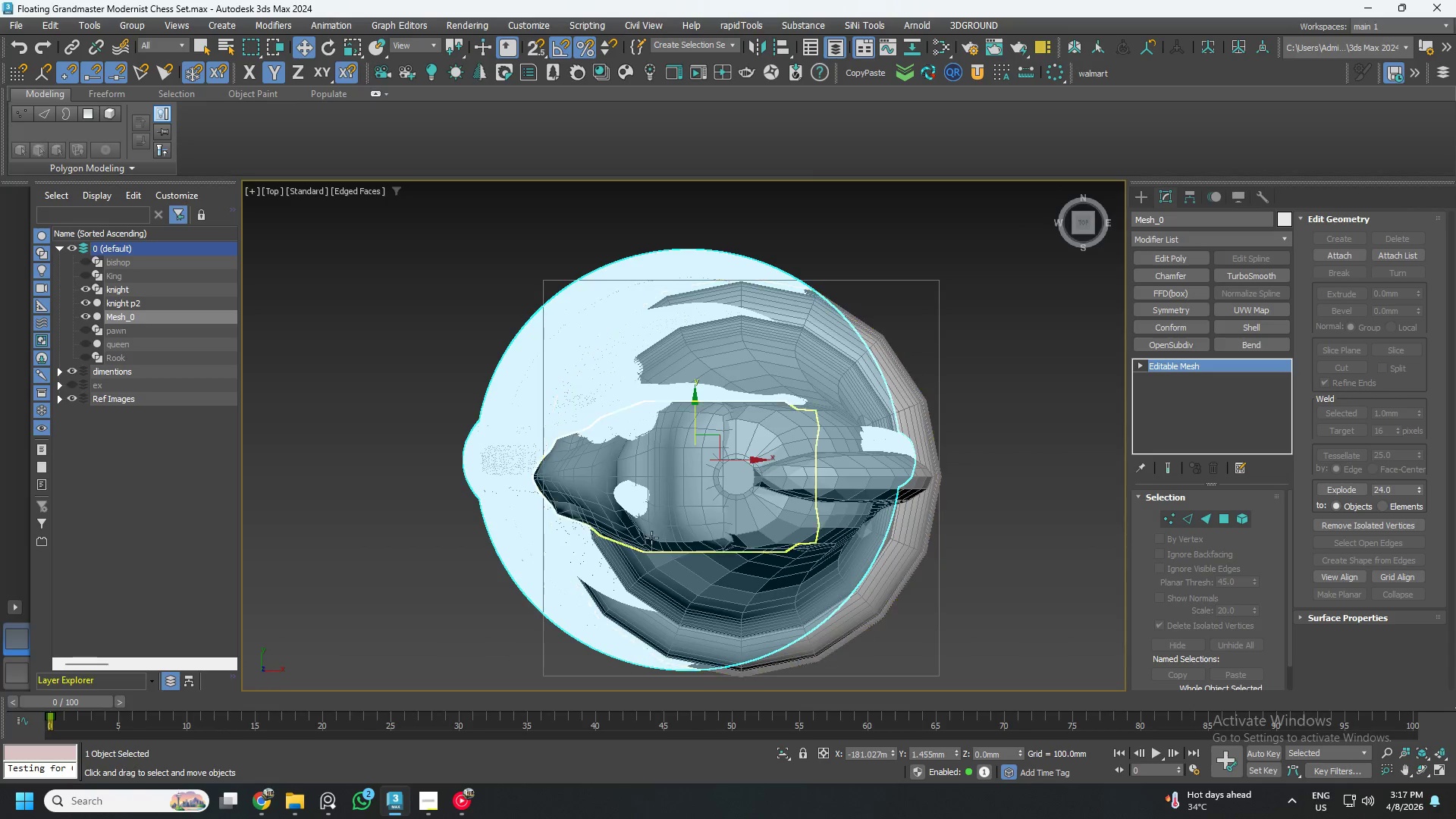 
scroll: coordinate [659, 538], scroll_direction: down, amount: 2.0
 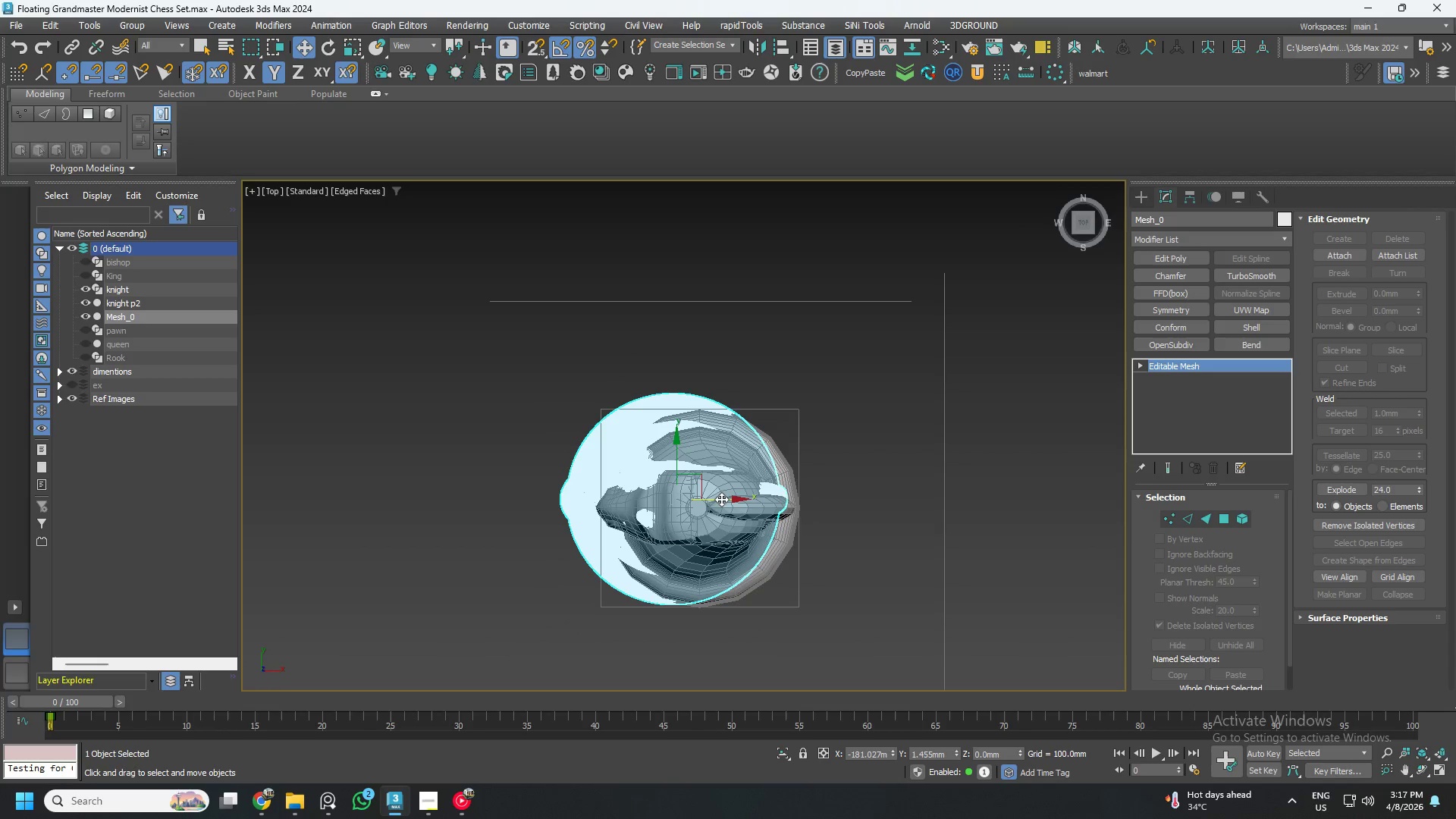 
left_click_drag(start_coordinate=[722, 499], to_coordinate=[758, 513])
 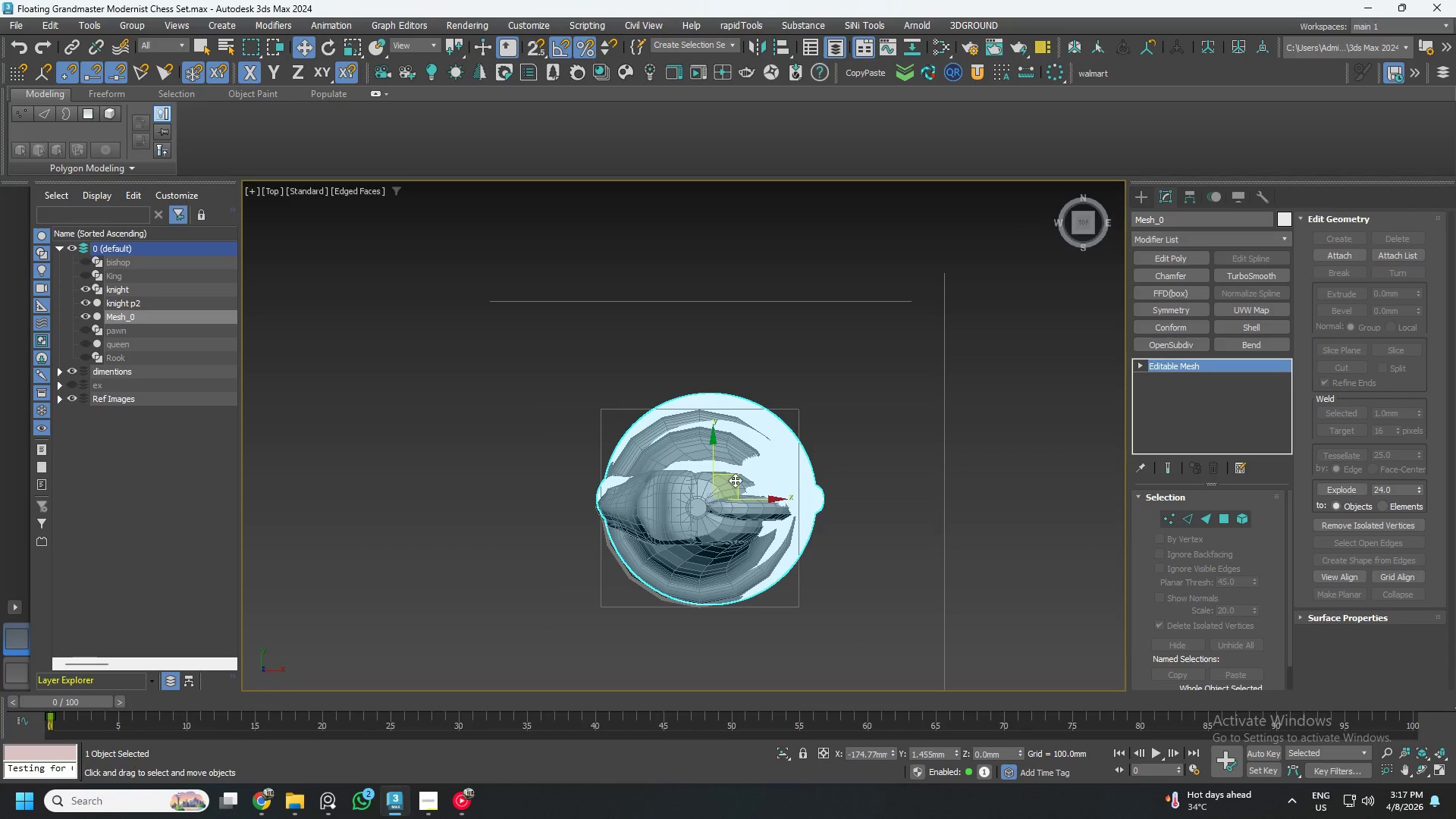 
left_click_drag(start_coordinate=[735, 480], to_coordinate=[723, 493])
 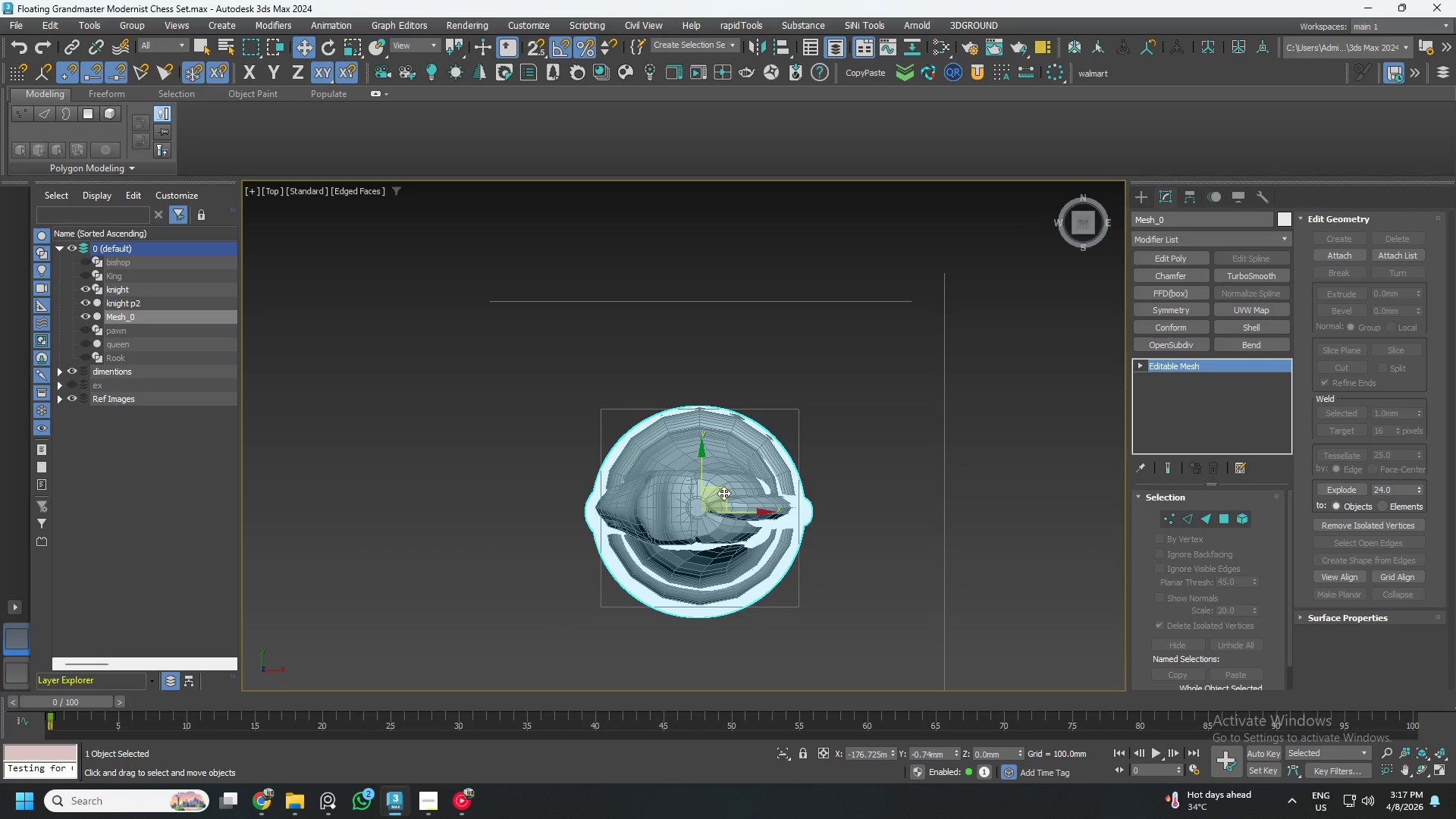 
key(R)
 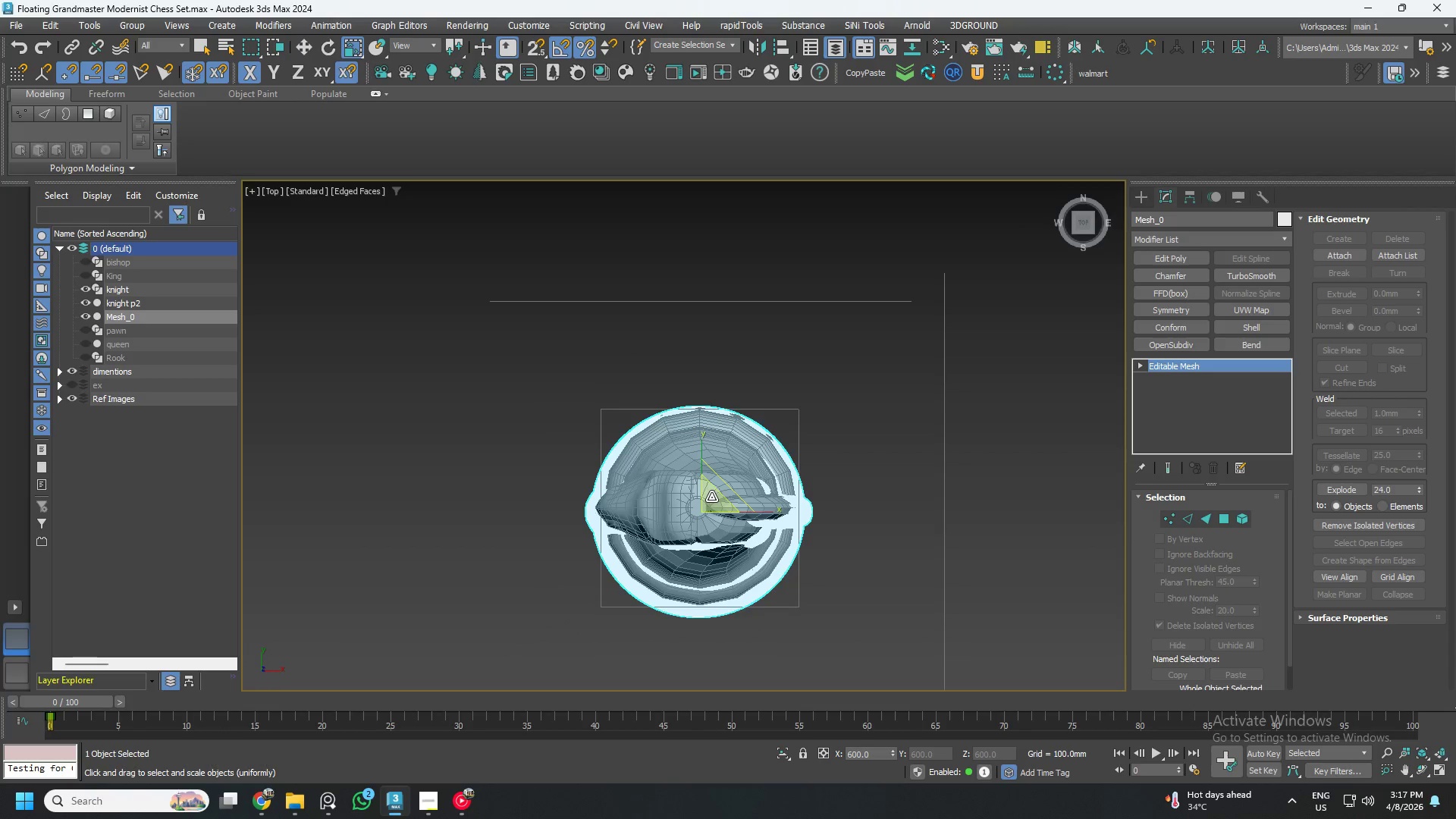 
left_click_drag(start_coordinate=[711, 497], to_coordinate=[714, 500])
 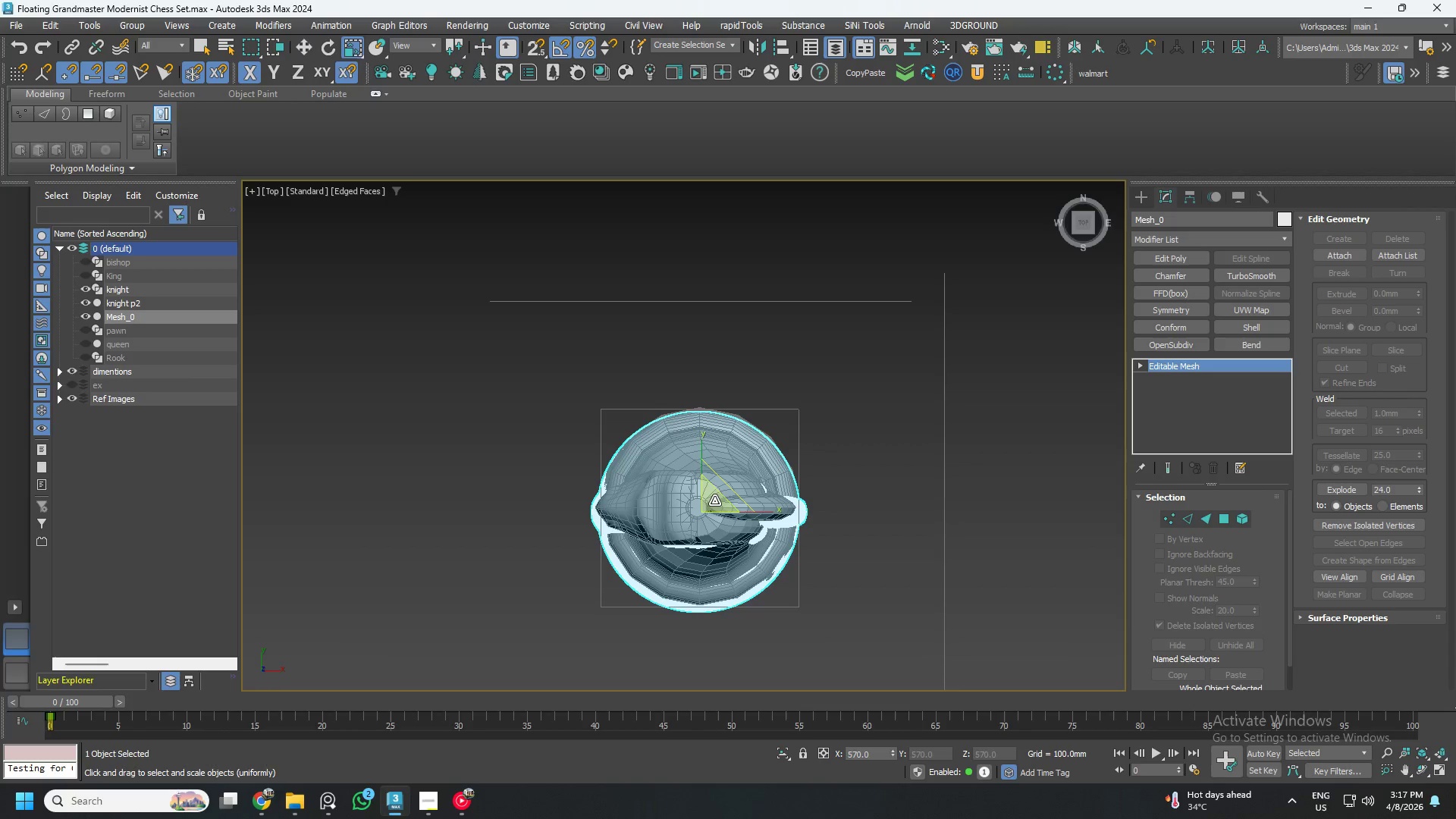 
key(W)
 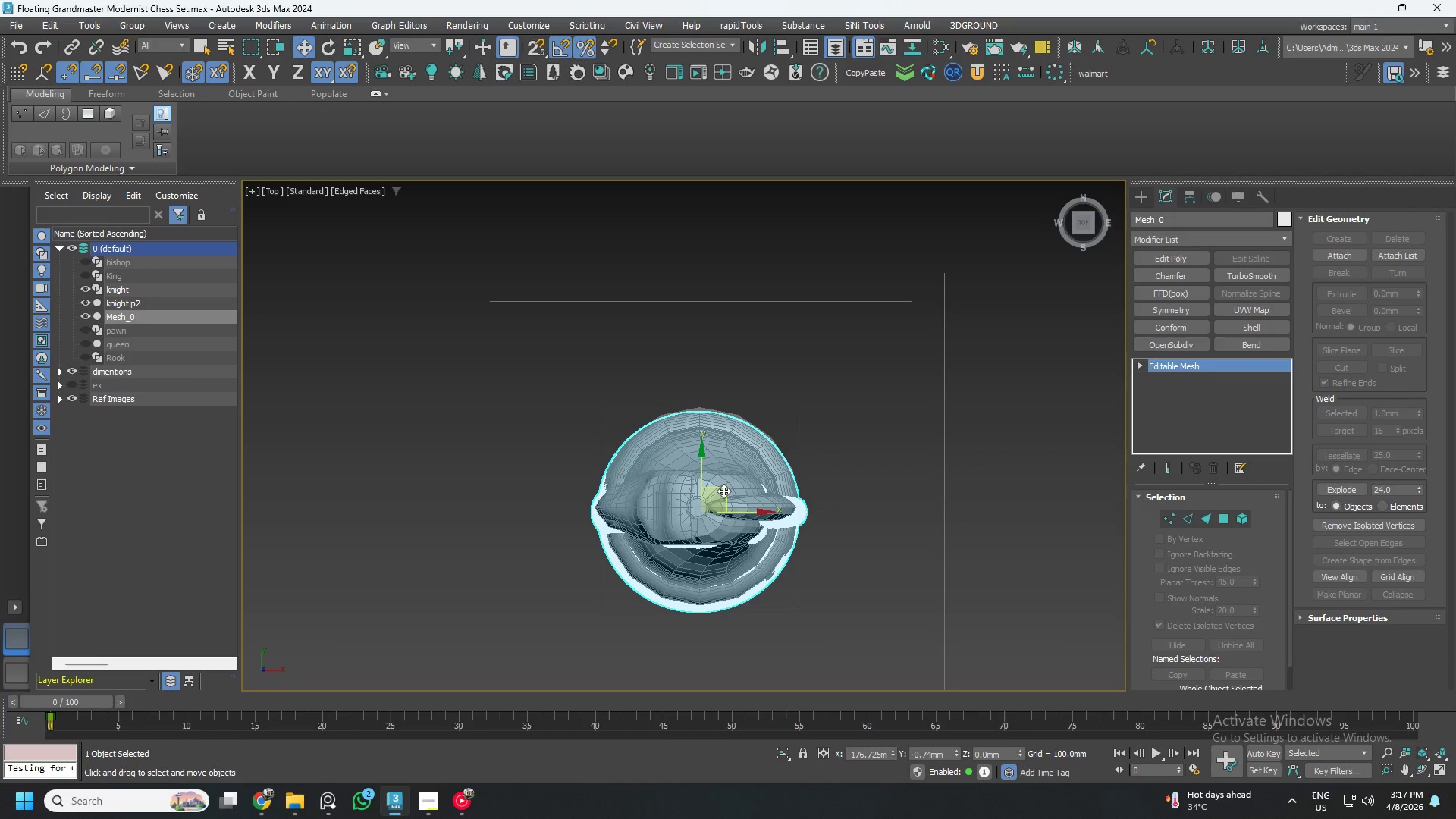 
left_click_drag(start_coordinate=[723, 489], to_coordinate=[724, 485])
 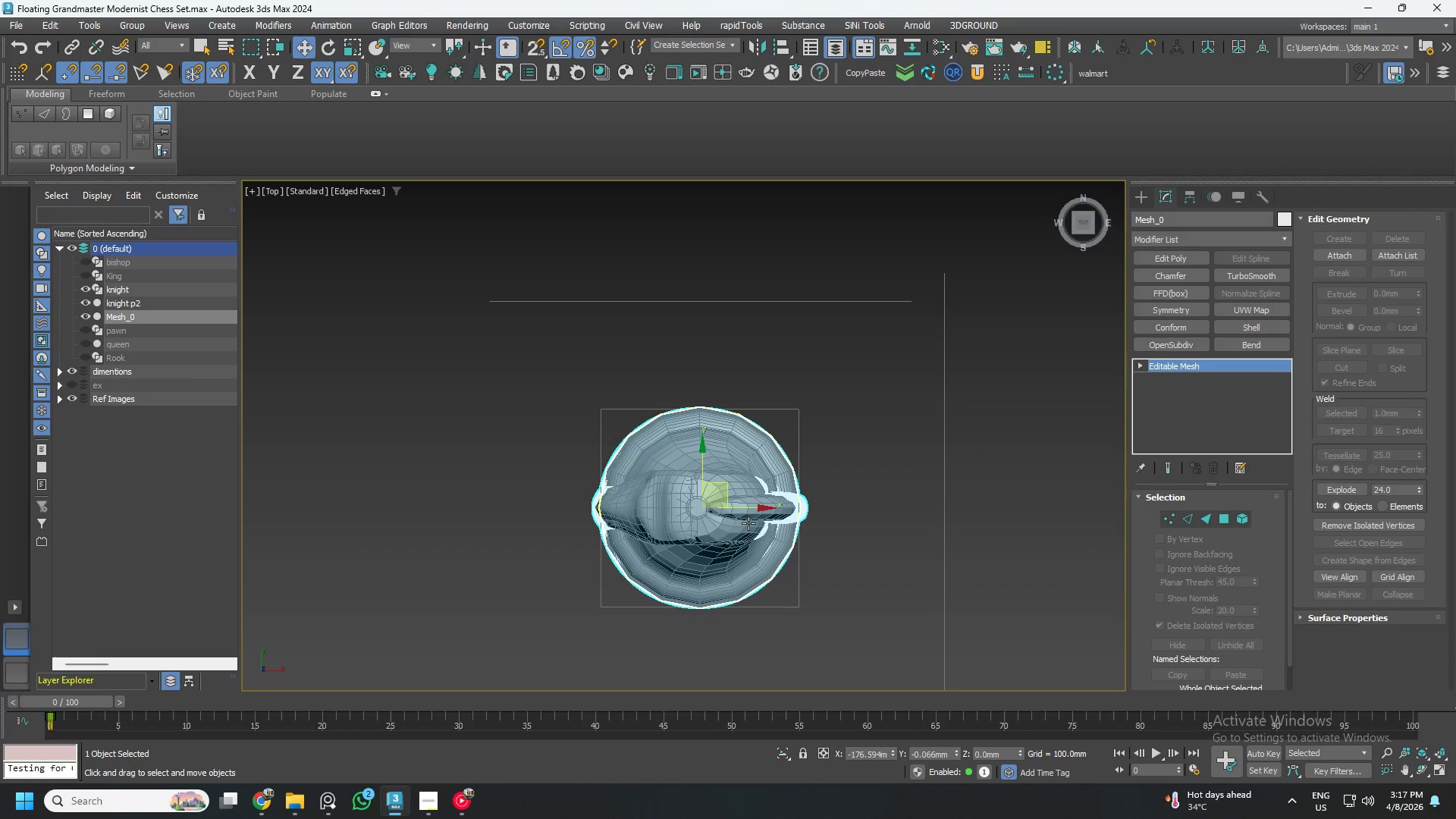 
hold_key(key=AltLeft, duration=0.7)
 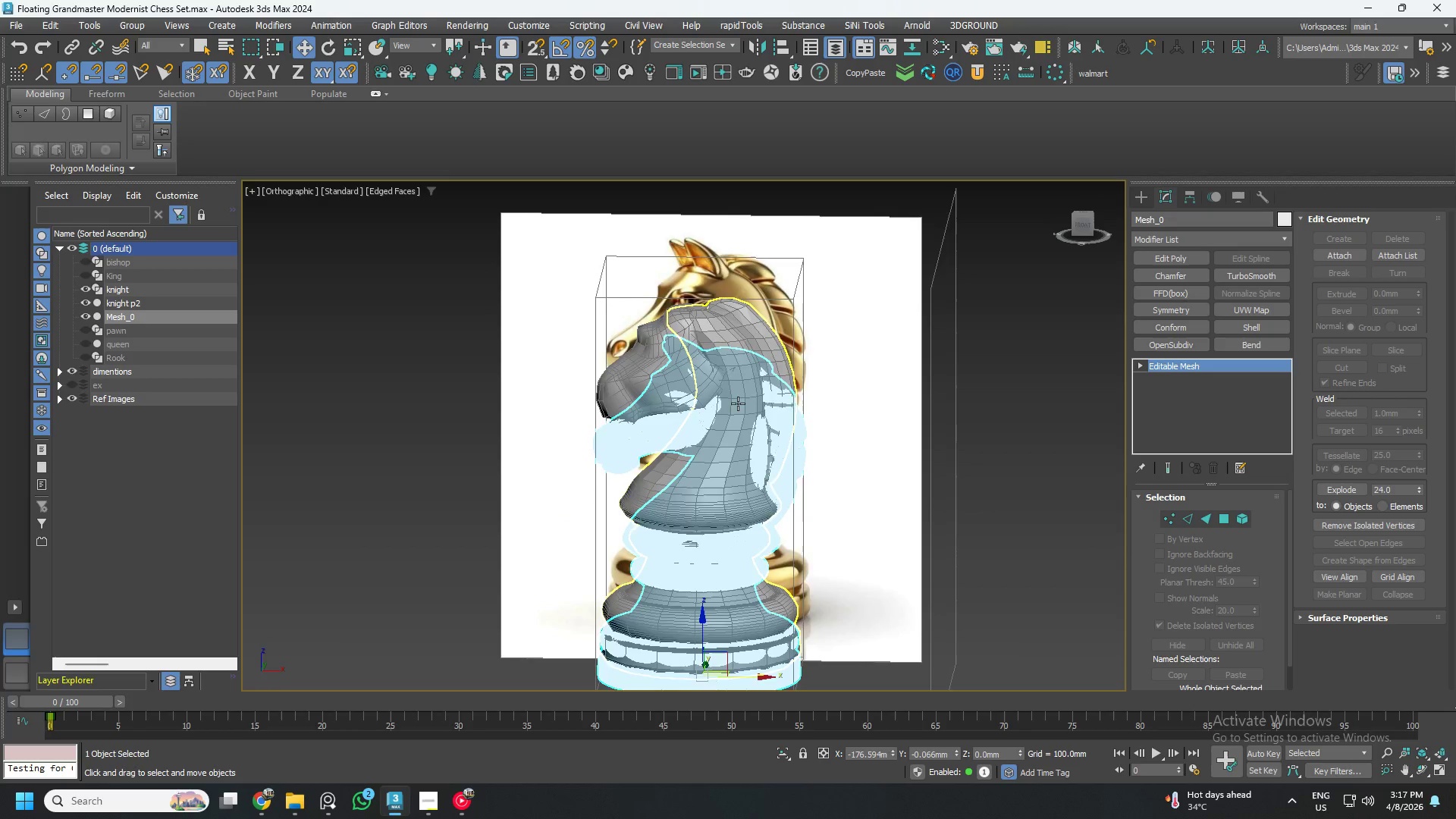 
scroll: coordinate [736, 410], scroll_direction: down, amount: 1.0
 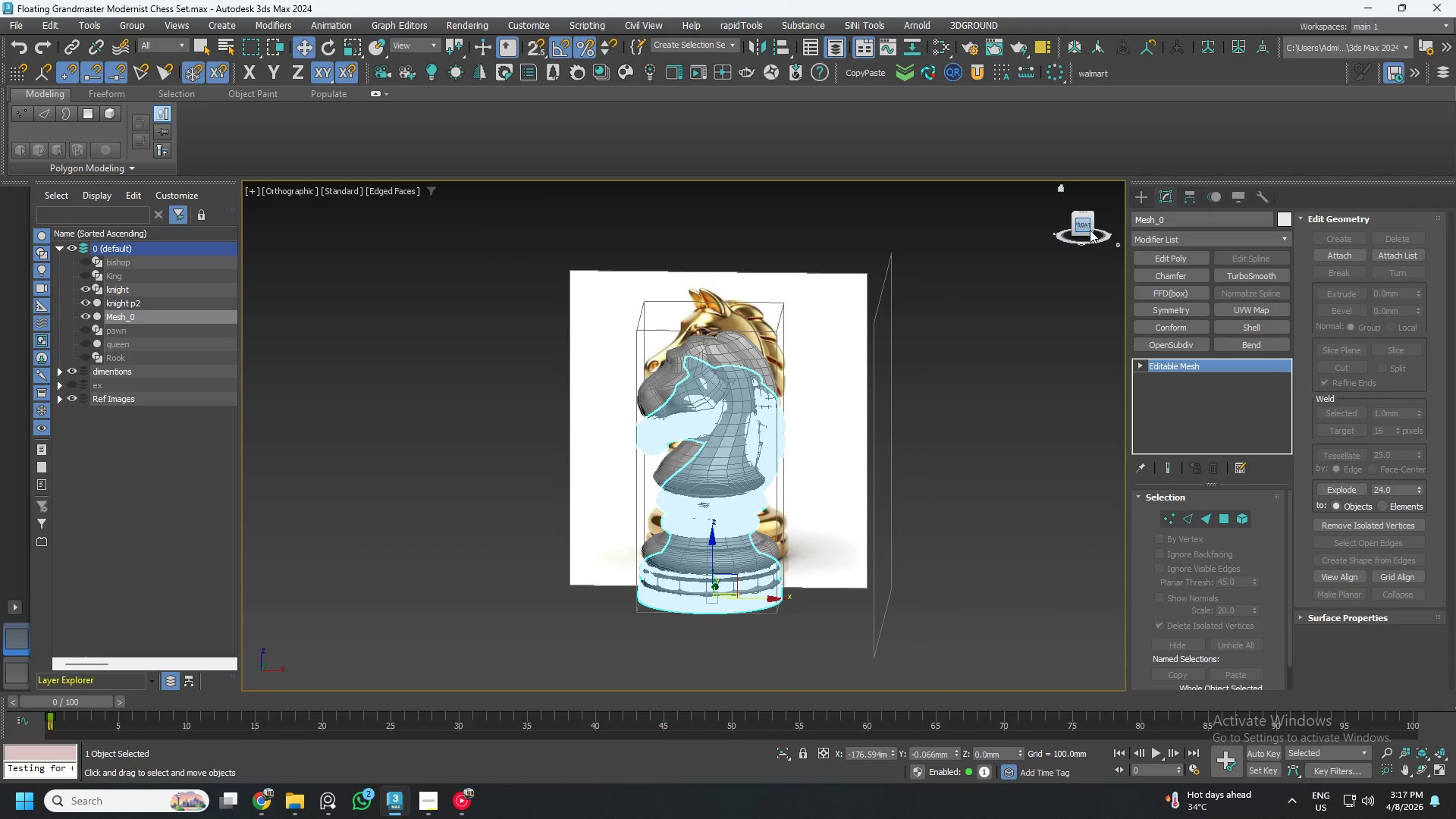 
left_click([1083, 226])
 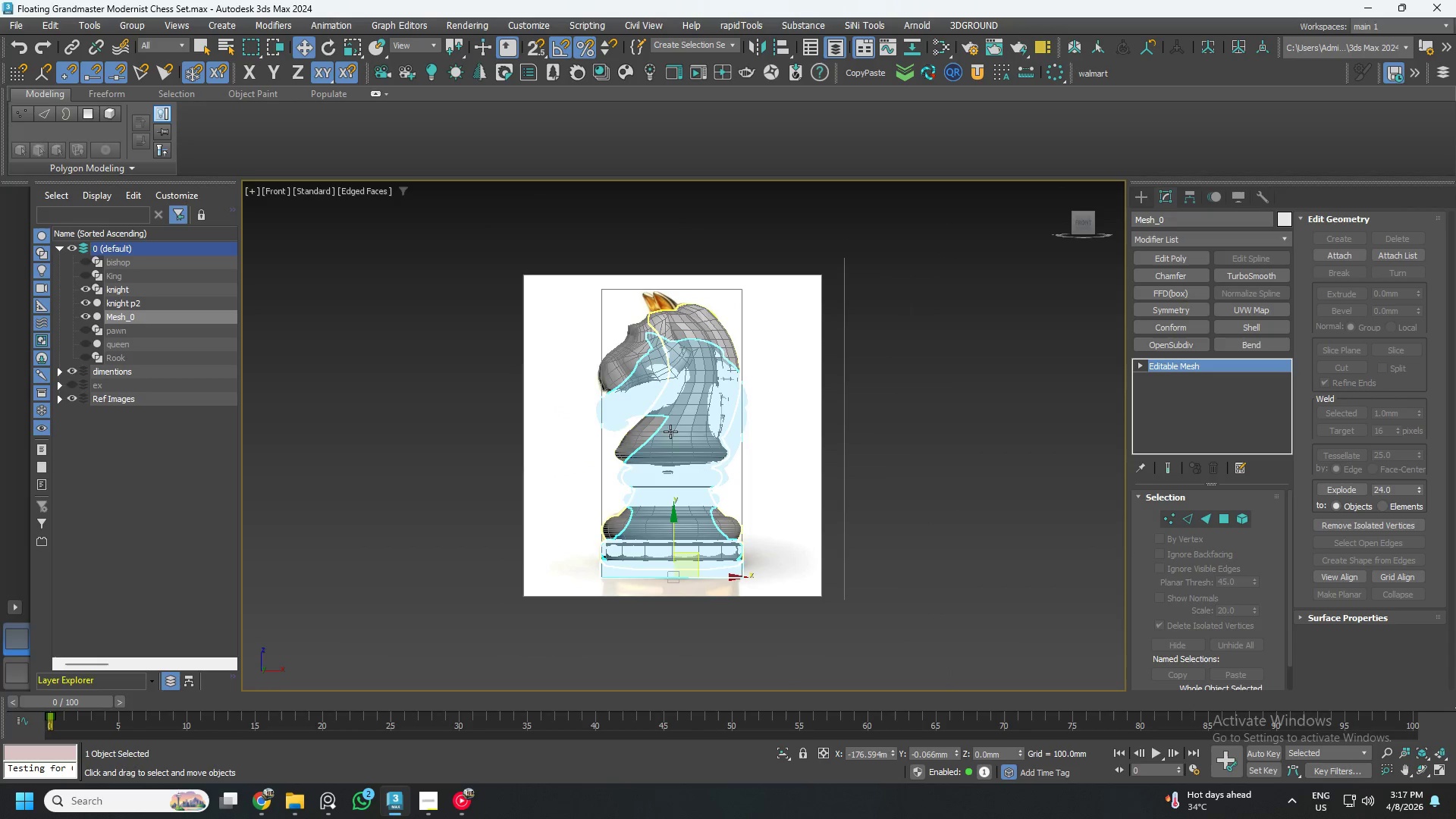 
left_click_drag(start_coordinate=[672, 534], to_coordinate=[682, 519])
 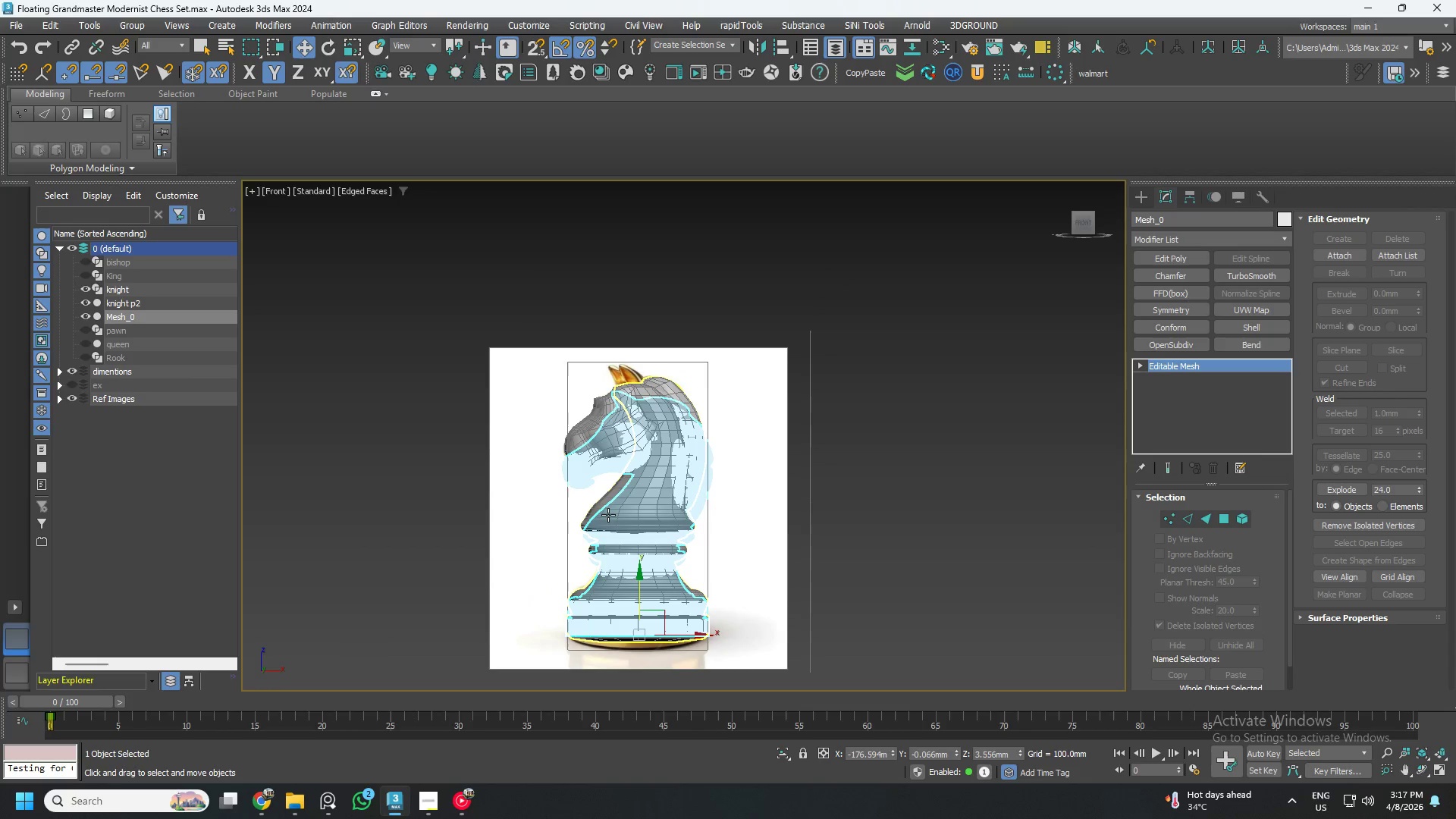 
key(R)
 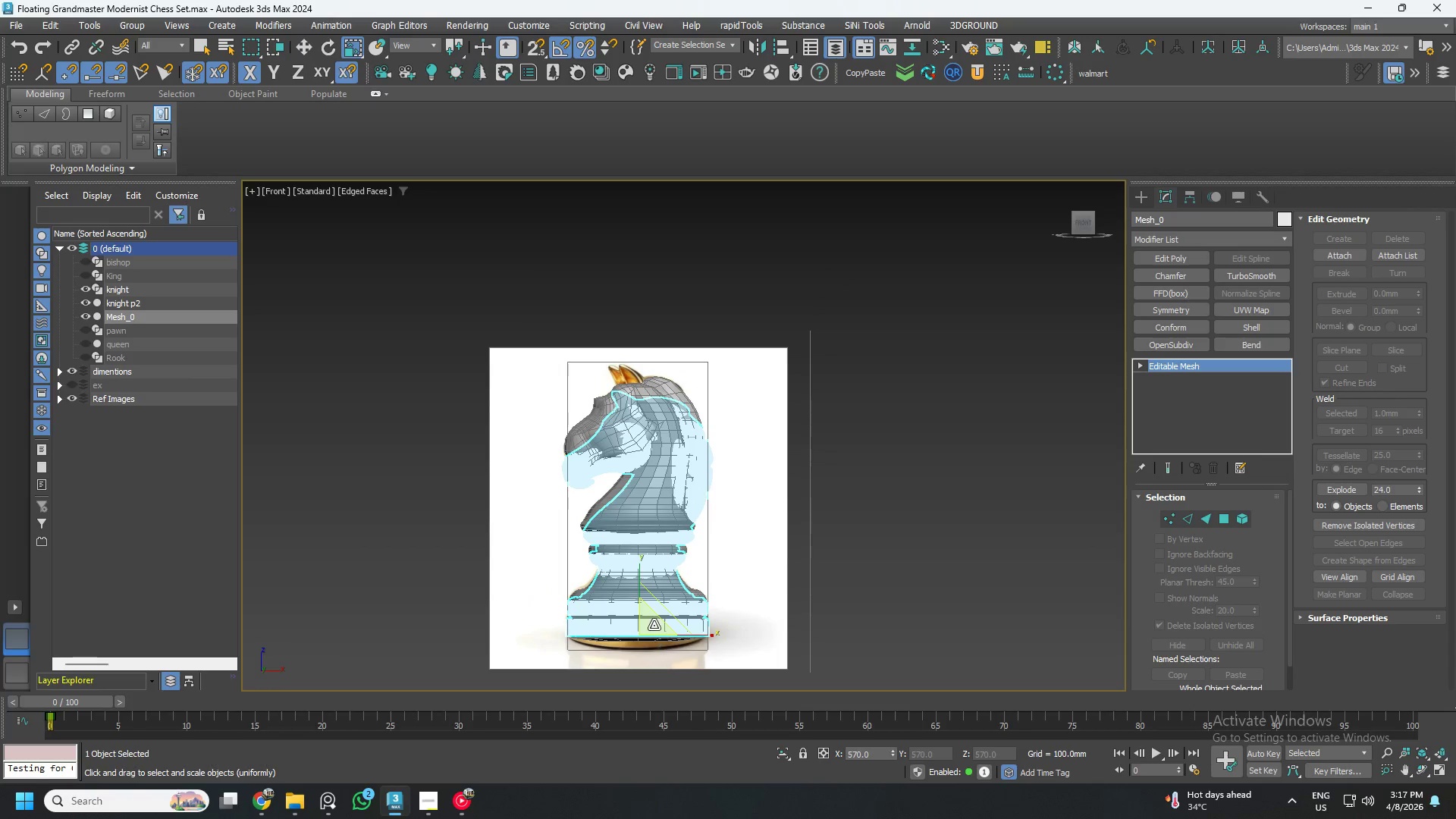 
left_click_drag(start_coordinate=[654, 620], to_coordinate=[654, 613])
 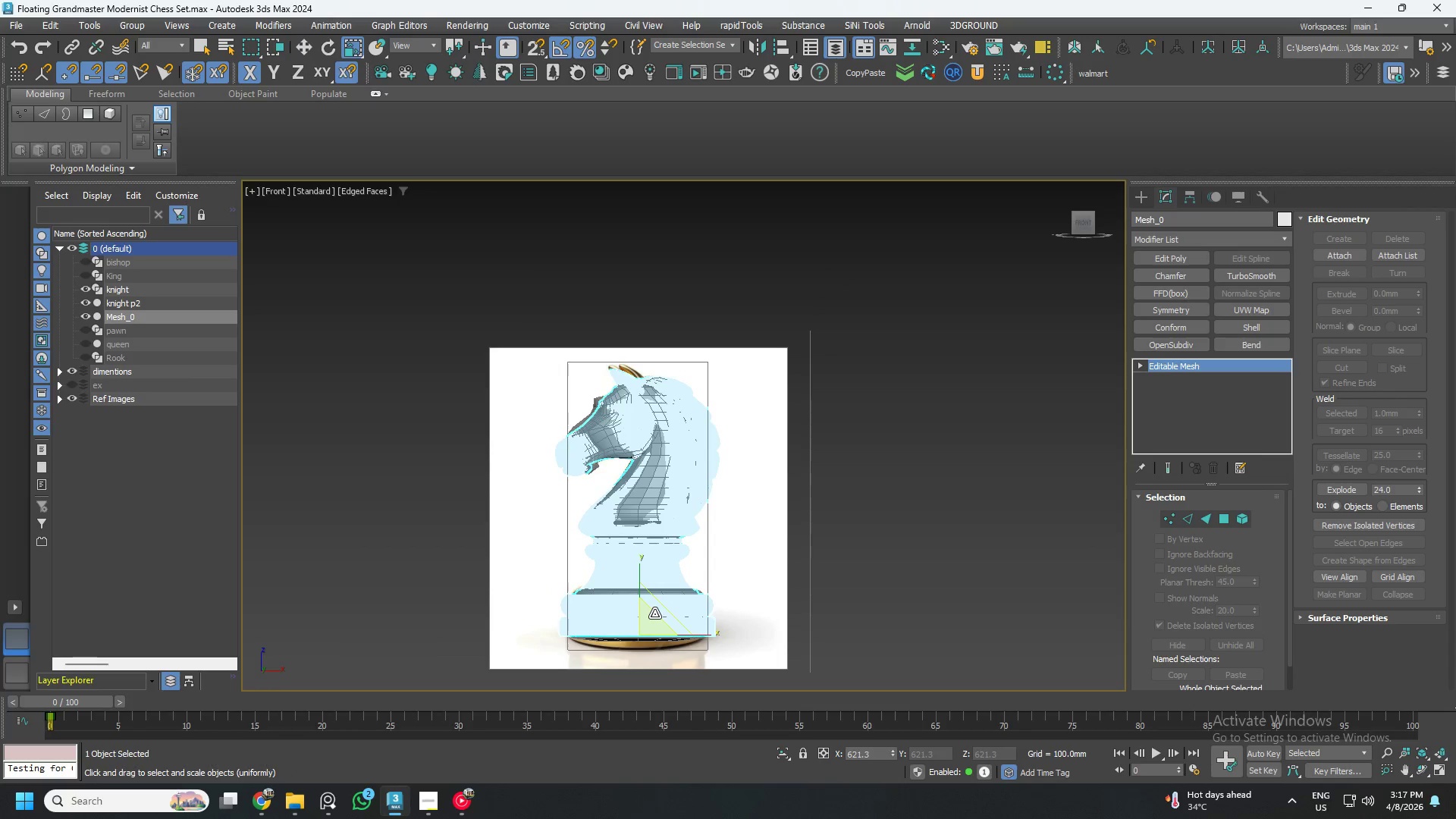 
key(W)
 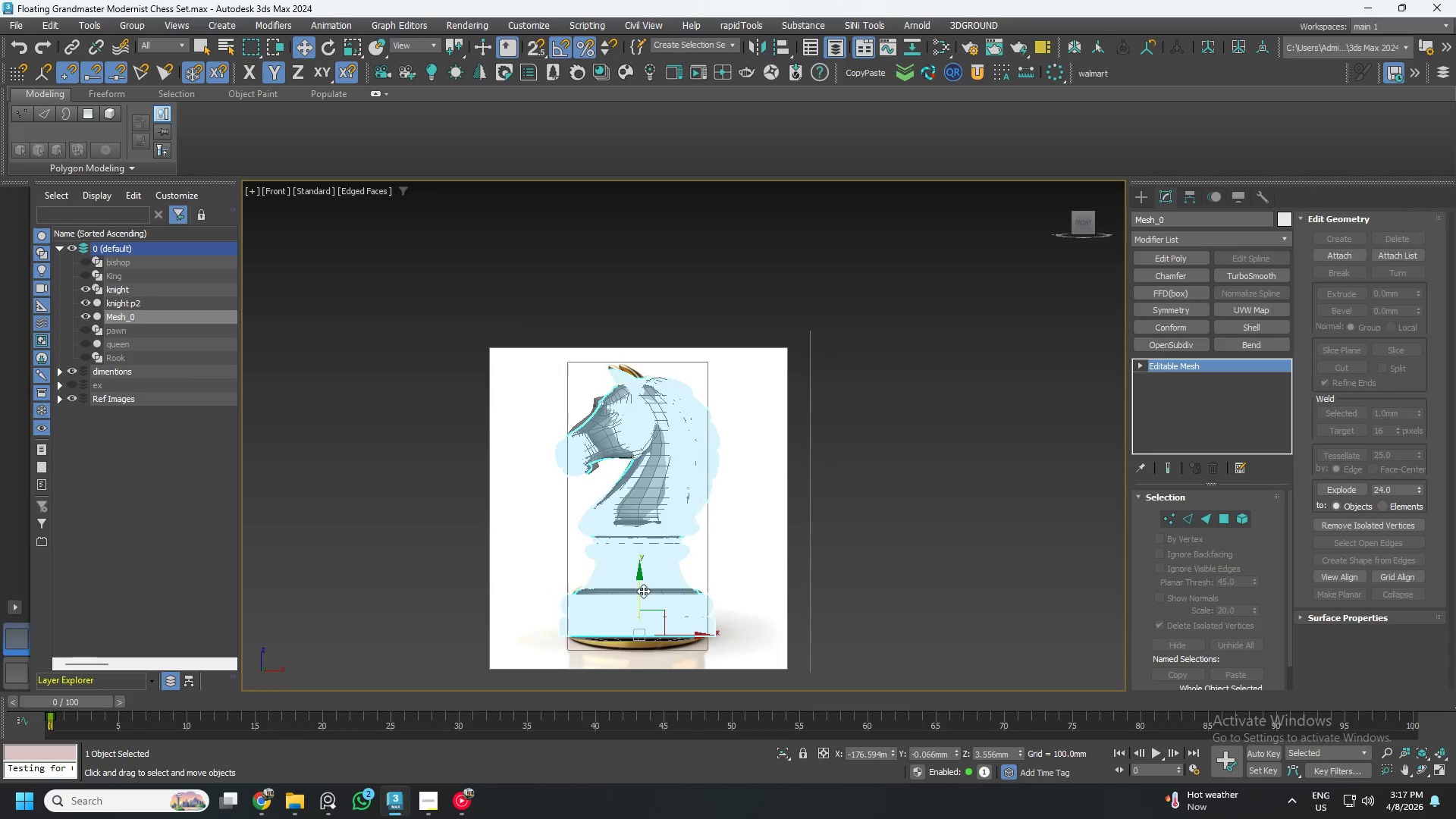 
left_click_drag(start_coordinate=[638, 588], to_coordinate=[637, 583])
 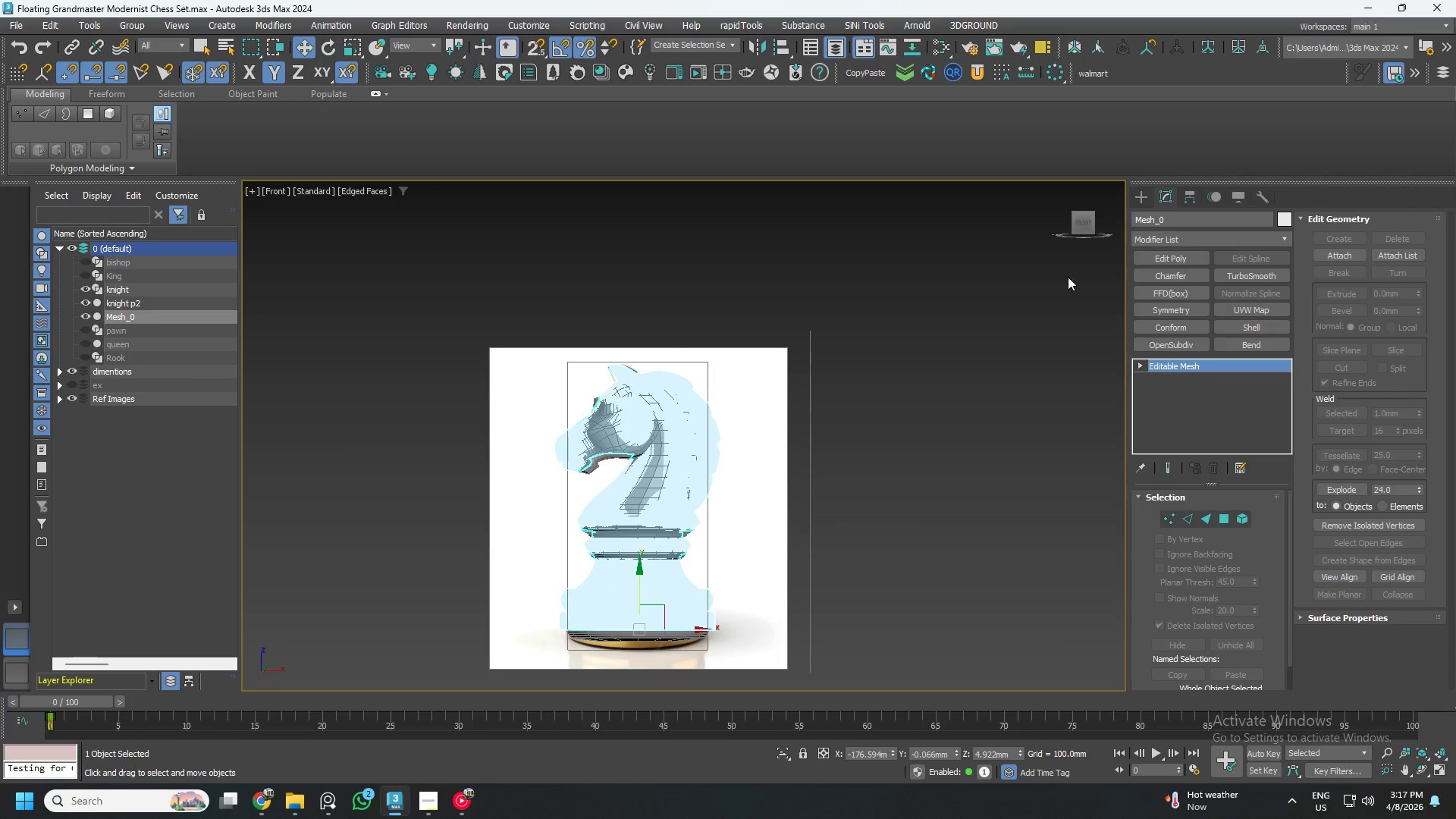 
double_click([1170, 218])
 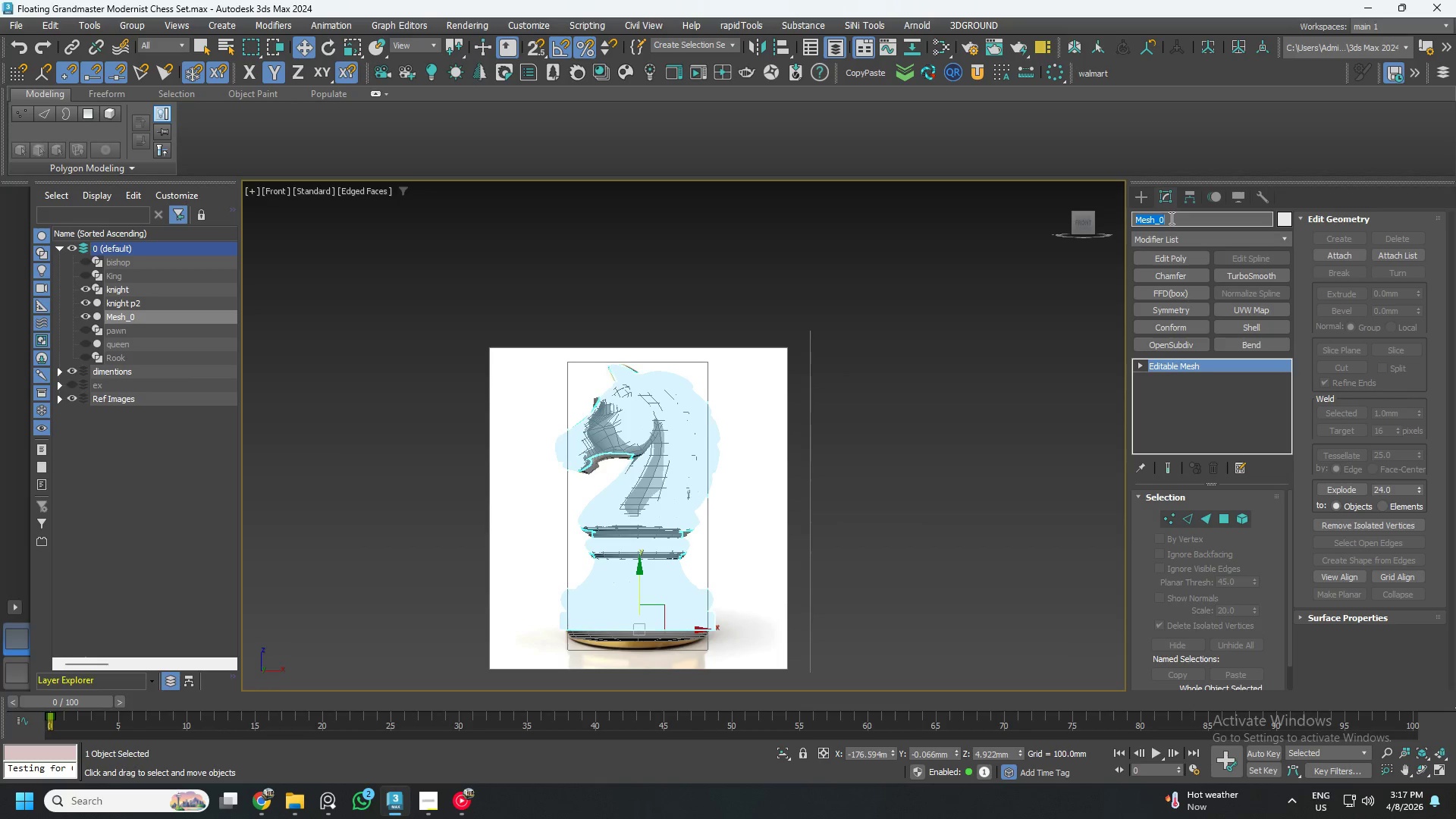 
type(horse mesh)
 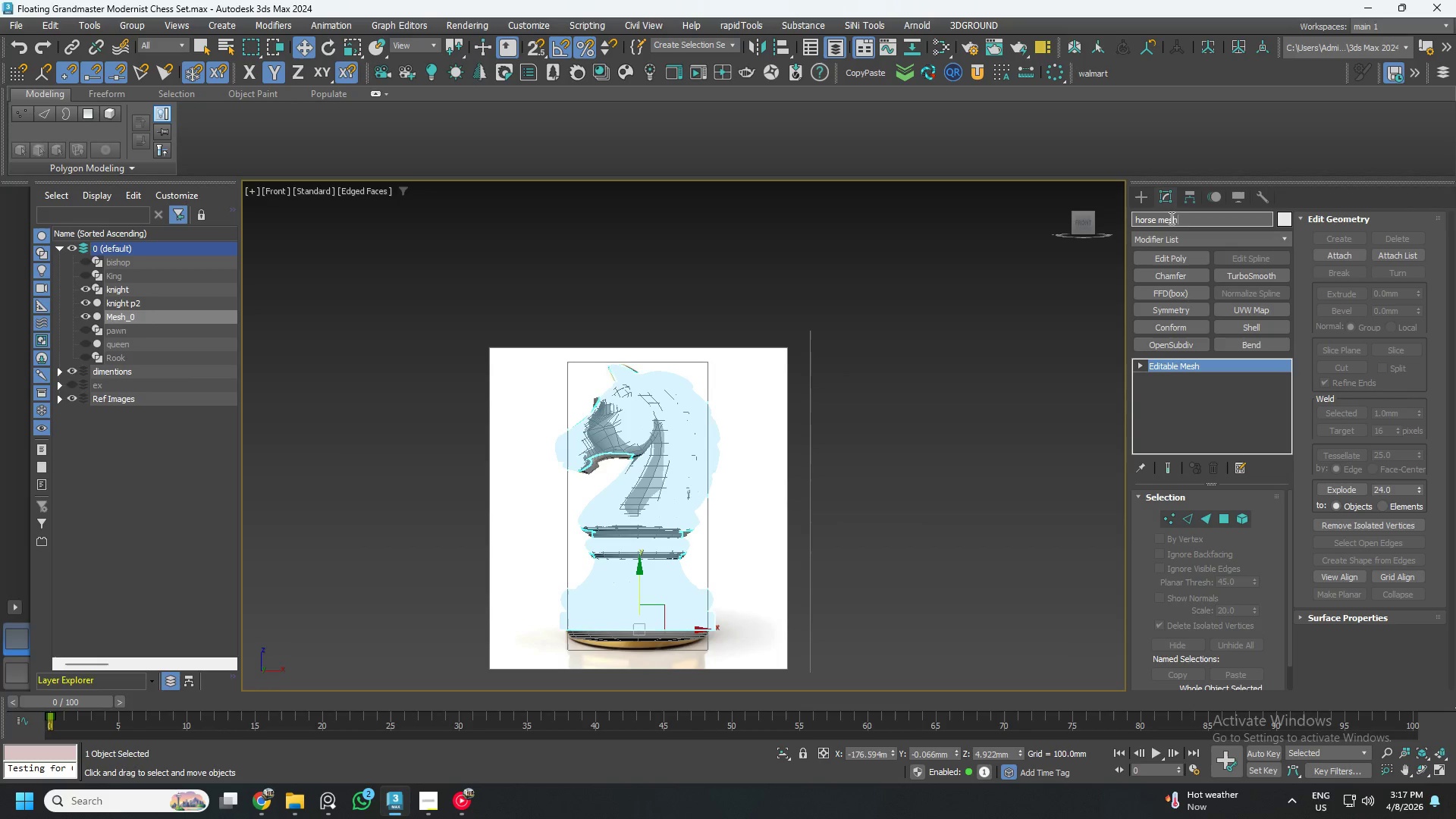 
key(Enter)
 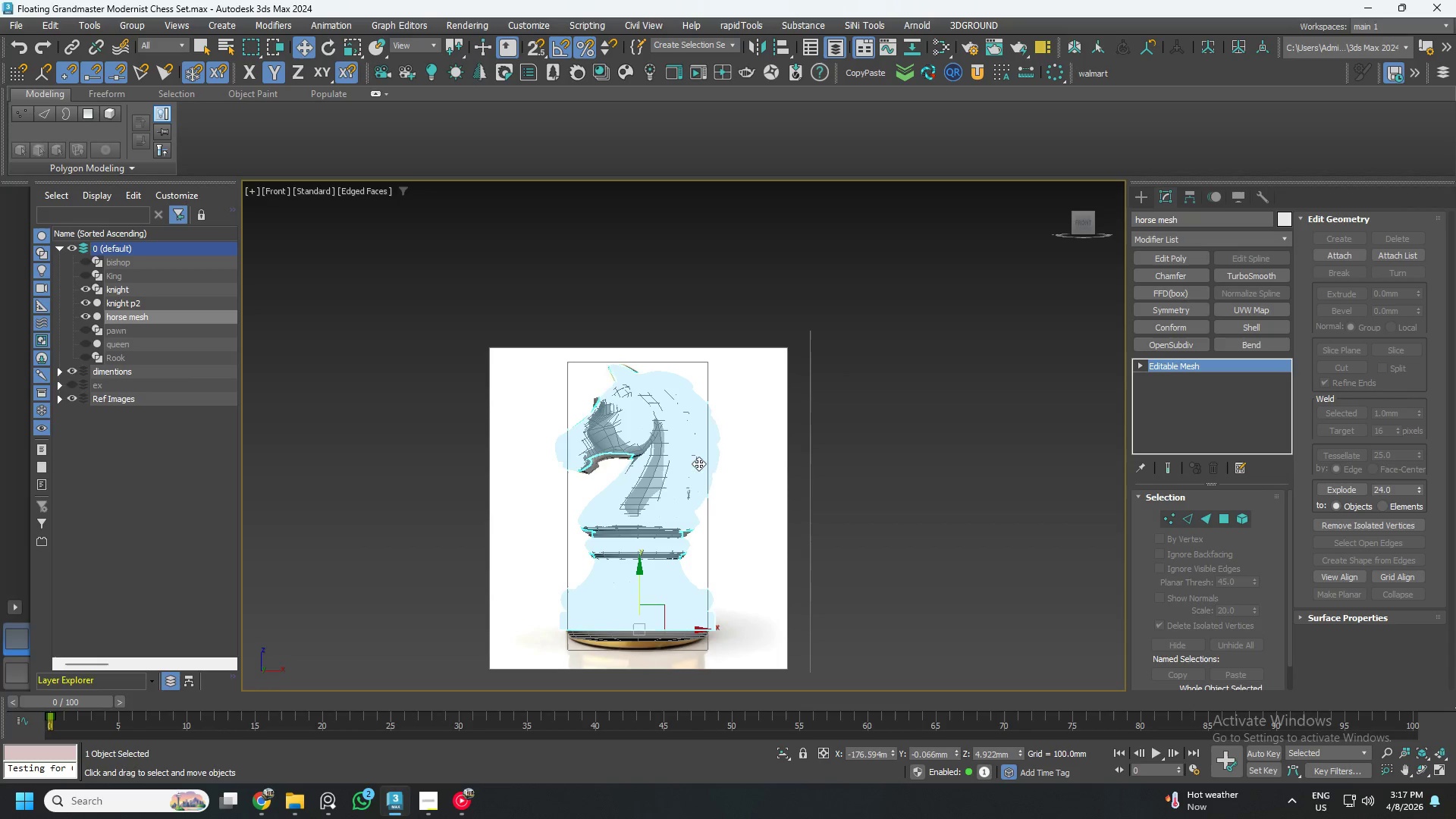 
right_click([692, 432])
 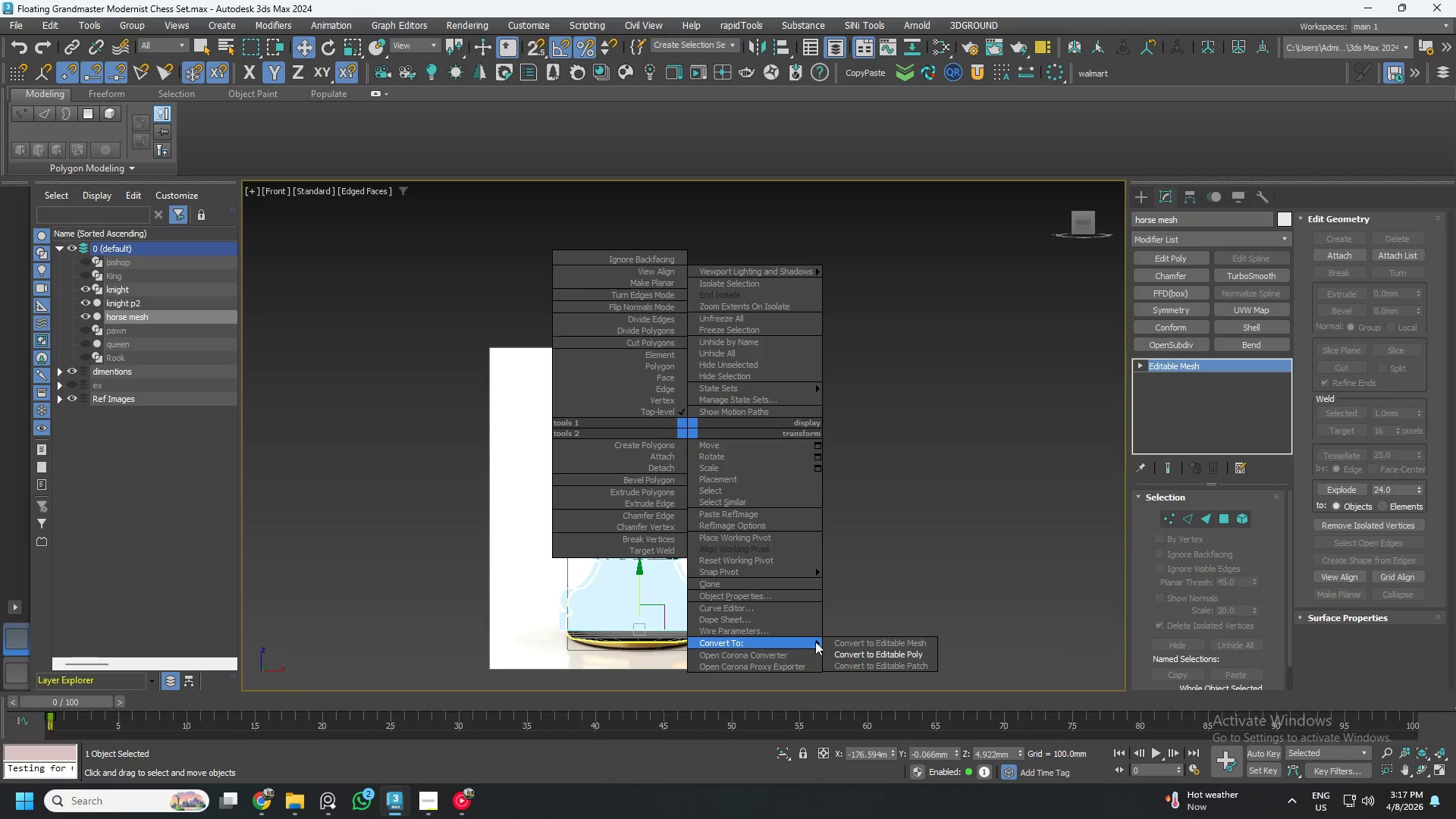 
left_click([883, 651])
 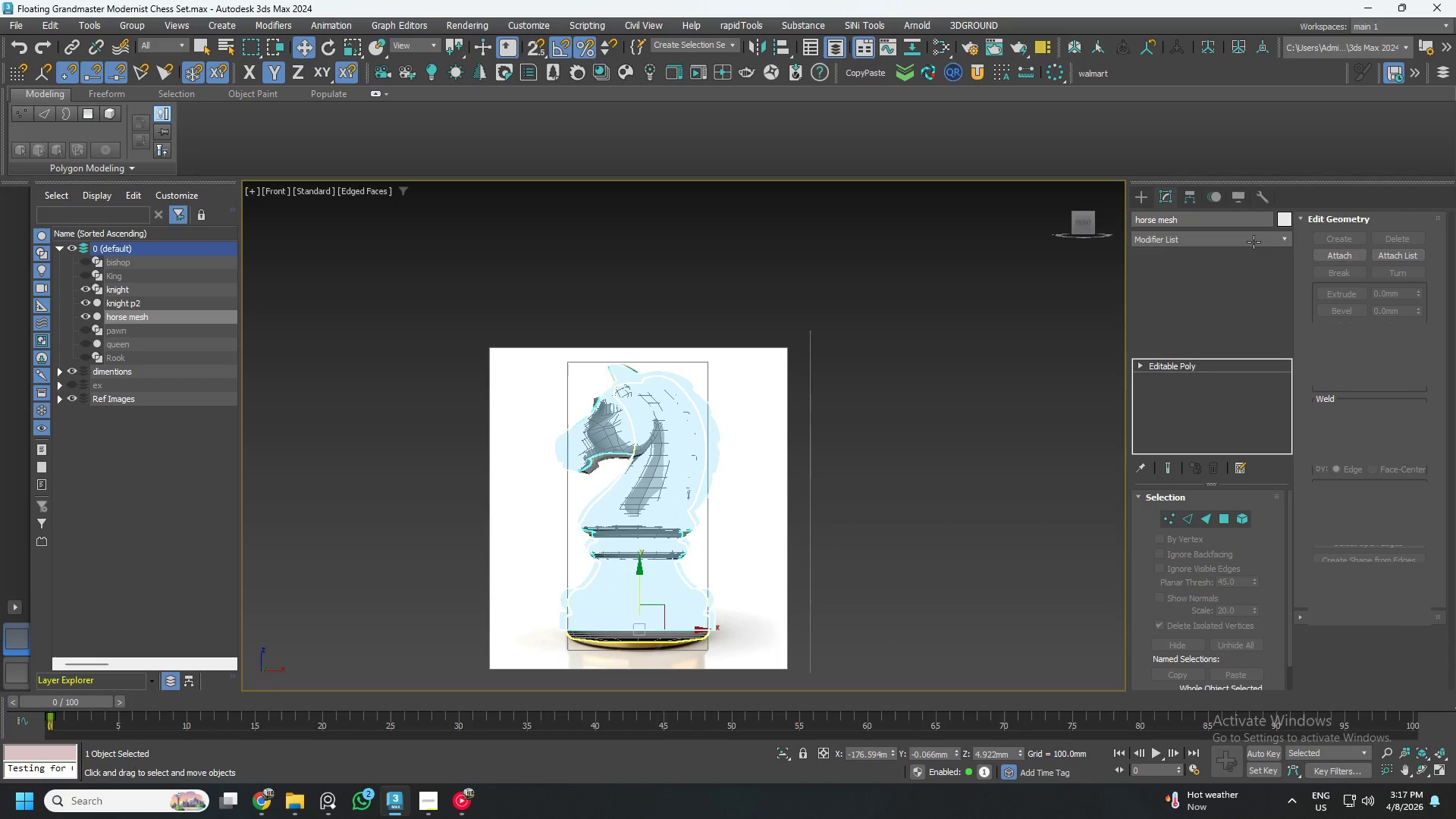 
left_click([1269, 195])
 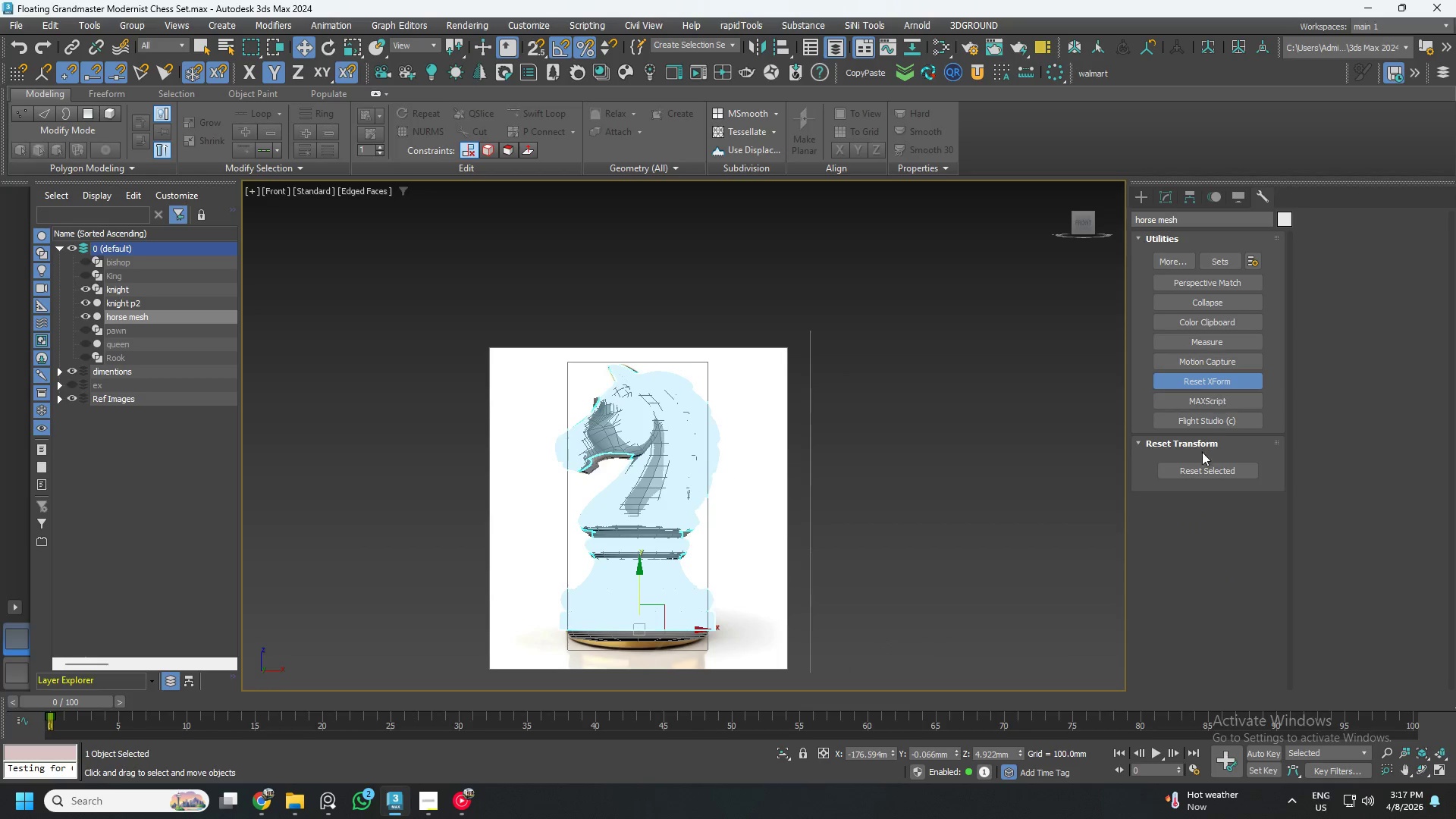 
left_click([1203, 467])
 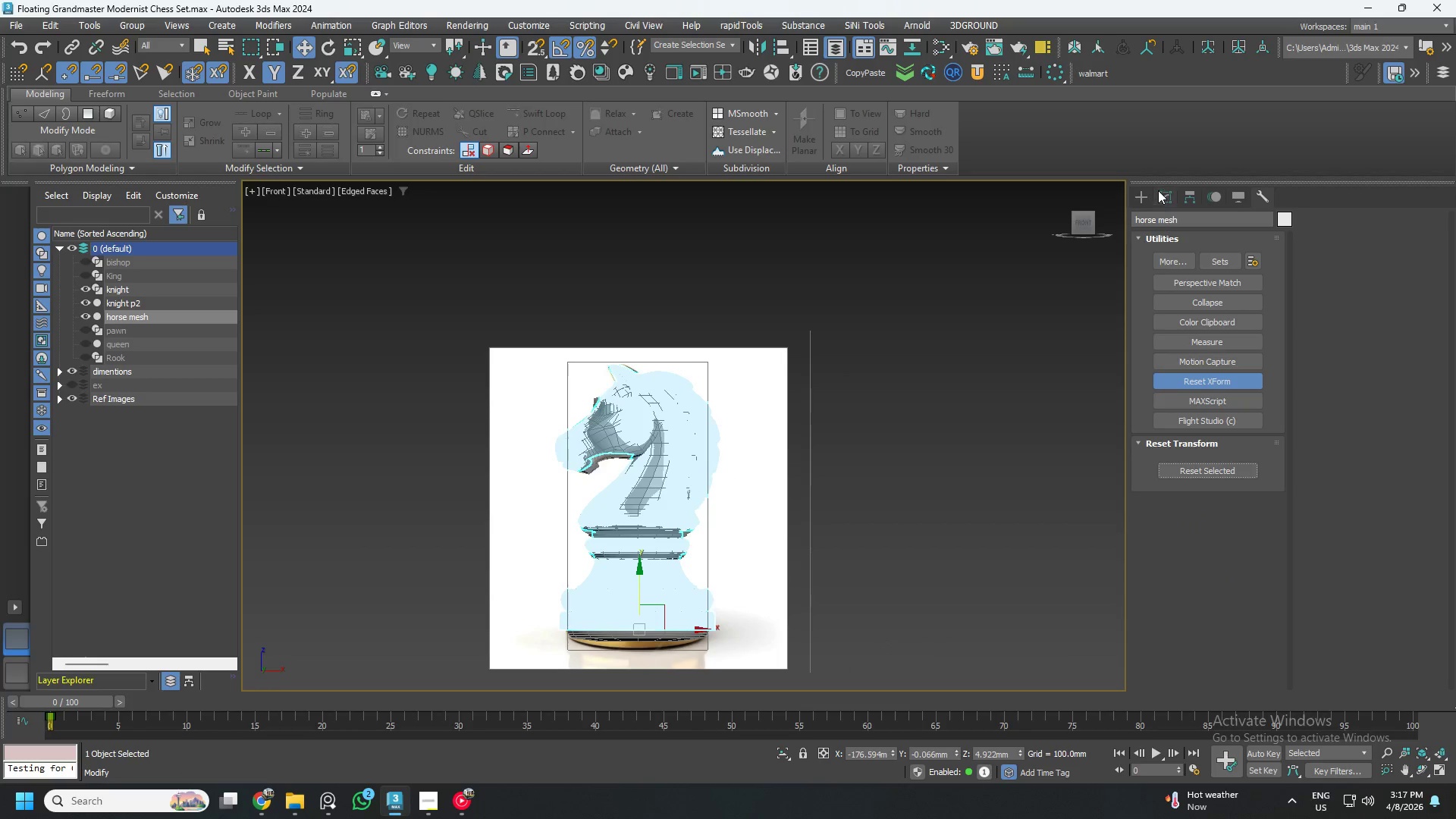 
left_click([1164, 190])
 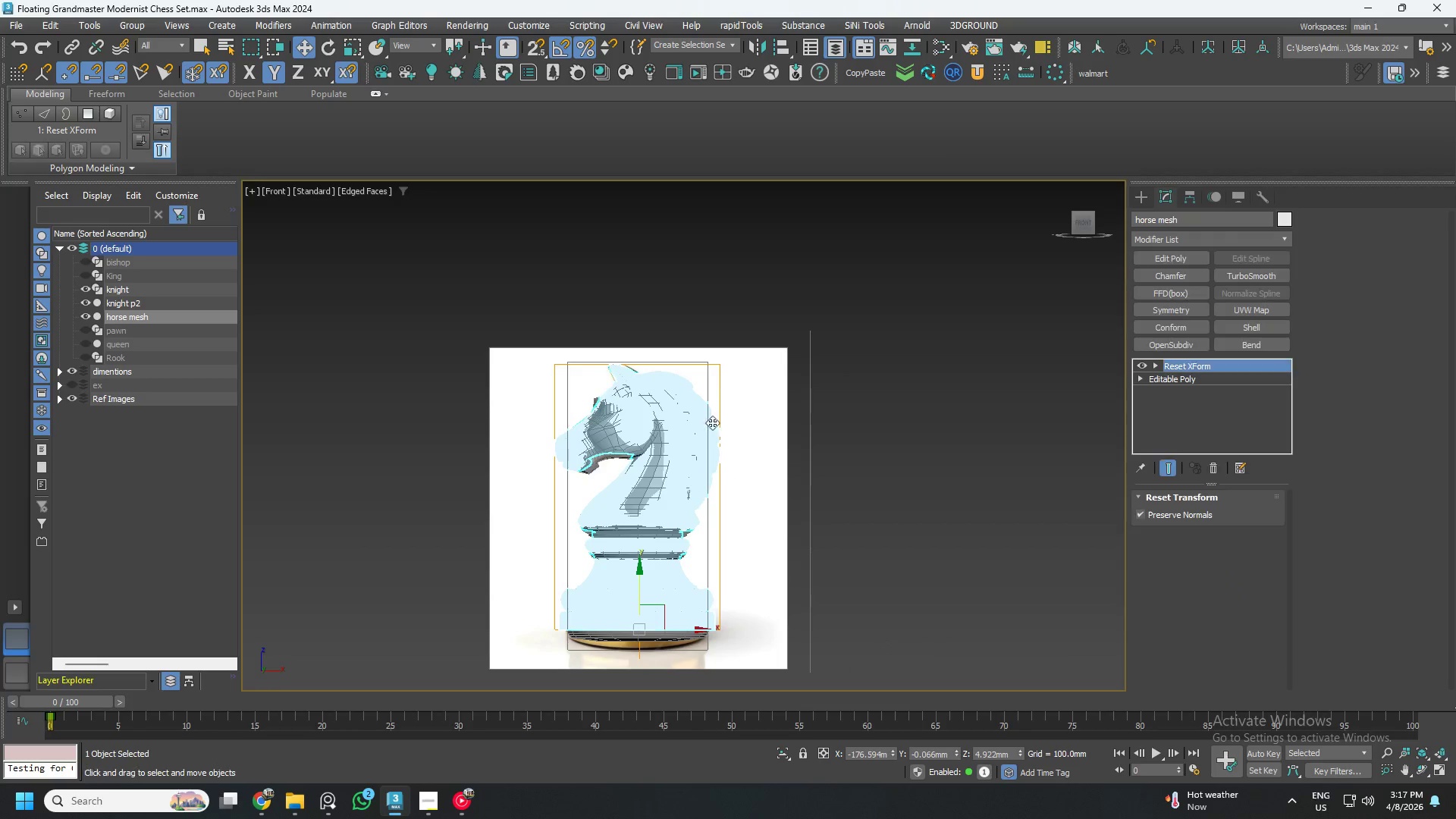 
right_click([692, 430])
 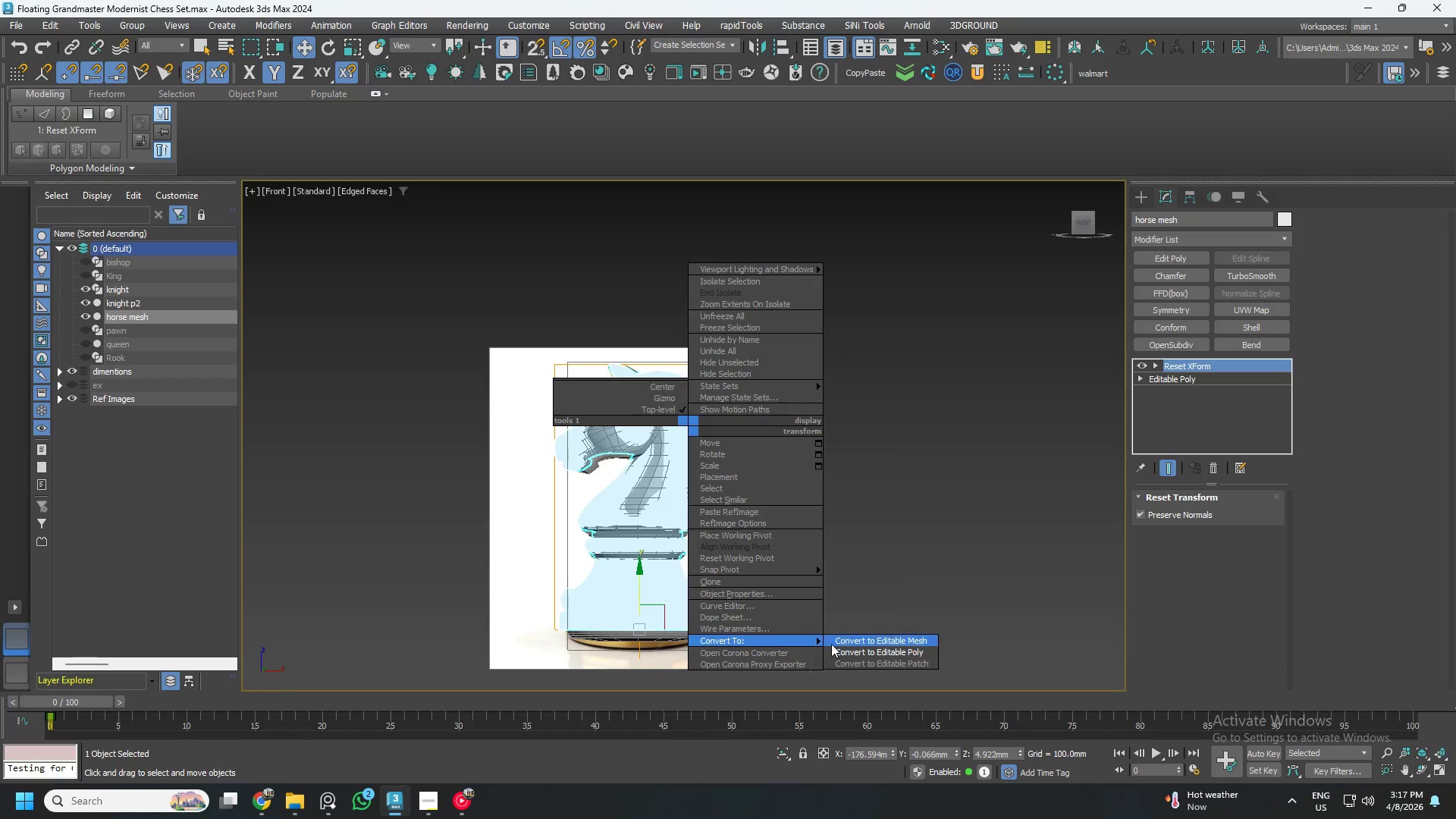 
left_click([846, 649])
 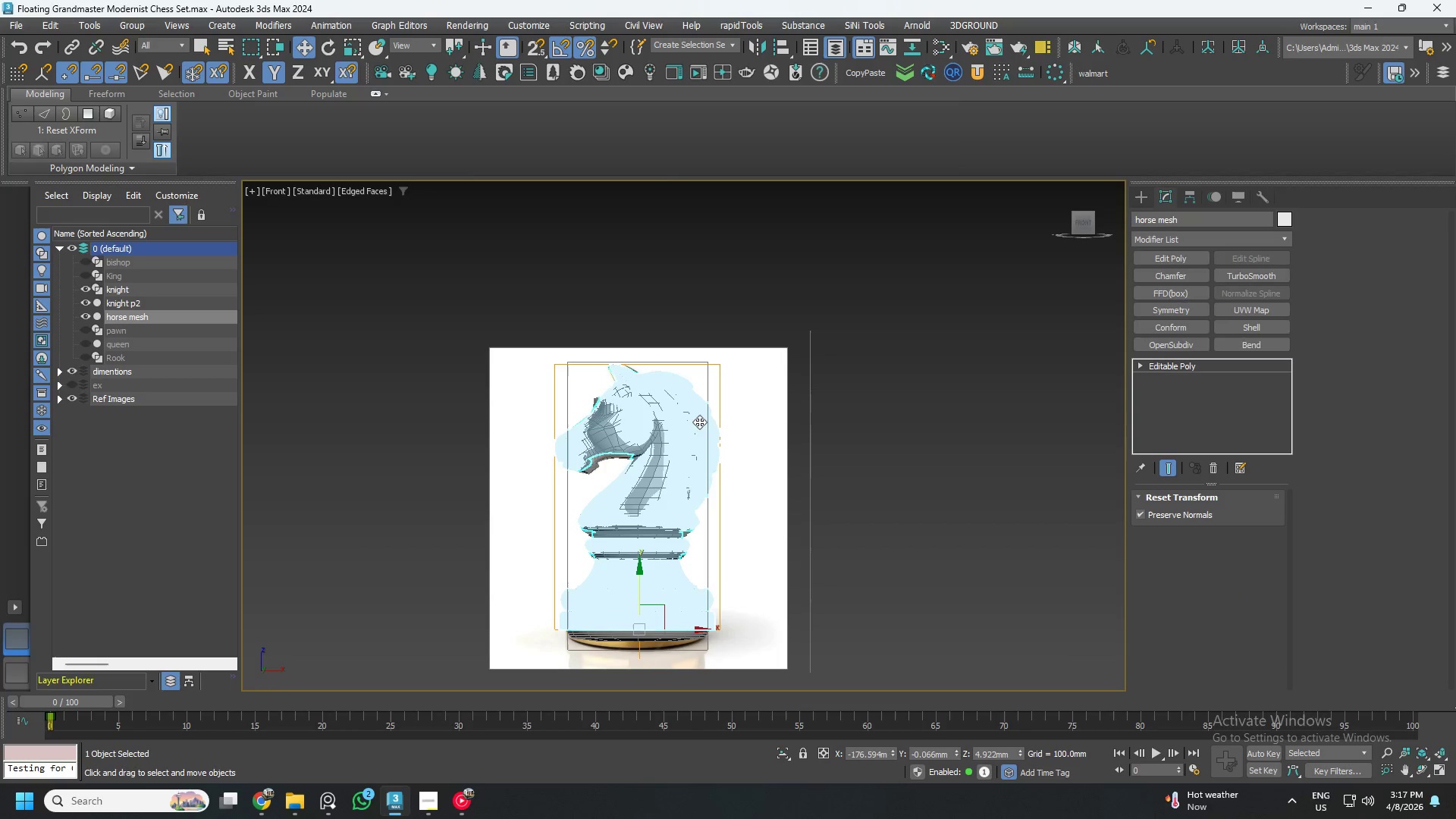 
key(Control+ControlLeft)
 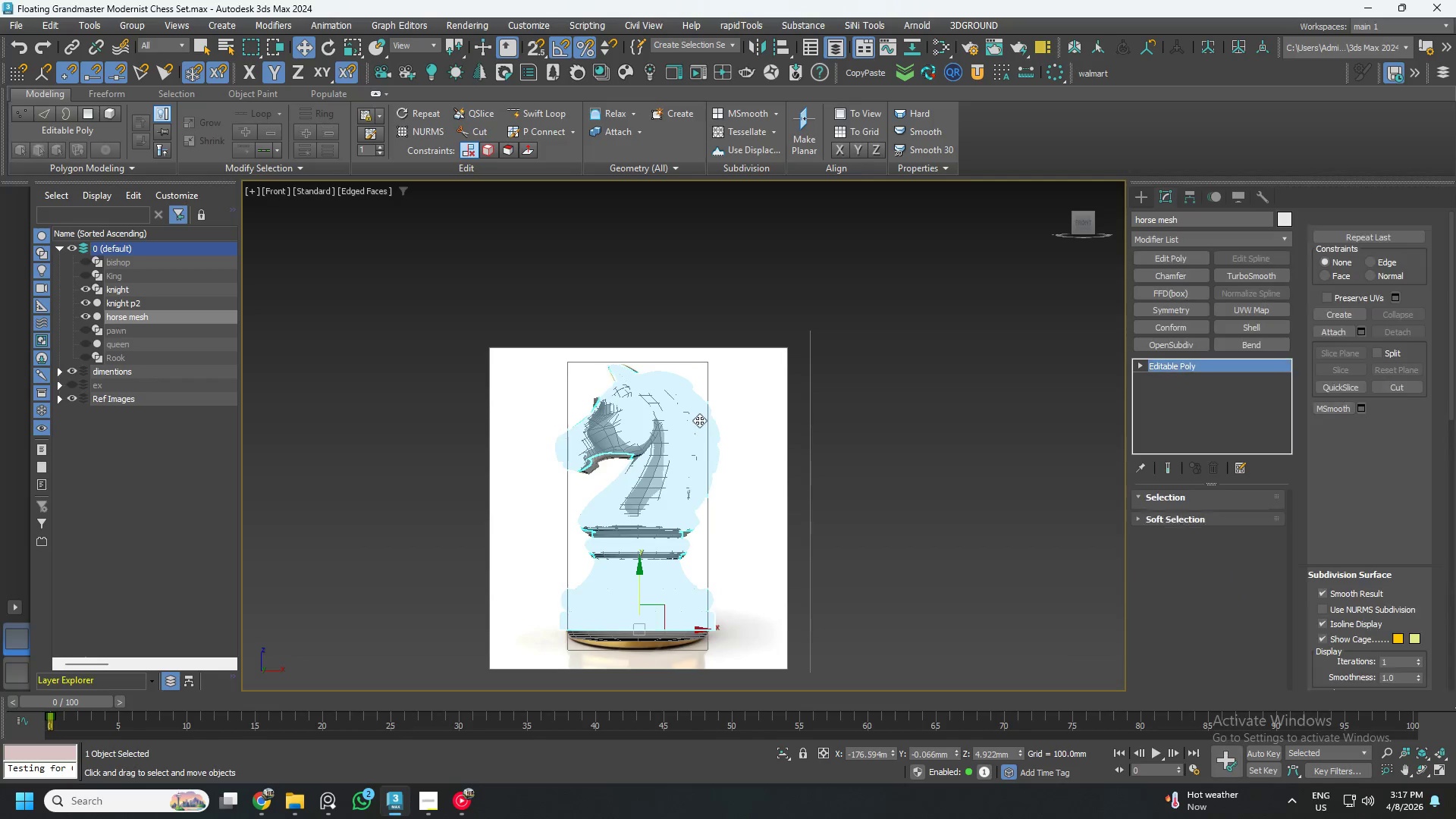 
key(Control+S)
 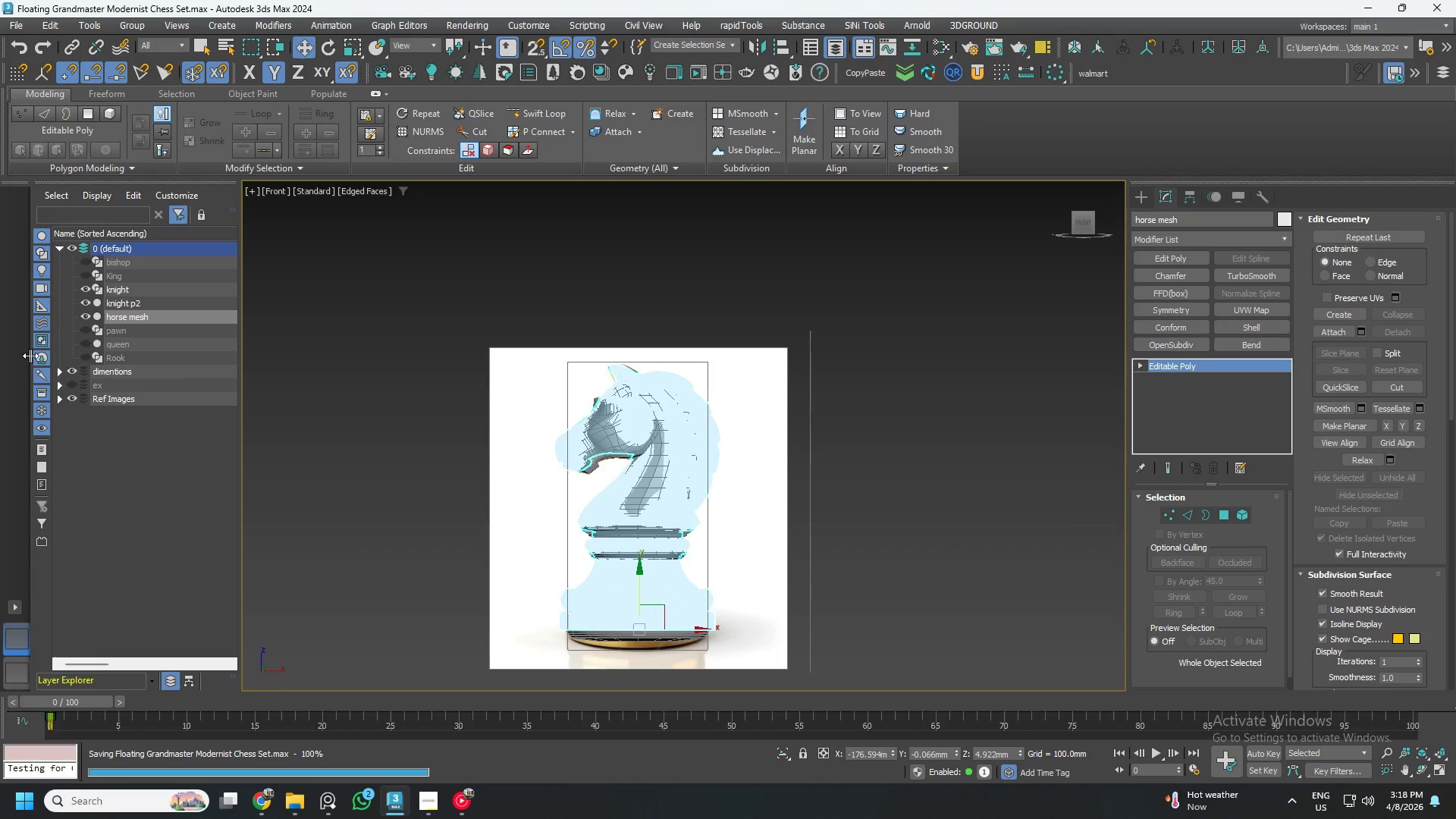 
left_click([69, 397])
 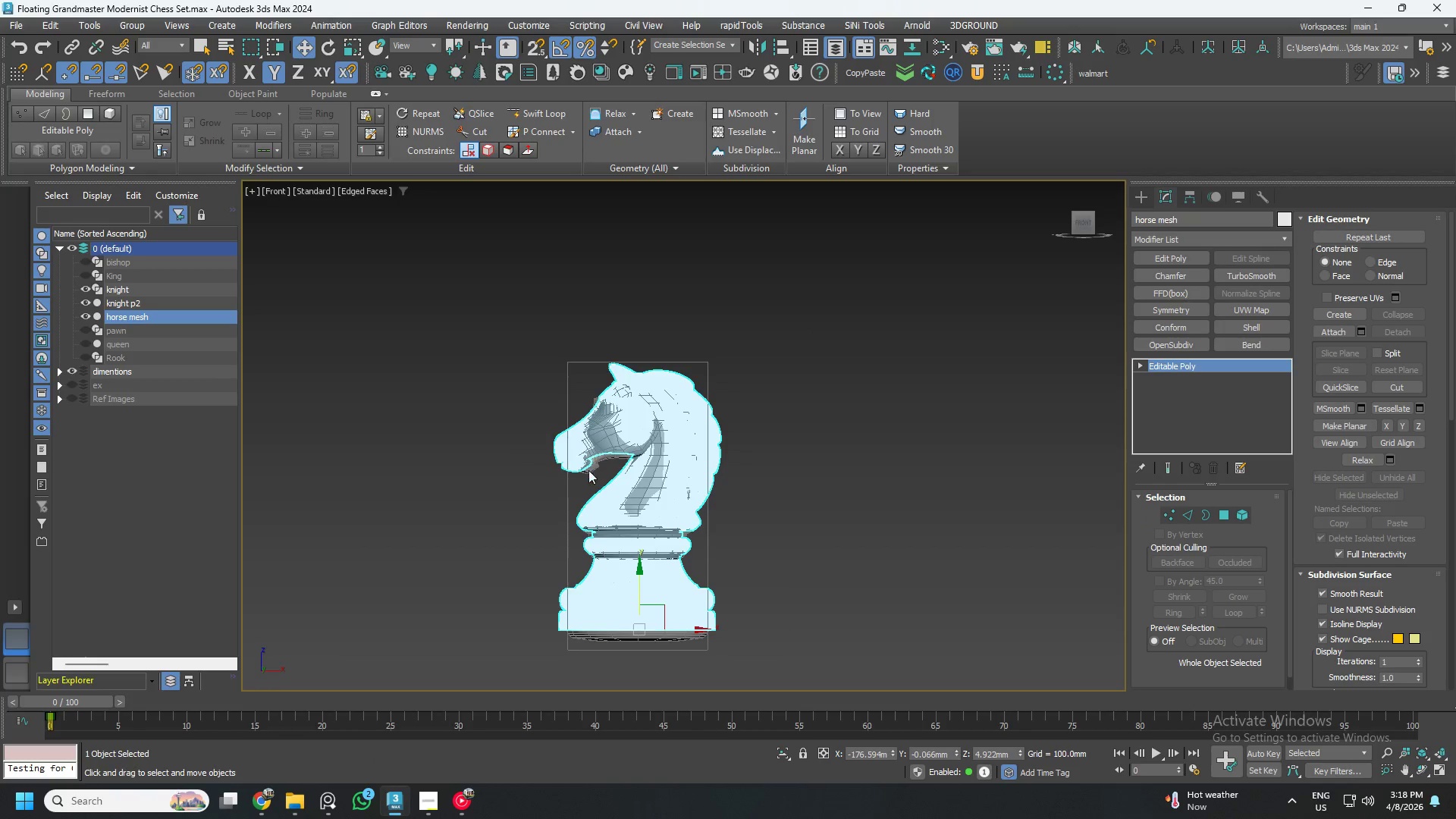 
hold_key(key=AltLeft, duration=0.67)
 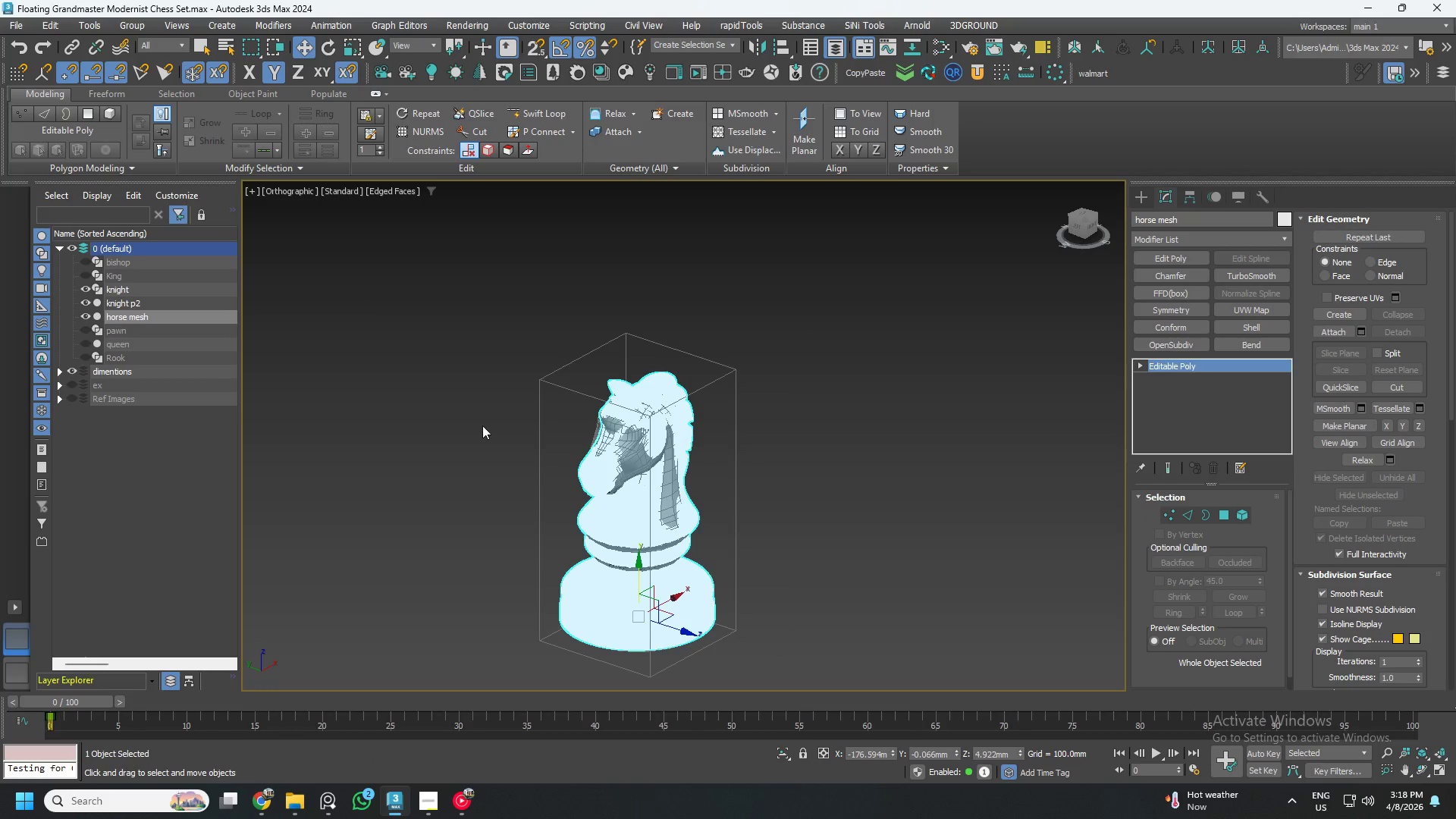 
left_click([434, 414])
 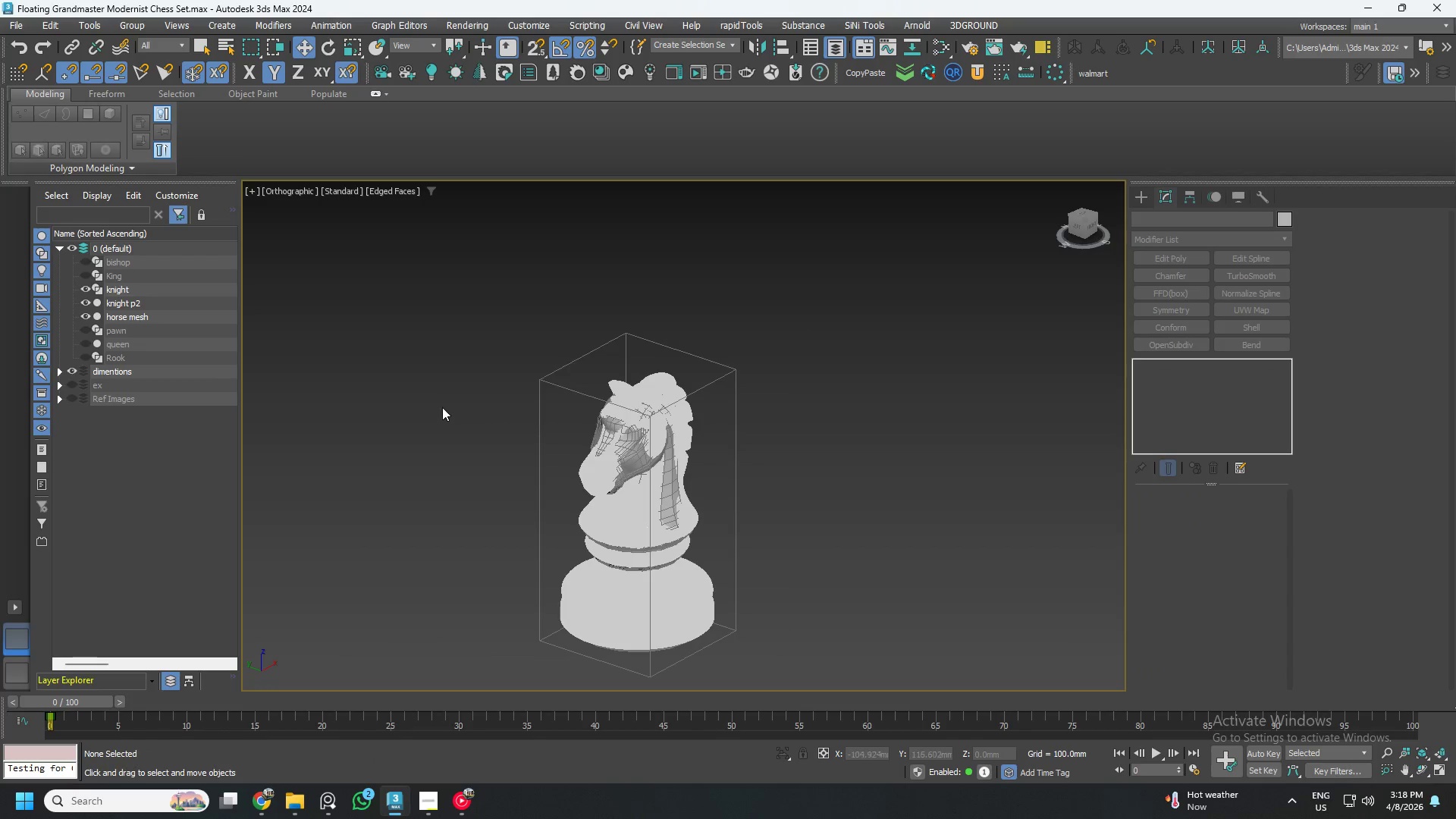 
key(F4)
 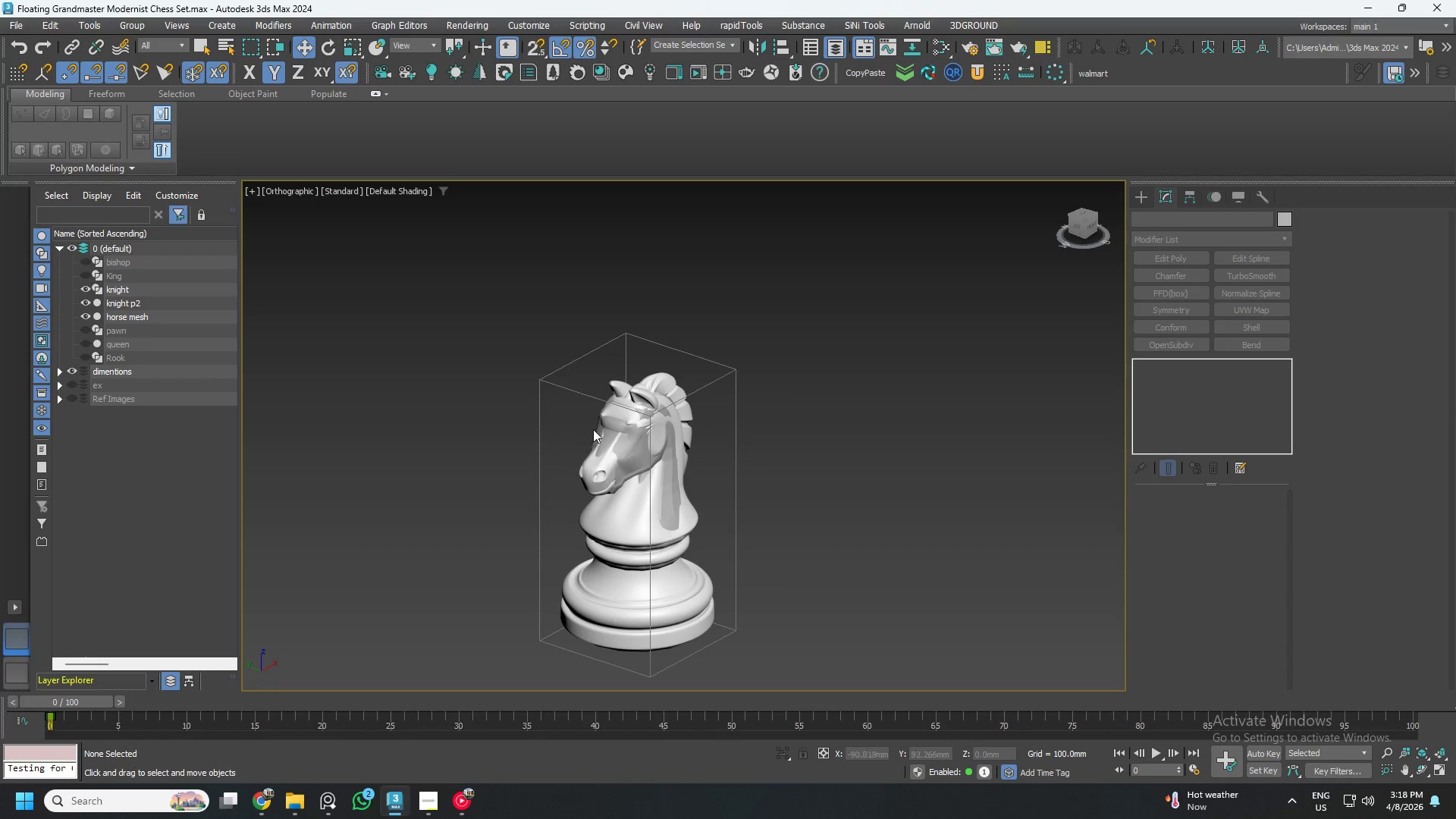 
scroll: coordinate [621, 453], scroll_direction: up, amount: 2.0
 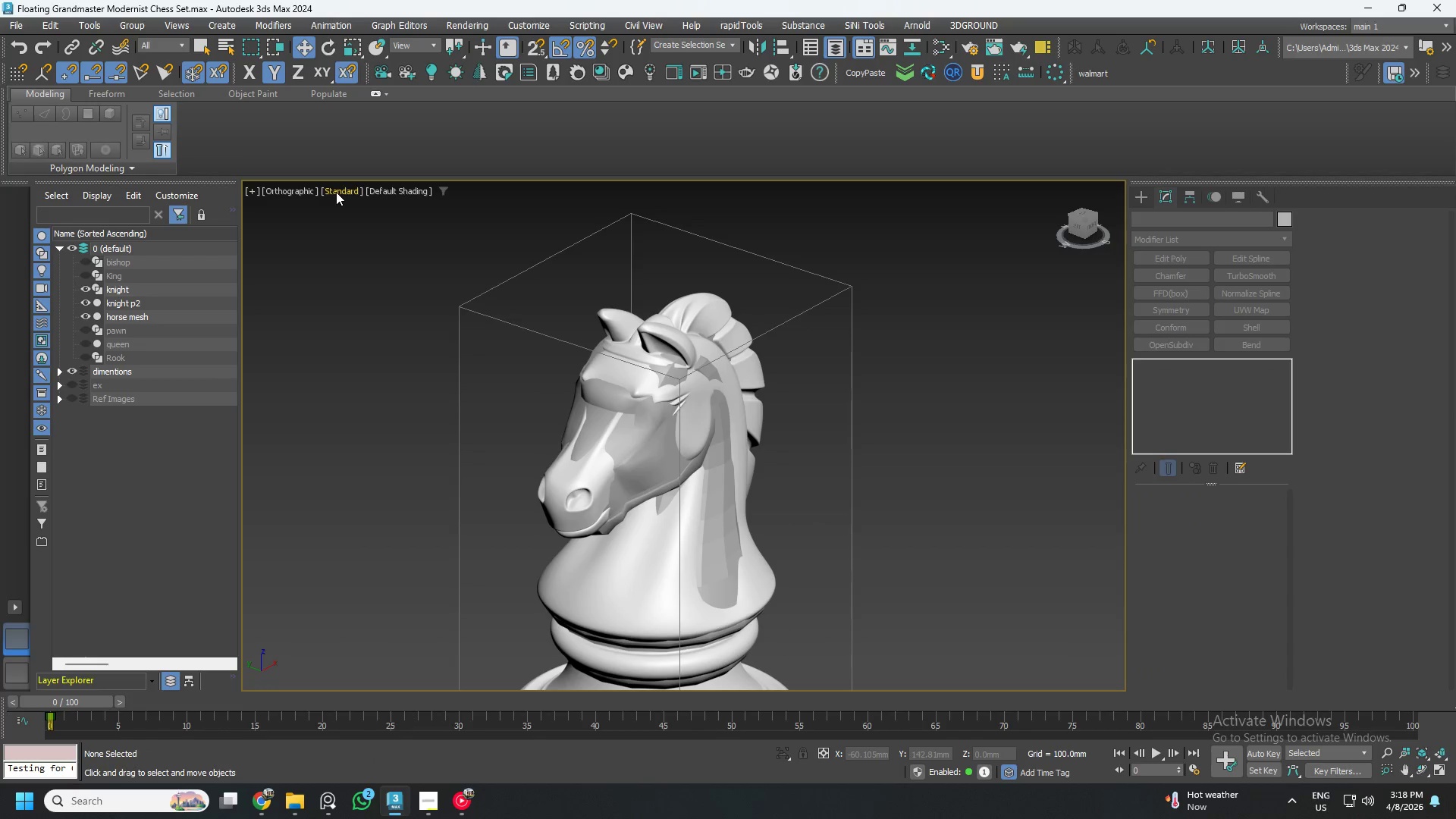 
left_click([385, 187])
 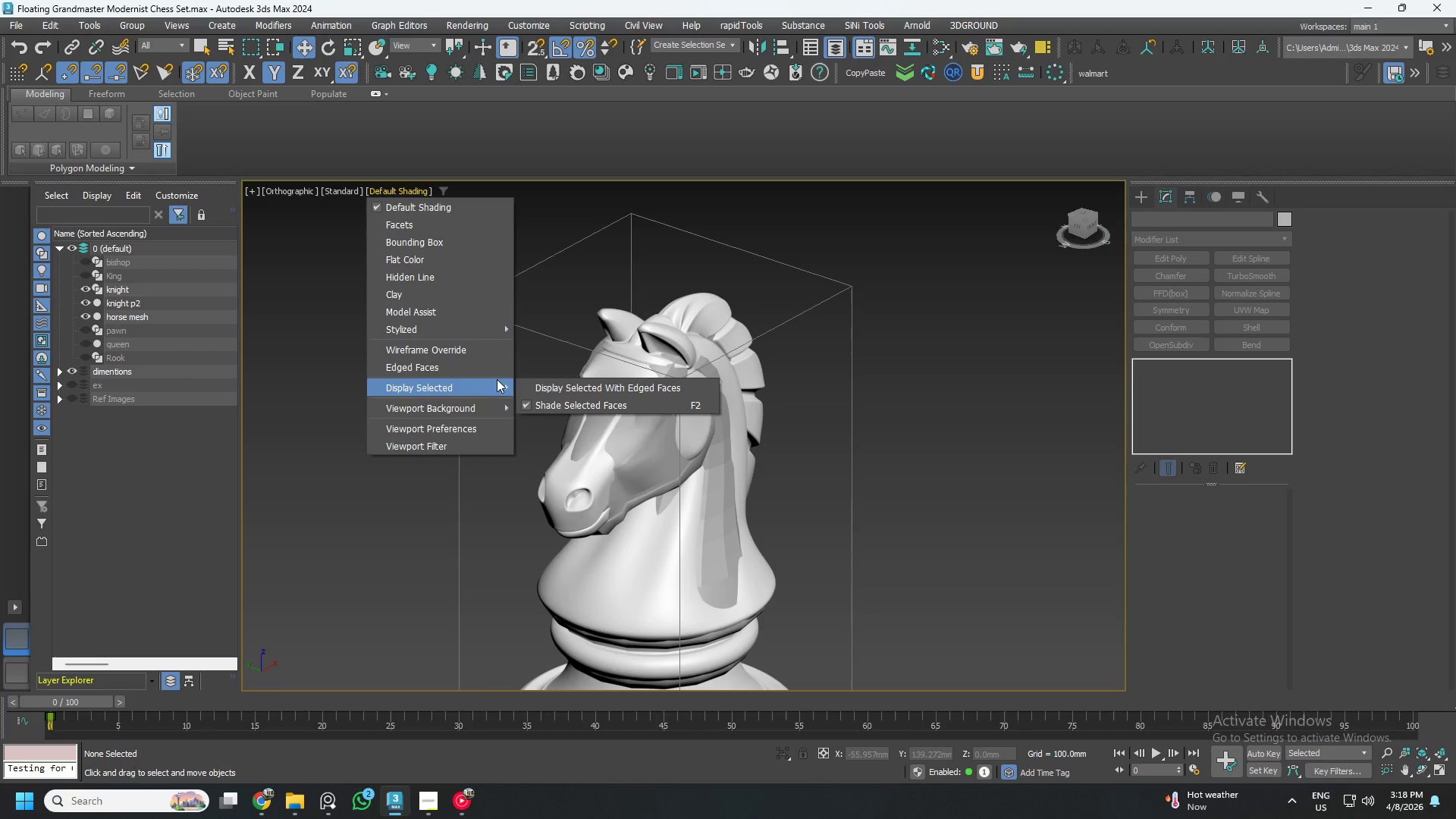 
left_click([541, 391])
 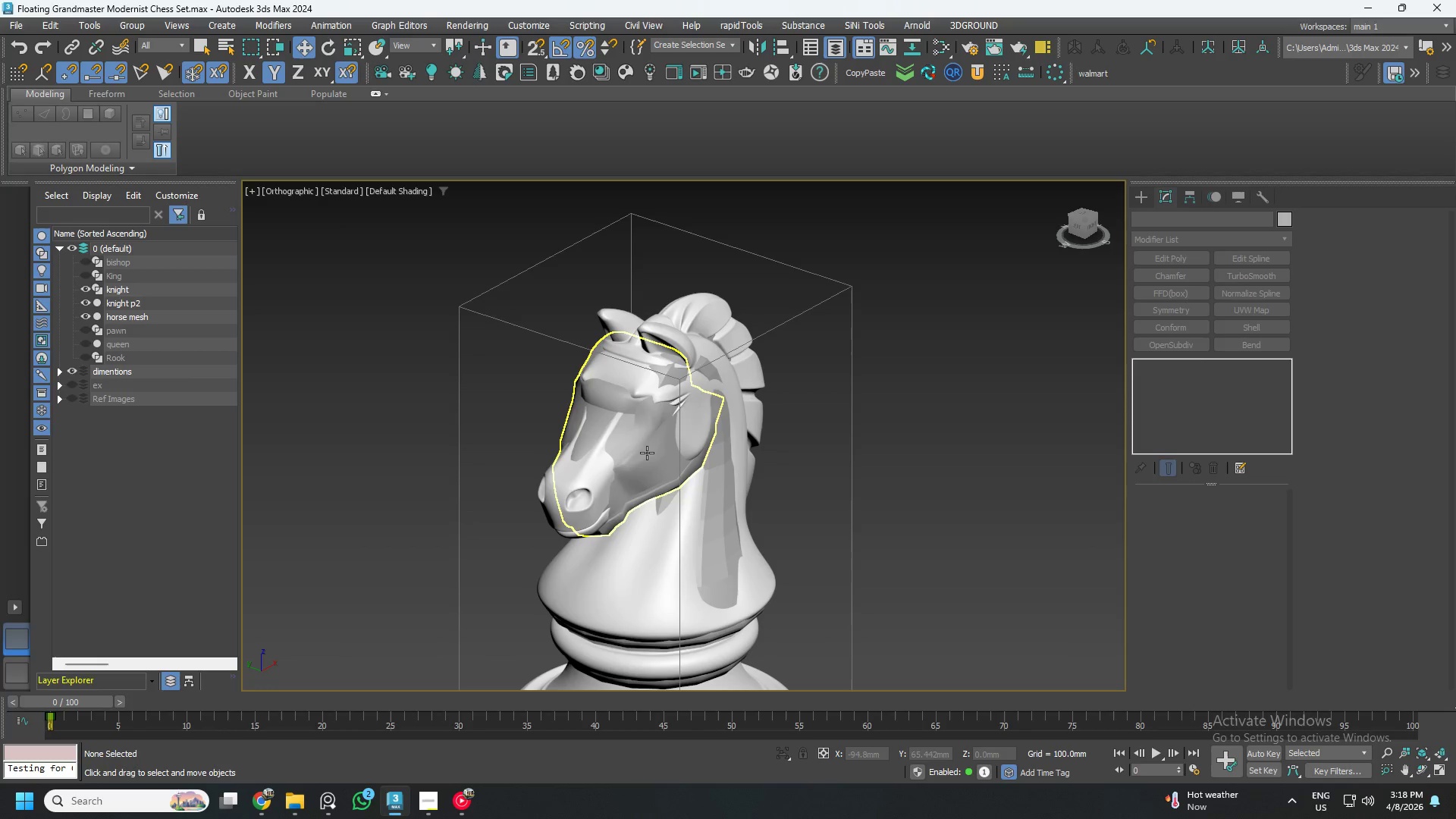 
left_click([647, 453])
 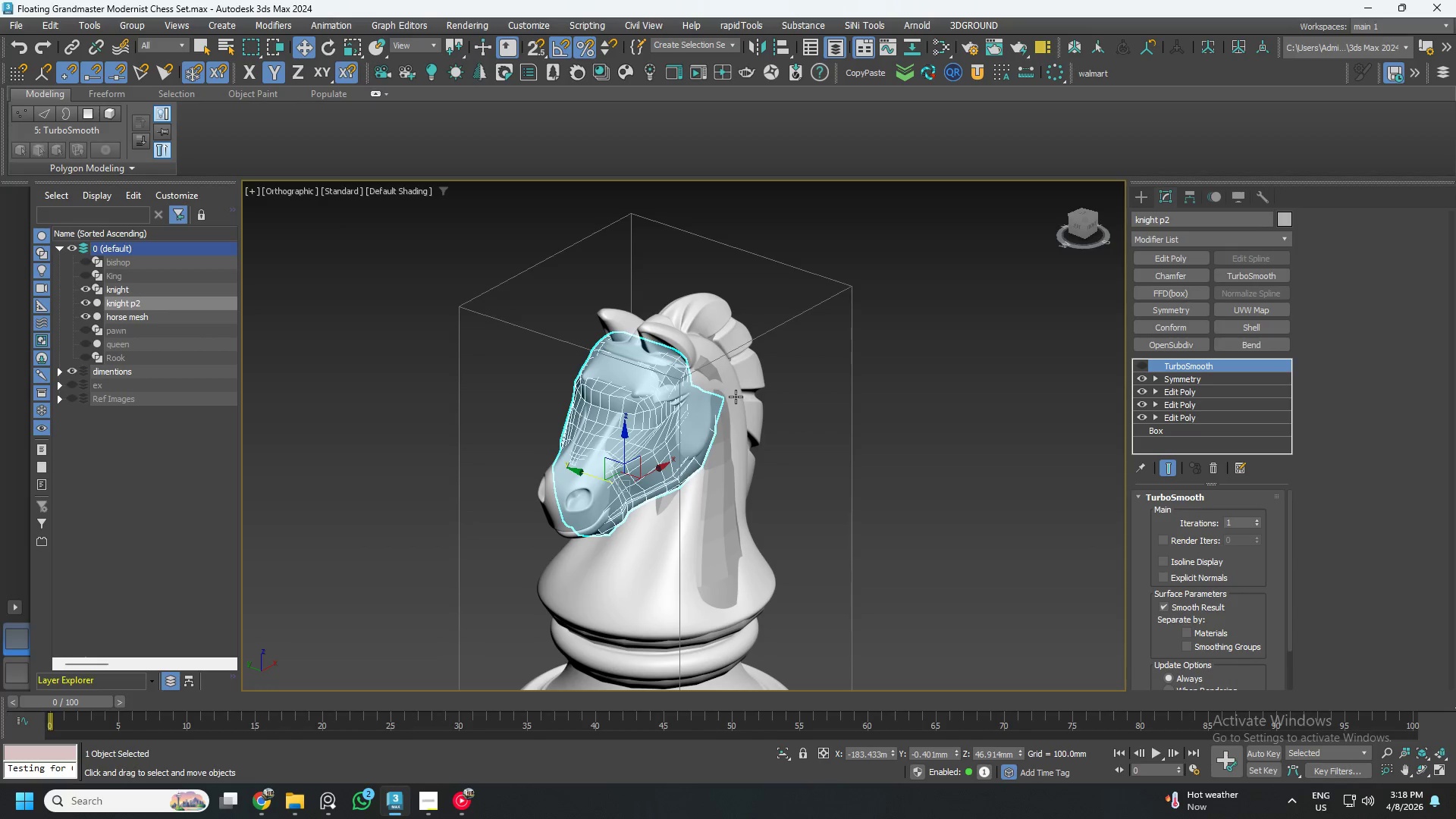 
left_click([743, 392])
 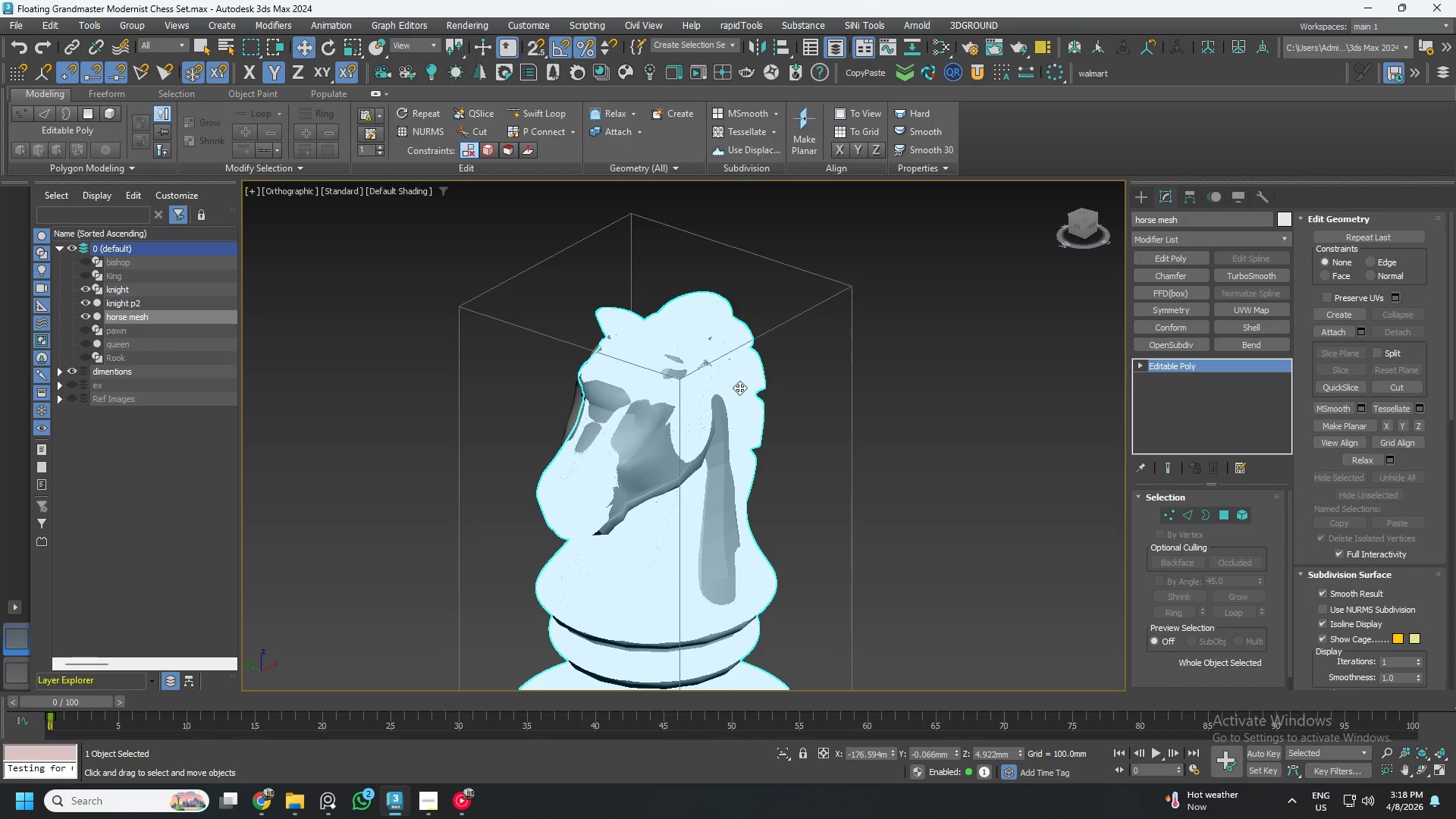 
right_click([739, 388])
 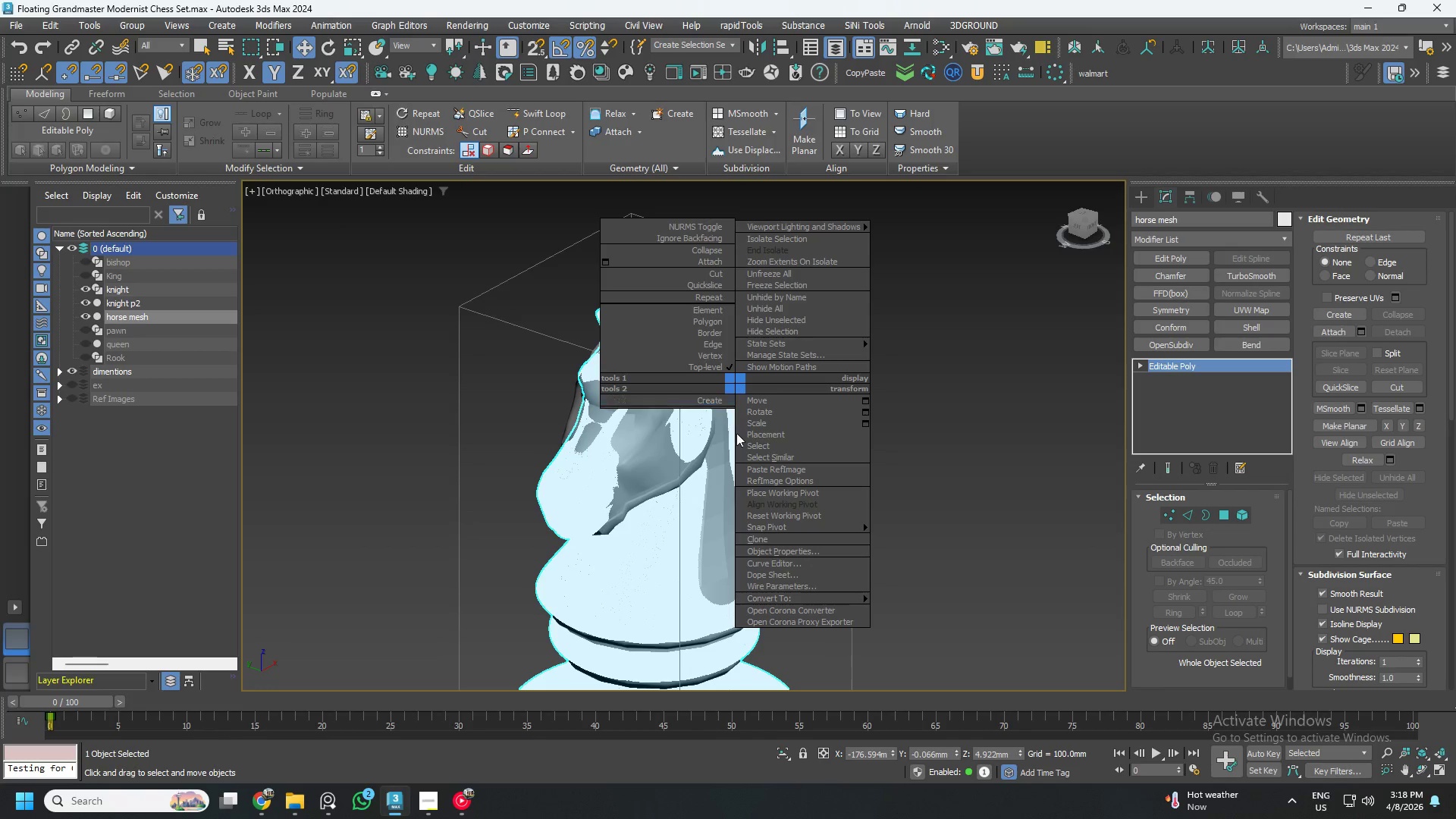 
left_click([783, 549])
 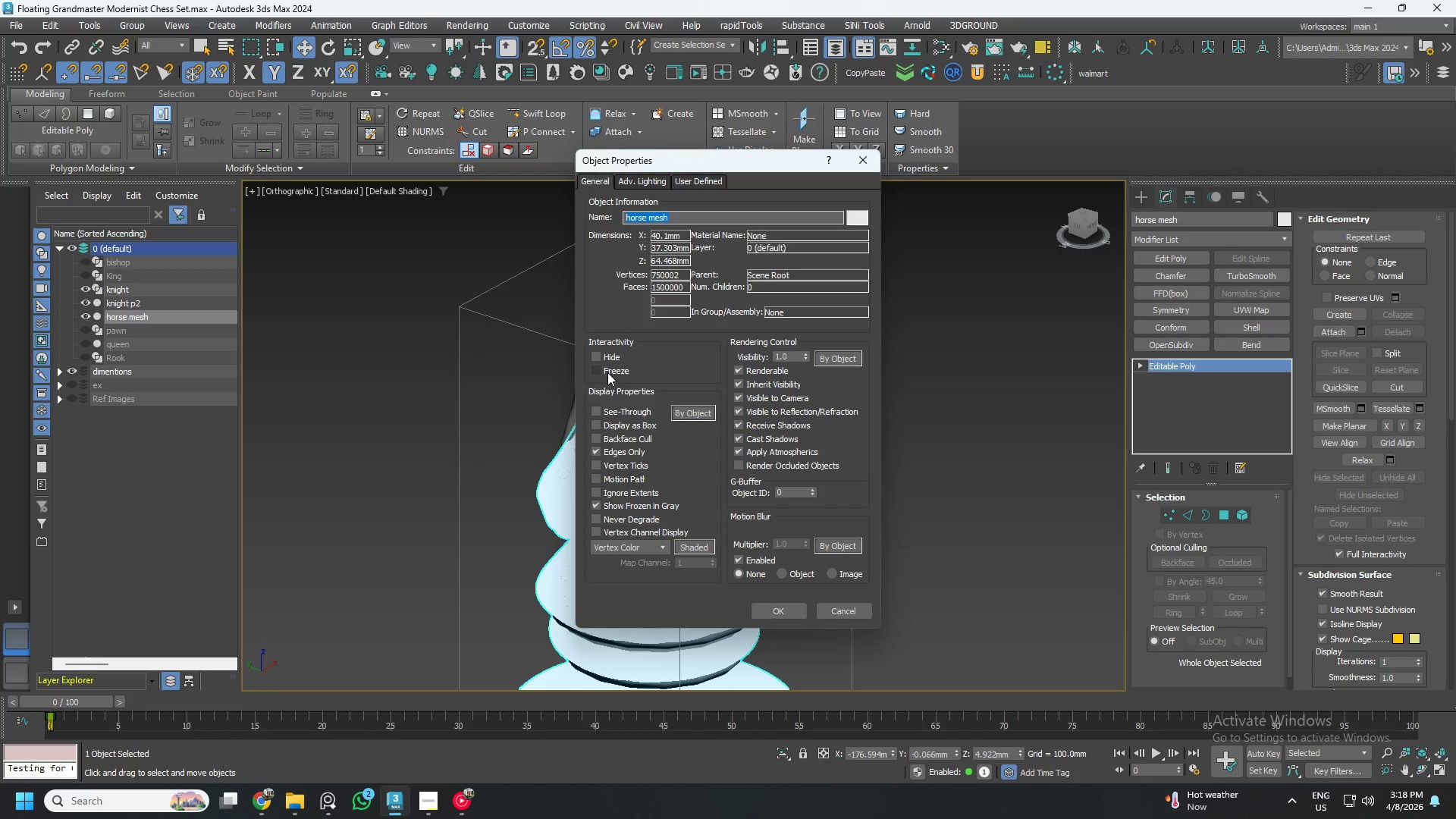 
left_click([601, 369])
 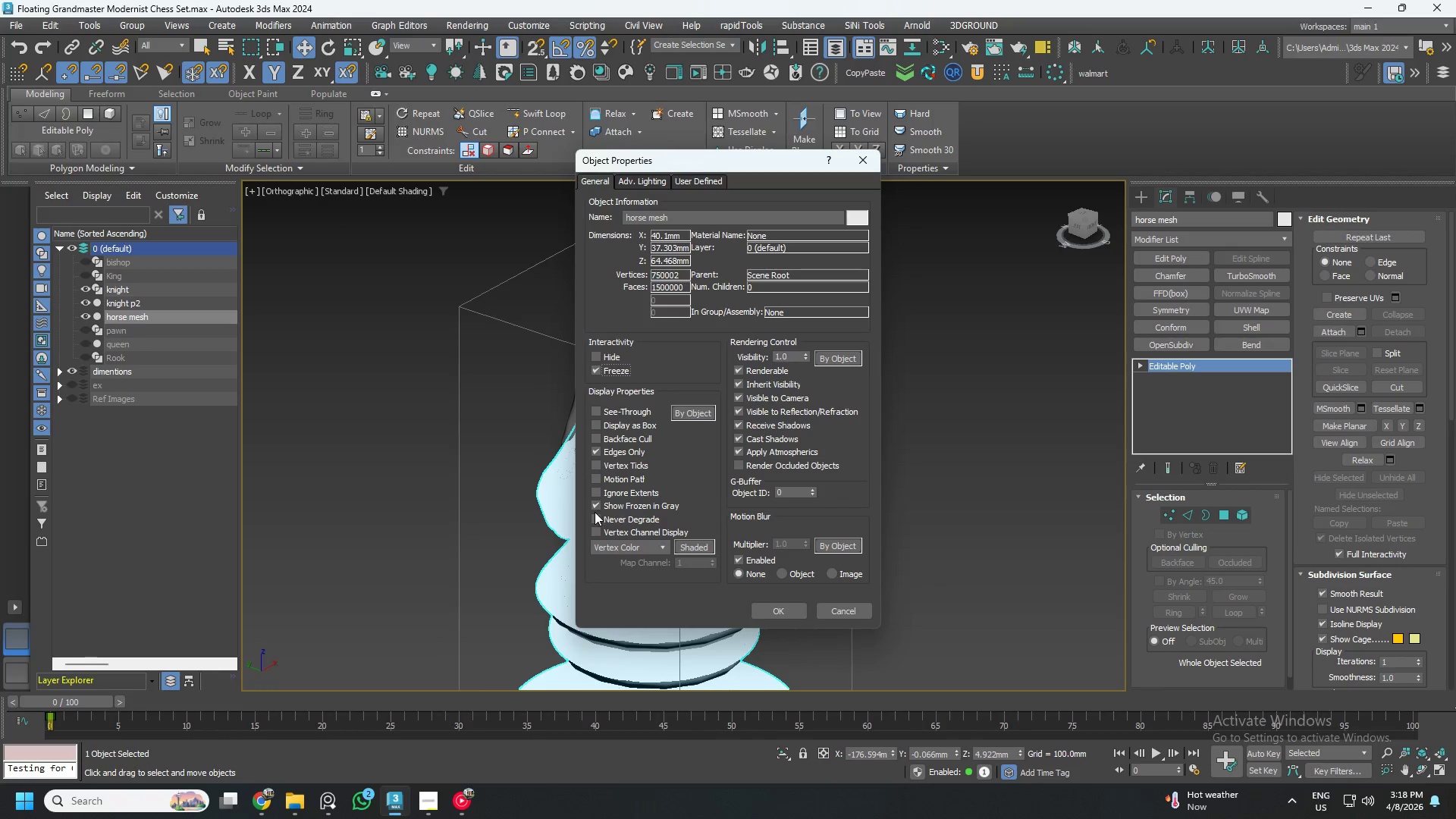 
left_click([595, 508])
 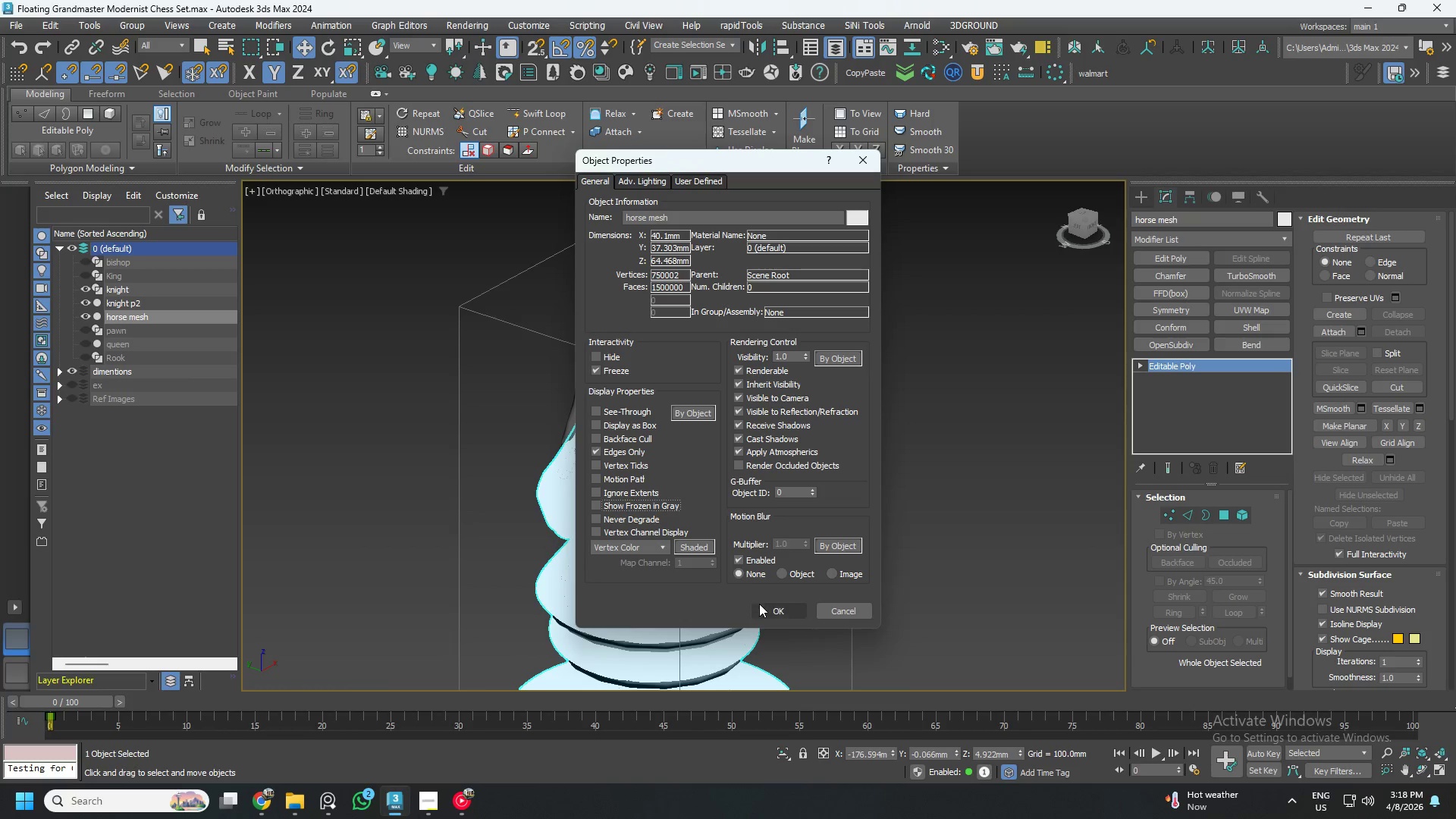 
left_click([763, 609])
 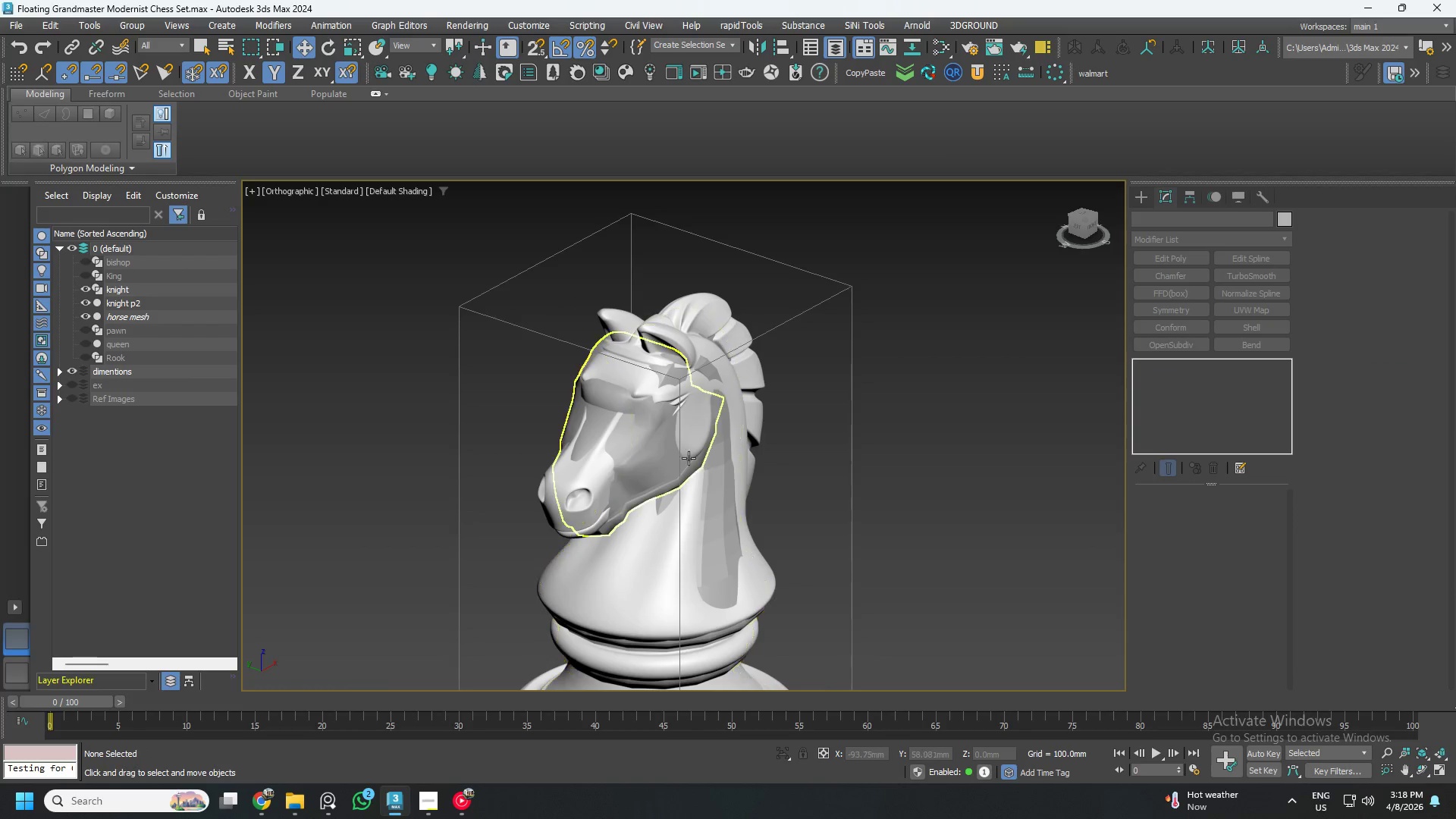 
left_click([651, 444])
 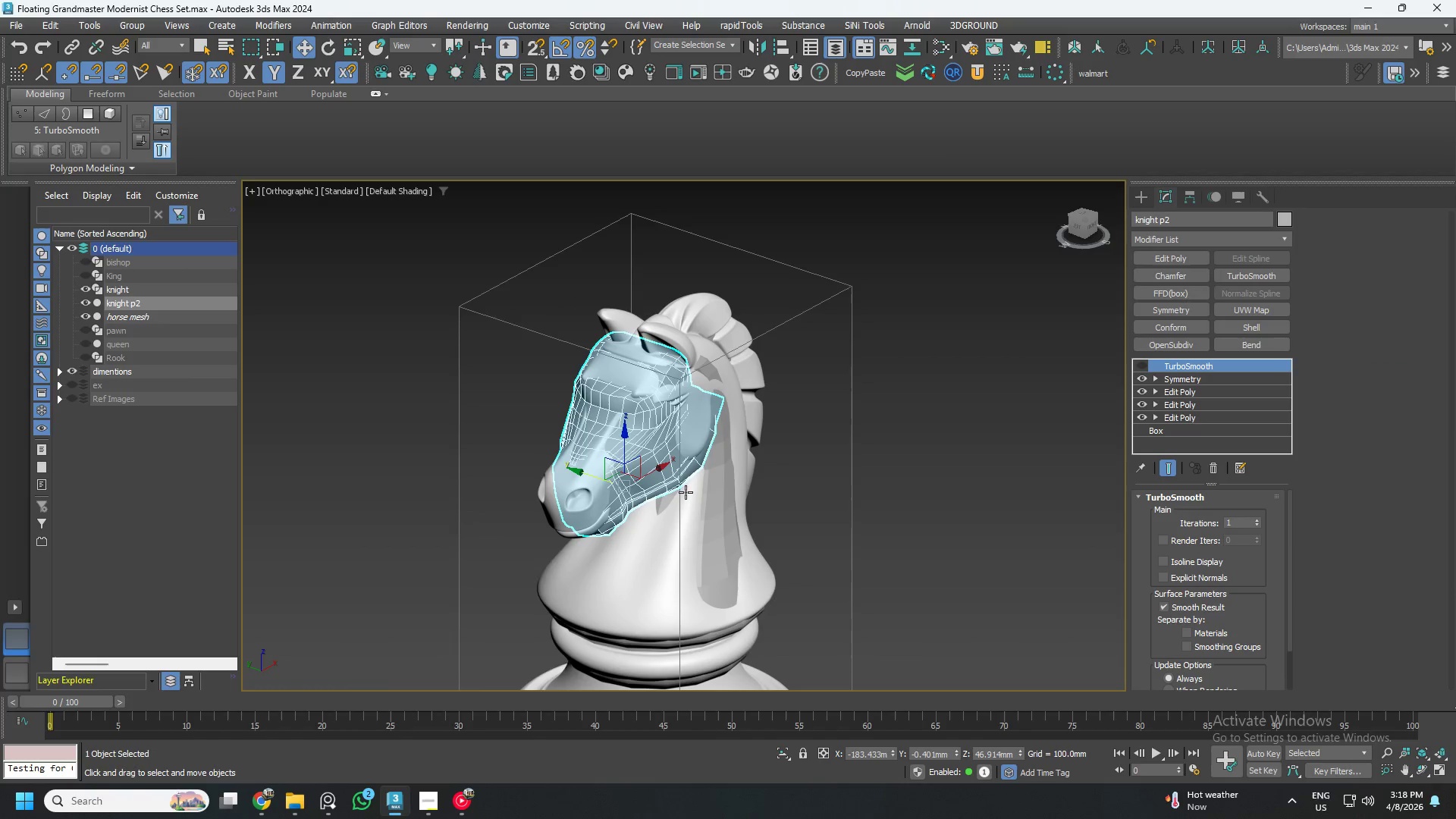 
hold_key(key=AltLeft, duration=1.53)
 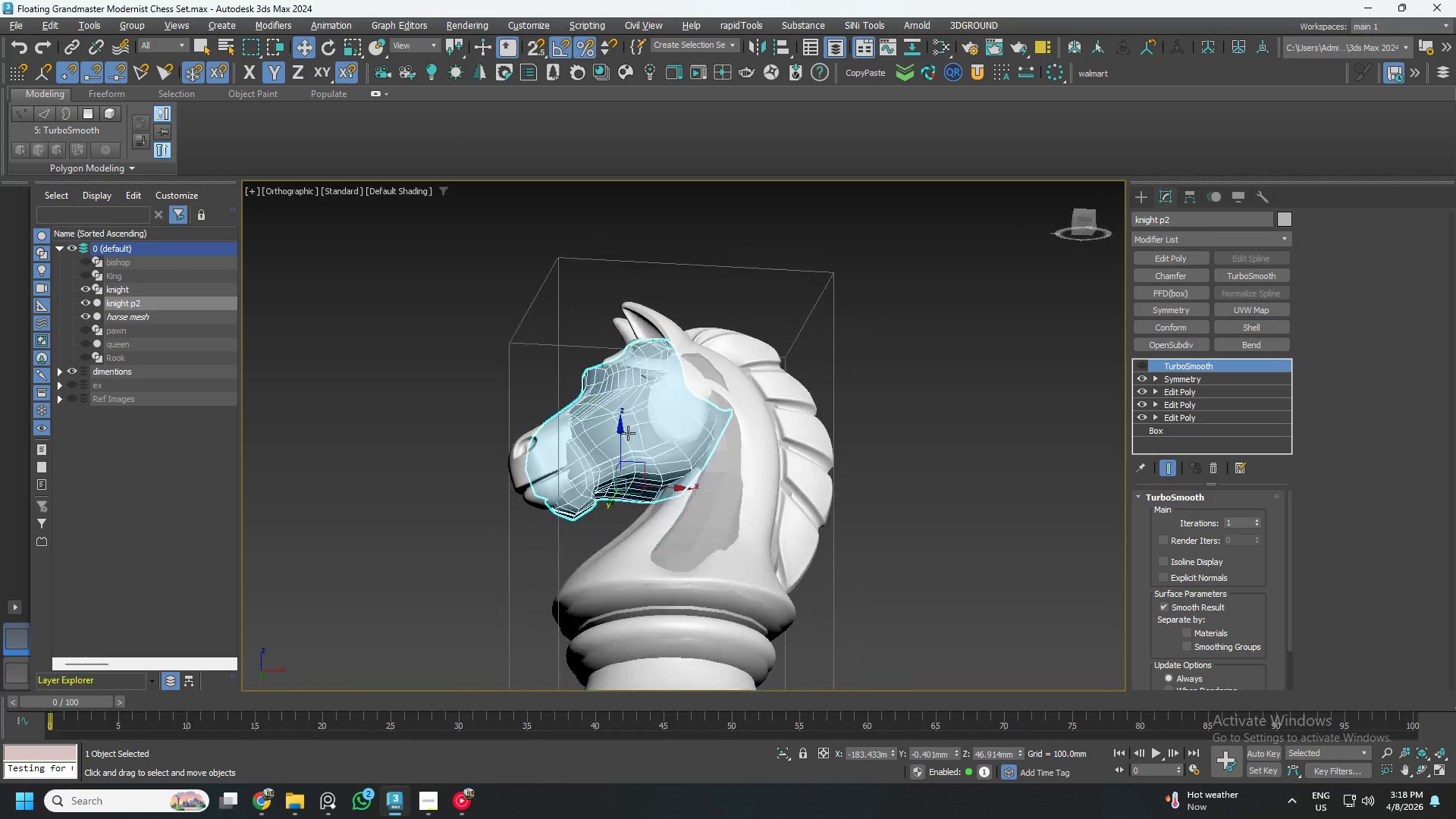 
hold_key(key=AltLeft, duration=1.38)
 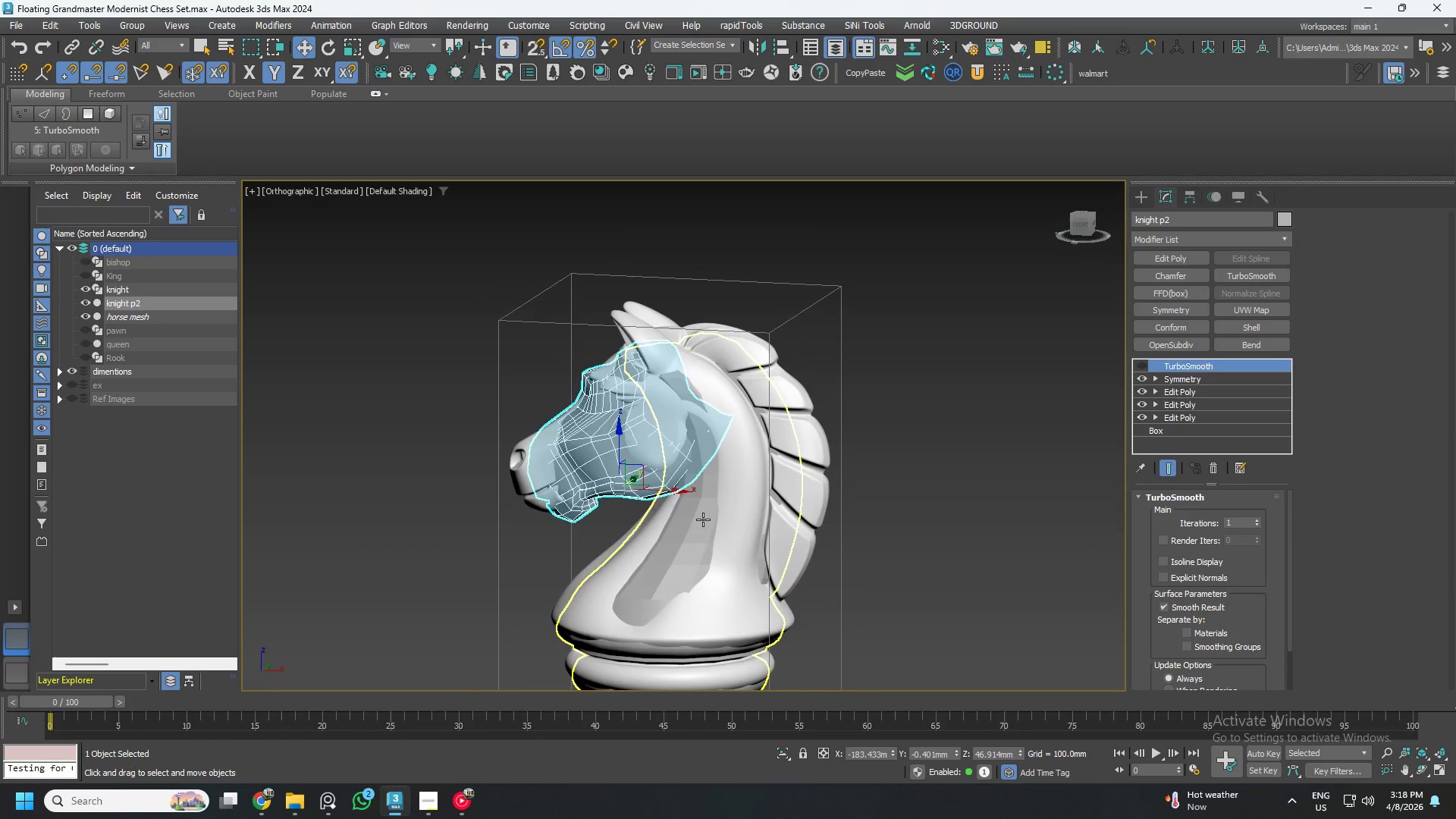 
left_click([703, 519])
 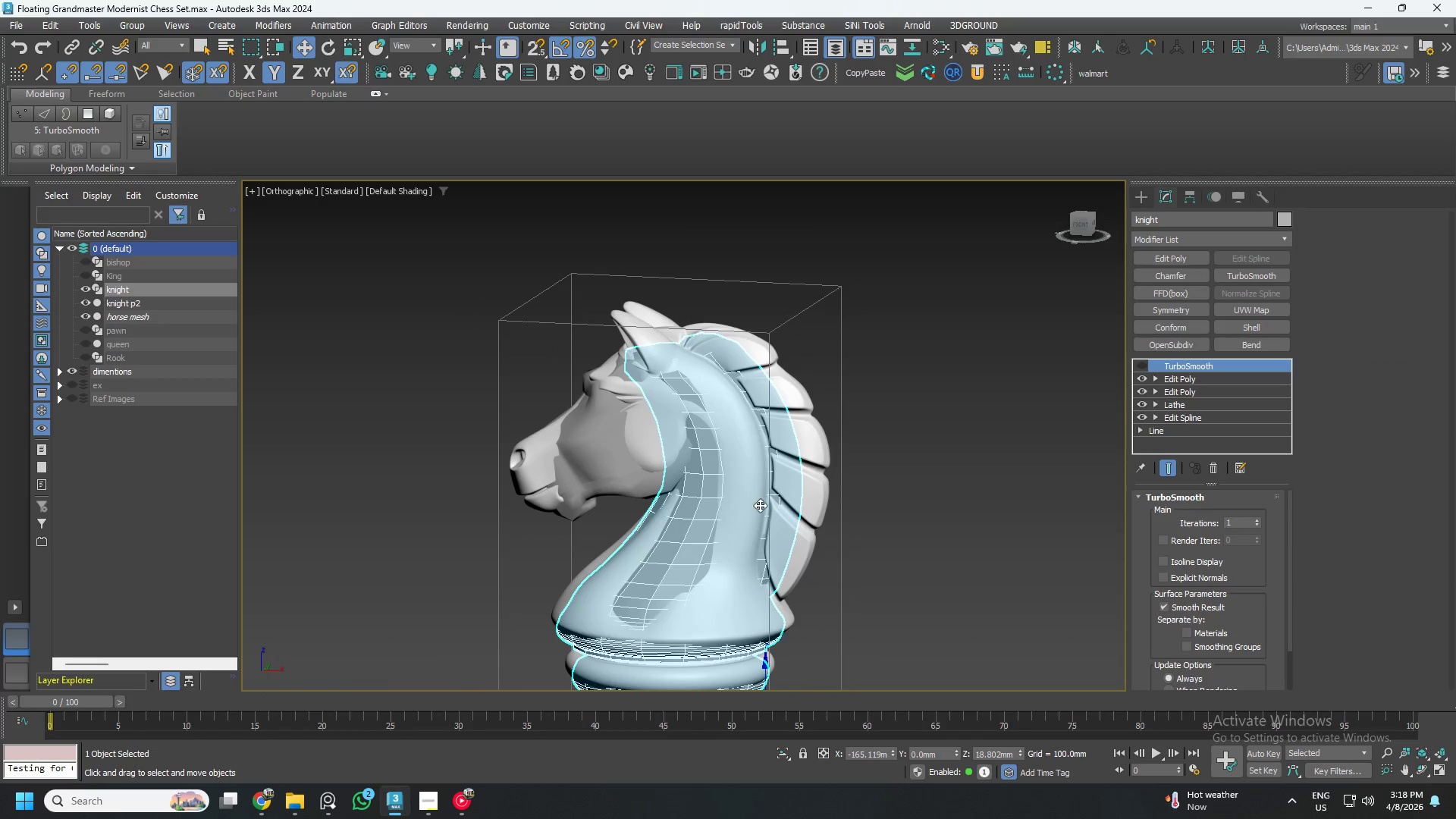 
hold_key(key=AltLeft, duration=1.5)
 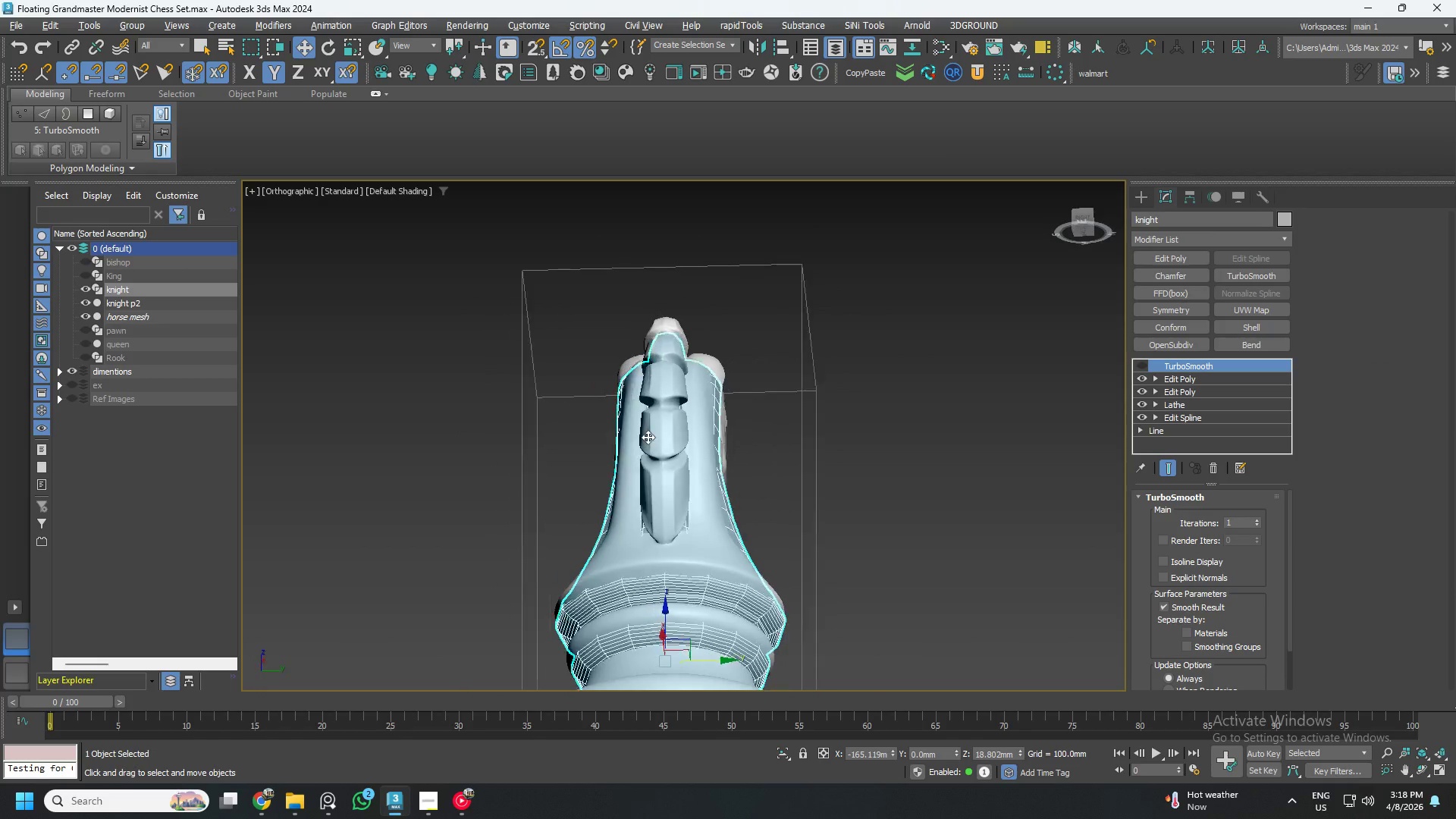 
hold_key(key=AltLeft, duration=1.52)
 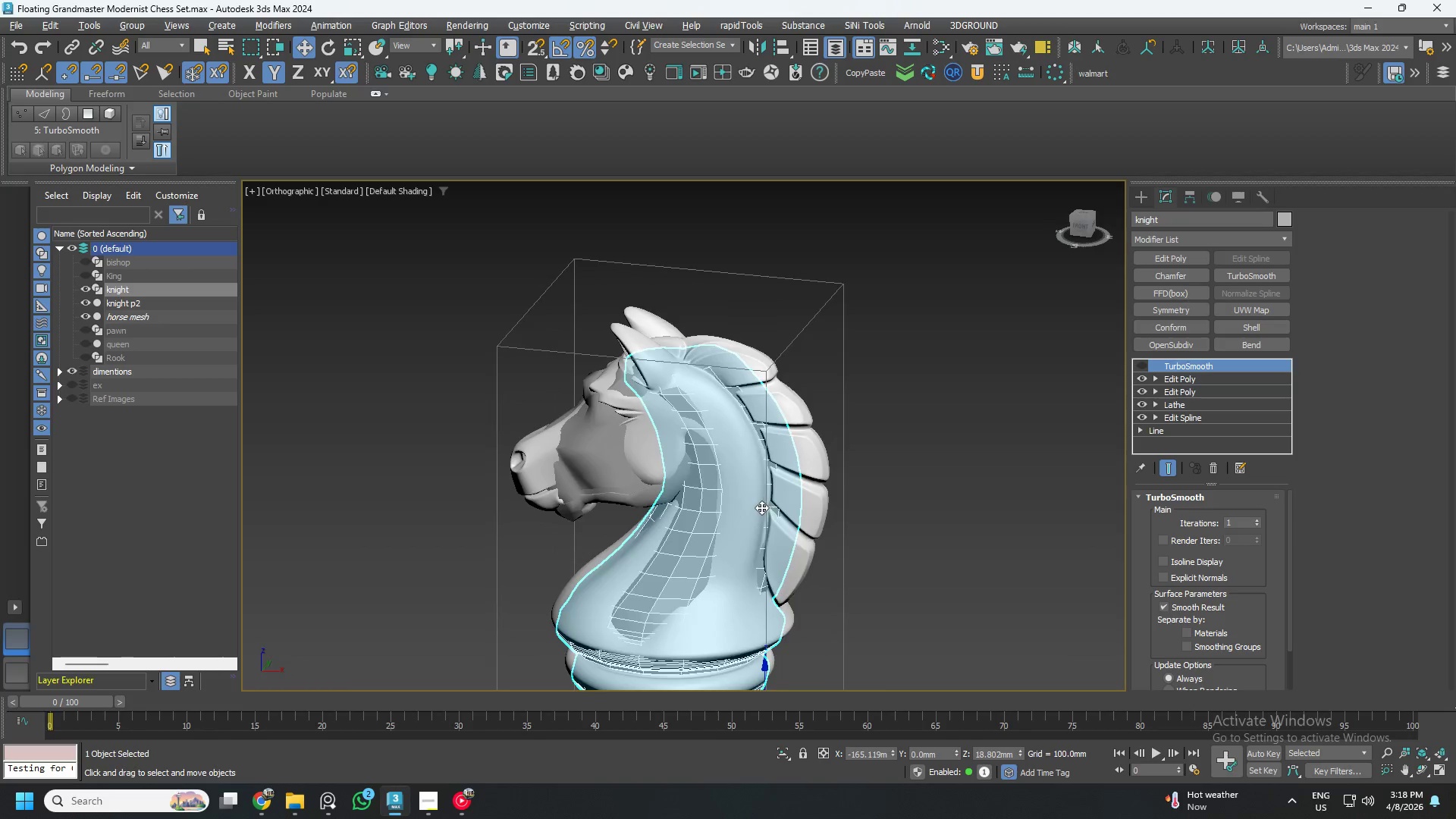 
hold_key(key=AltLeft, duration=1.52)
 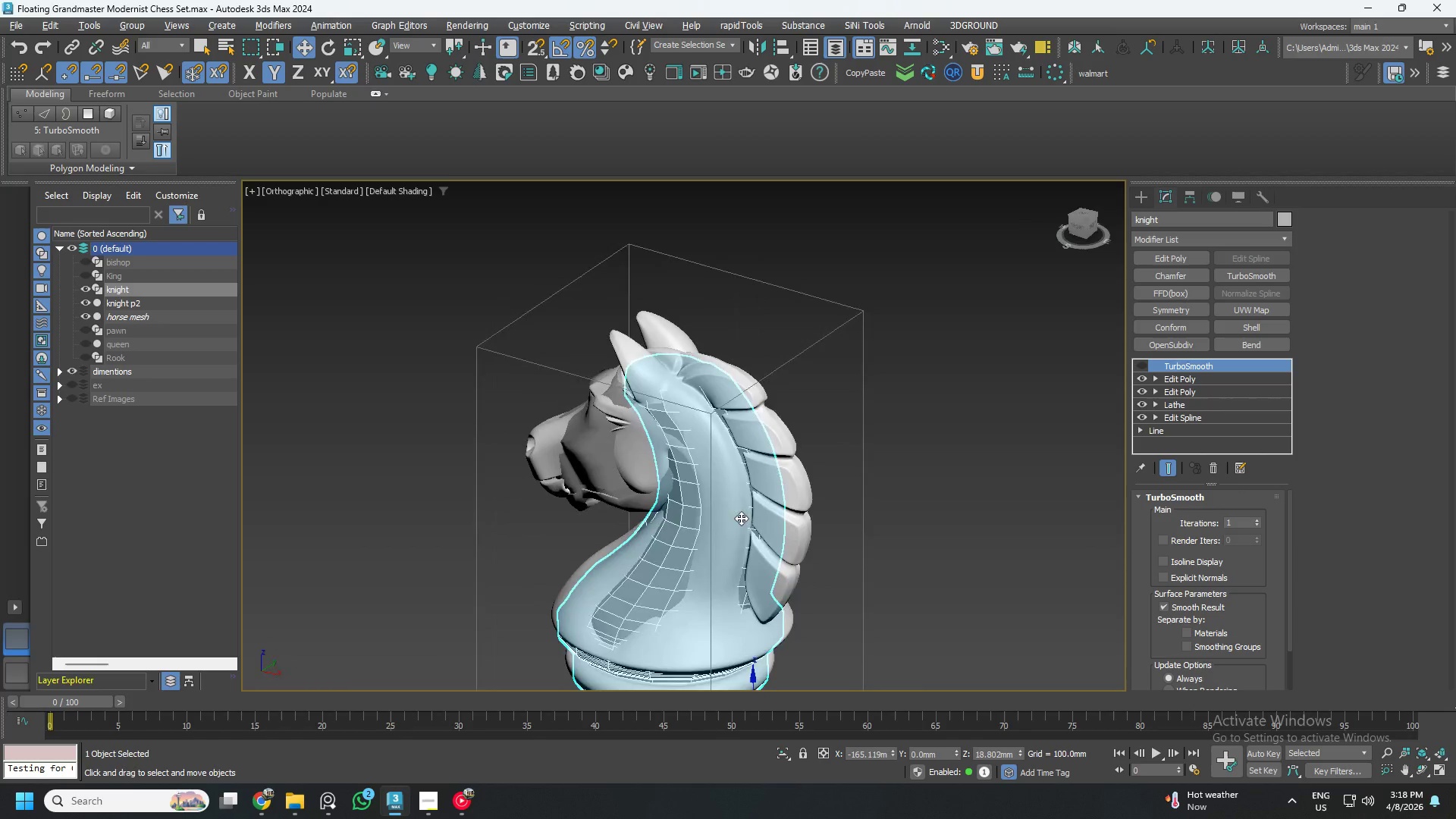 
hold_key(key=AltLeft, duration=1.17)
 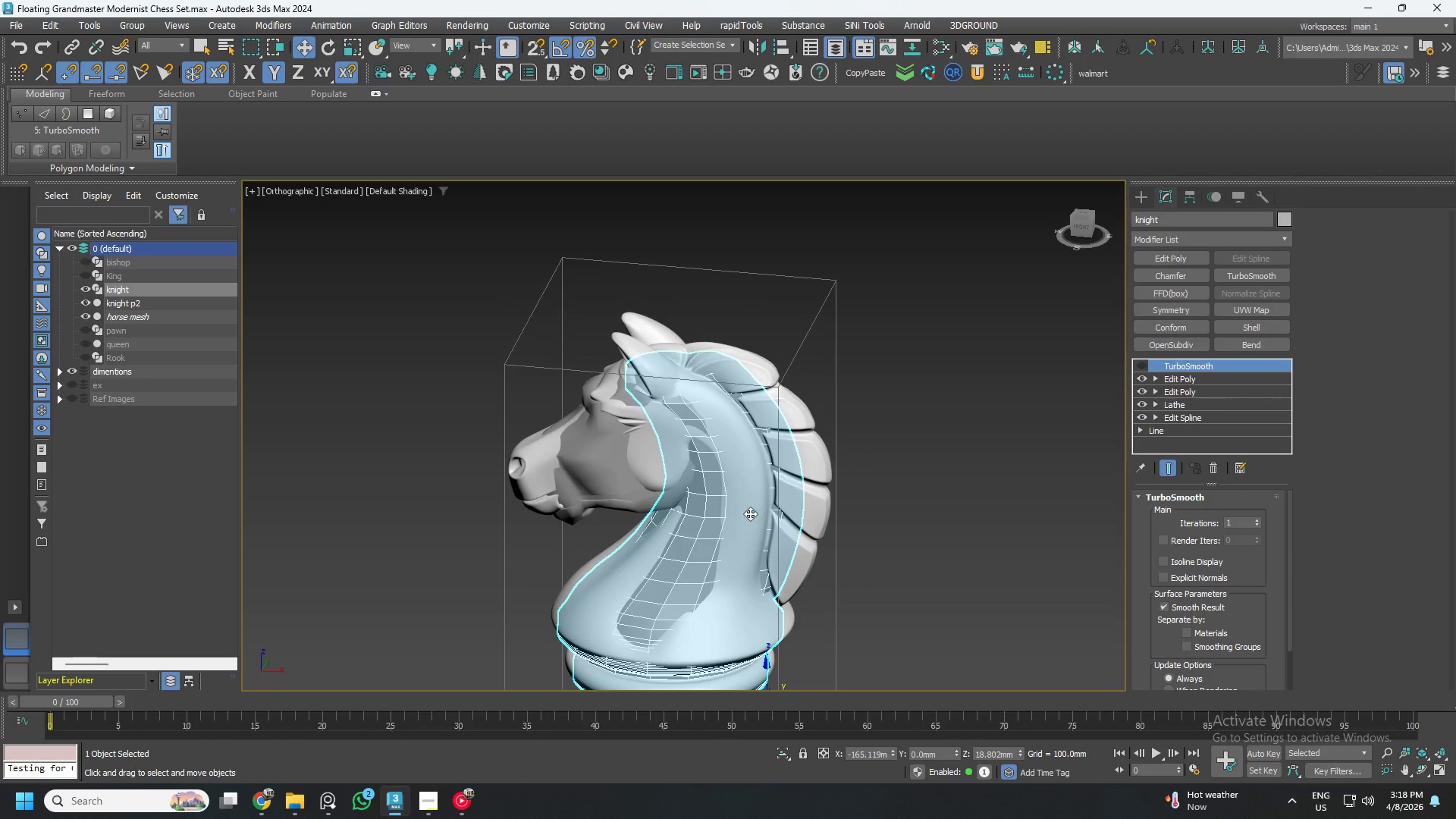 
hold_key(key=AltLeft, duration=1.42)
 